 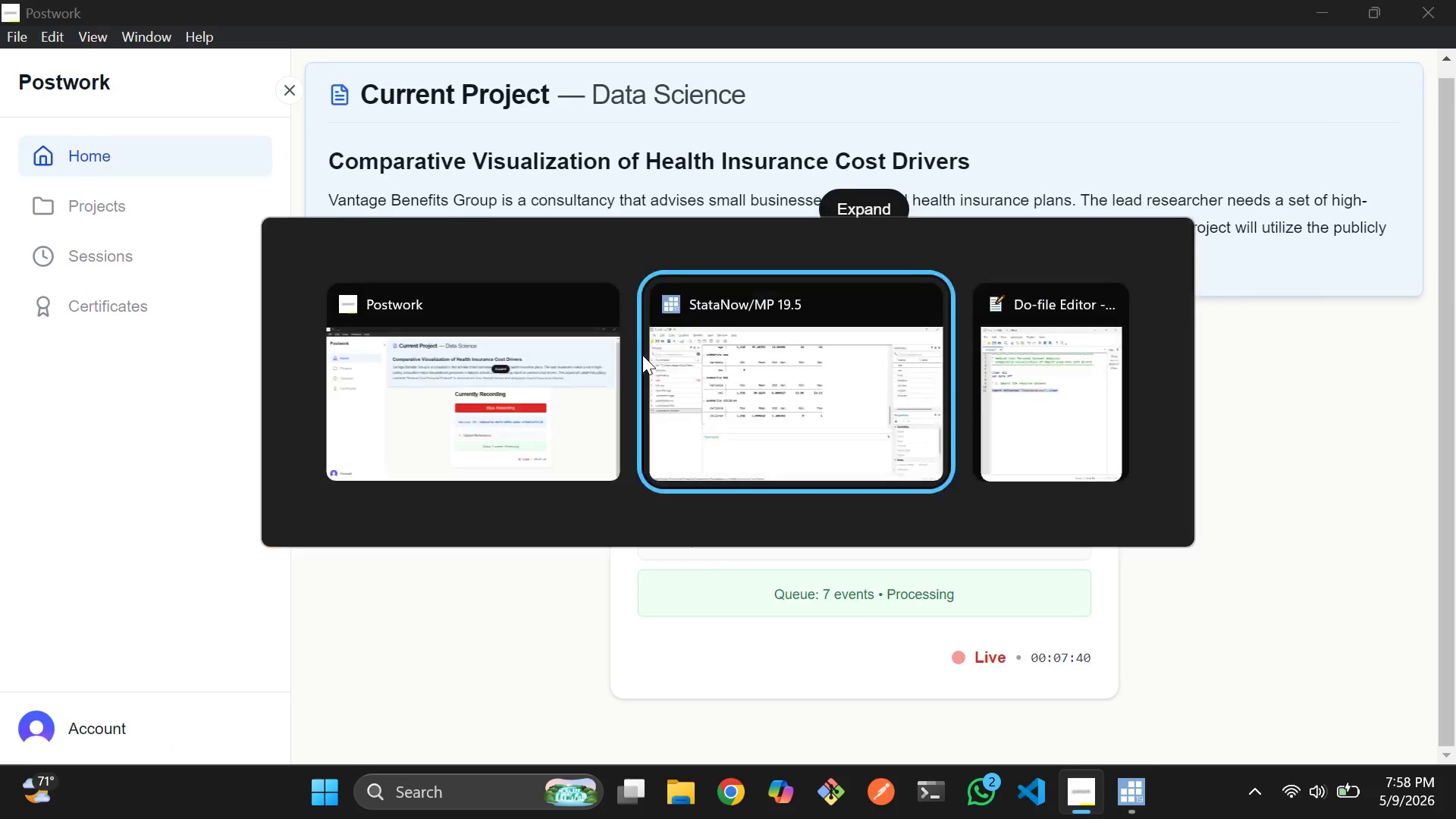 
key(Alt+Tab)
 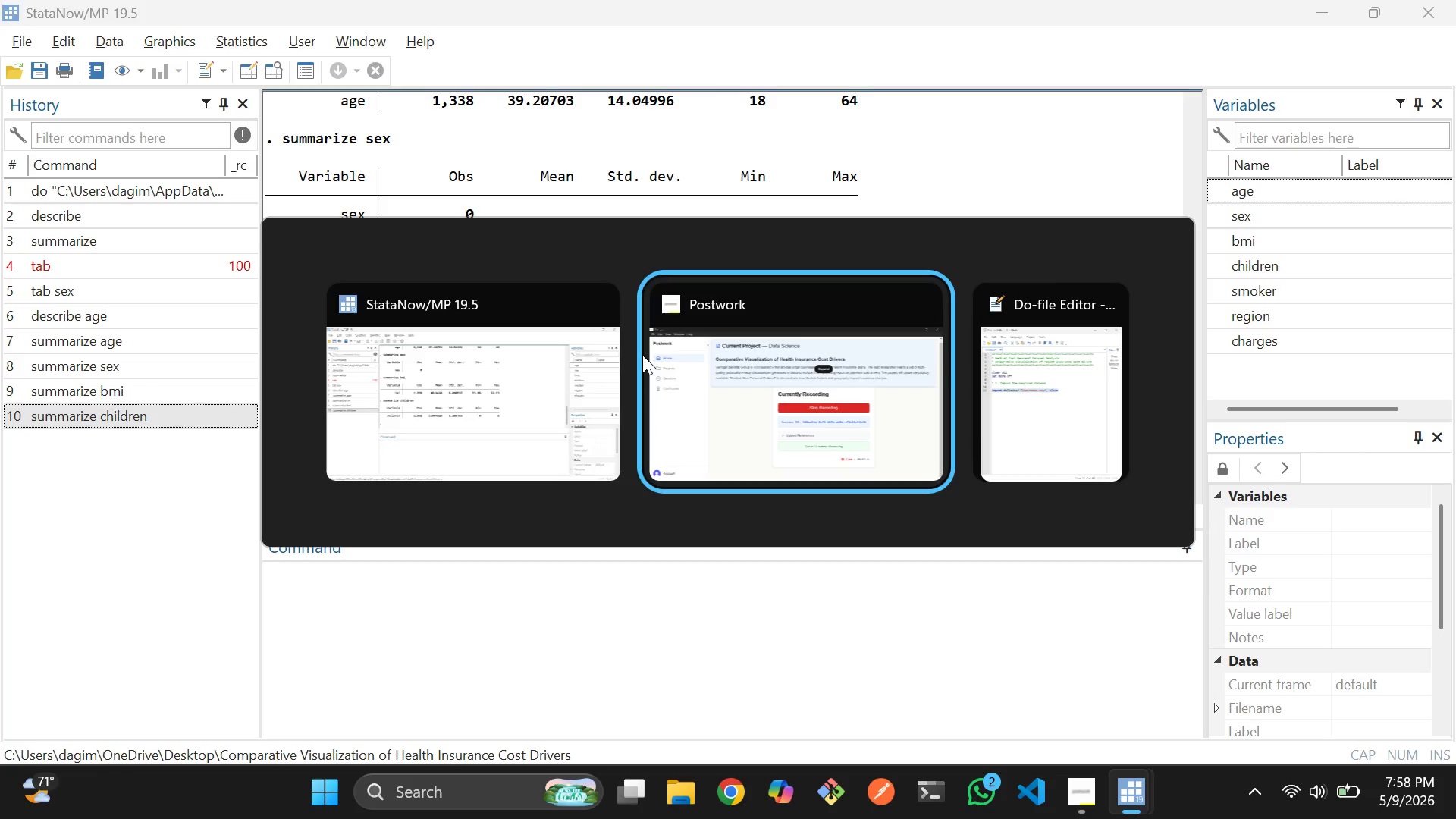 
key(Alt+Tab)
 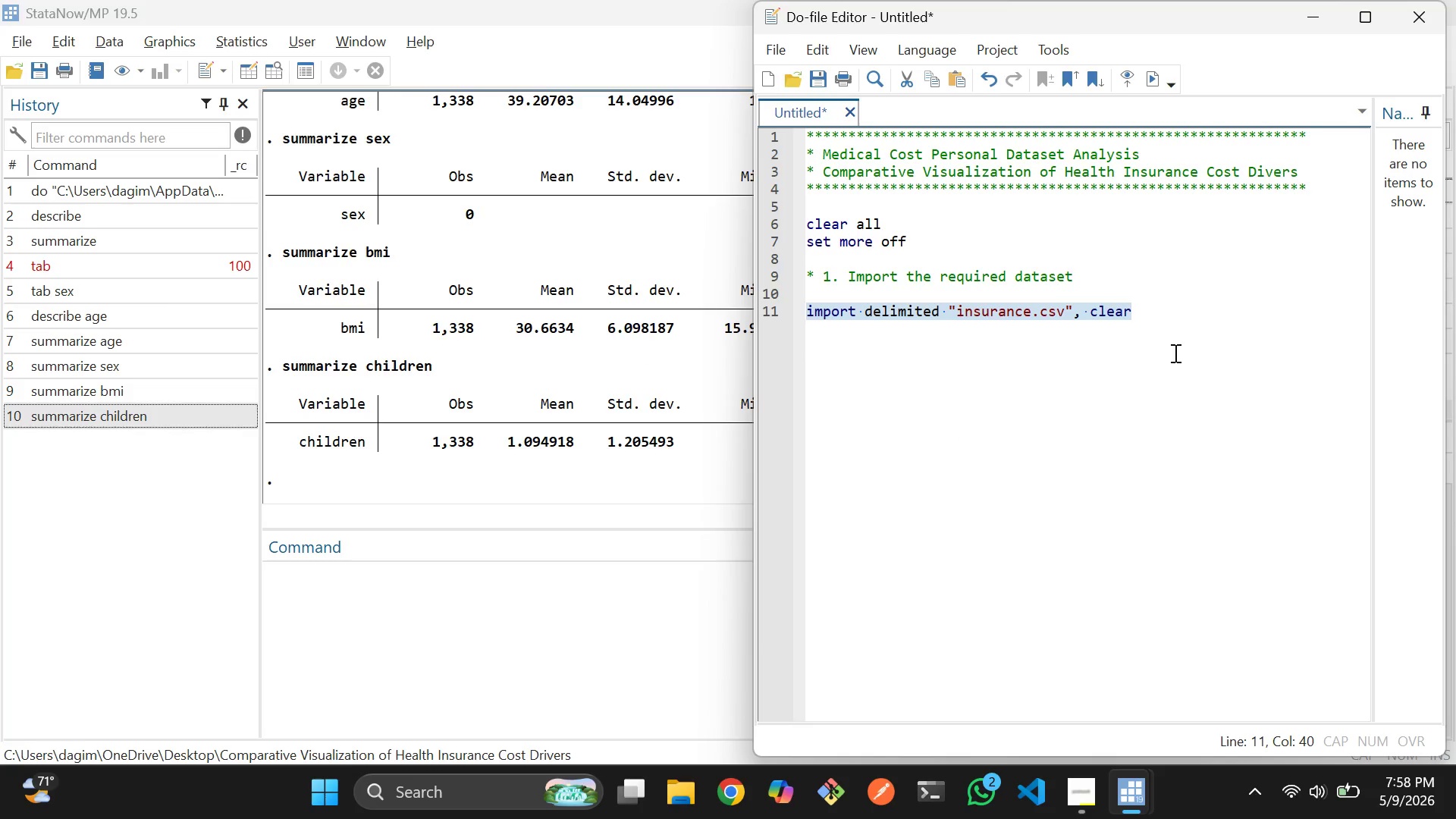 
left_click([1235, 344])
 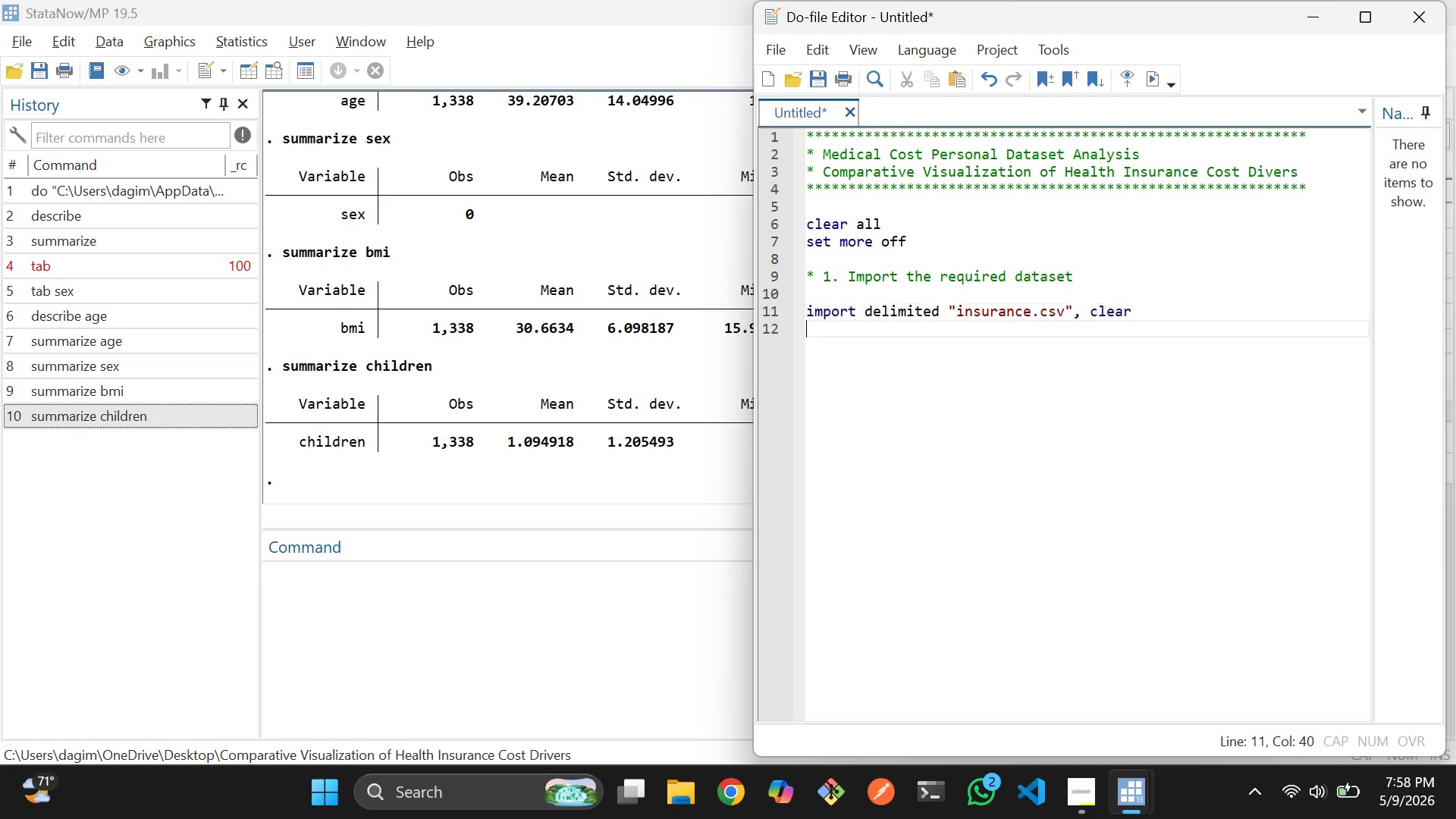 
key(Enter)
 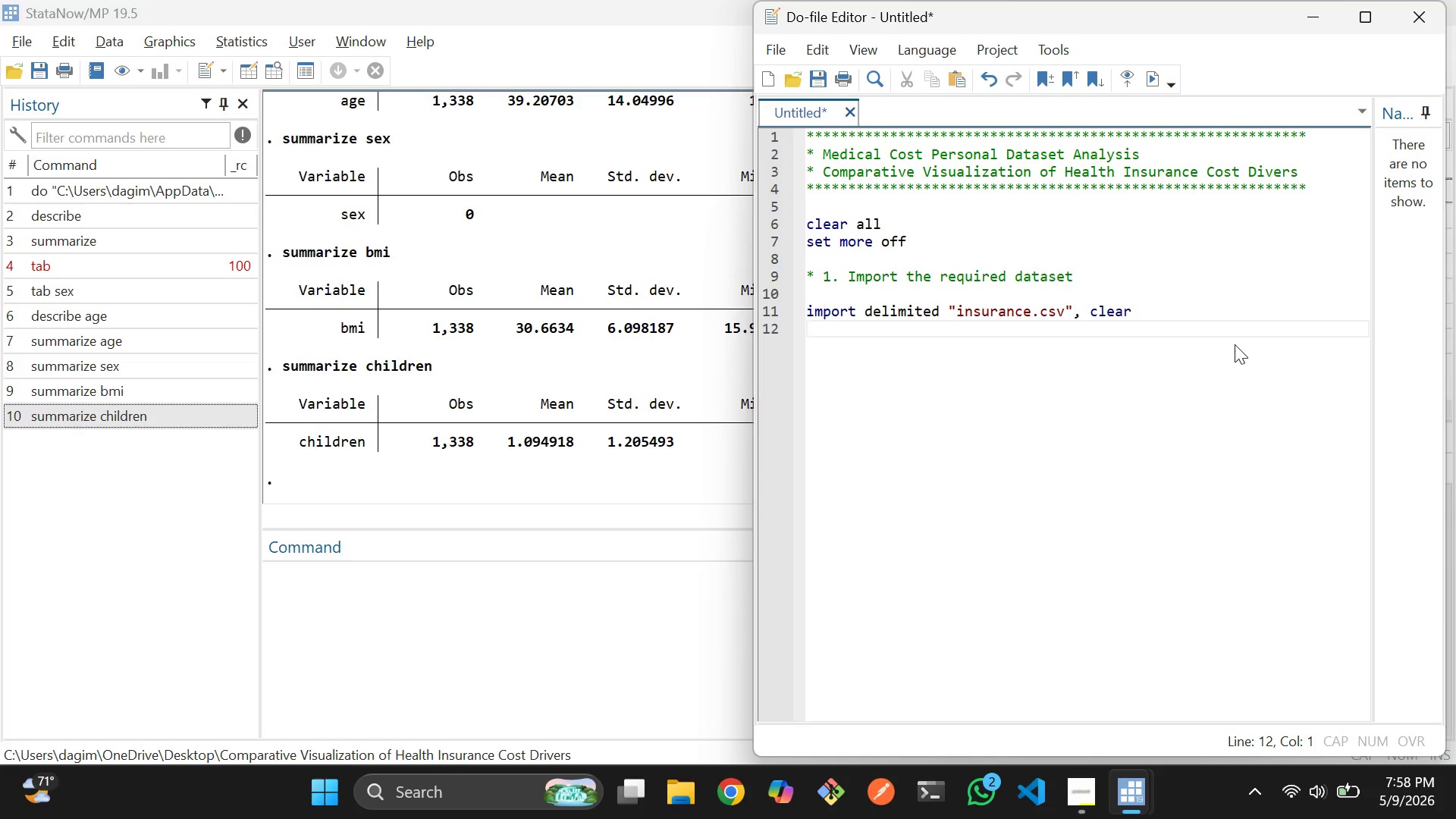 
key(Enter)
 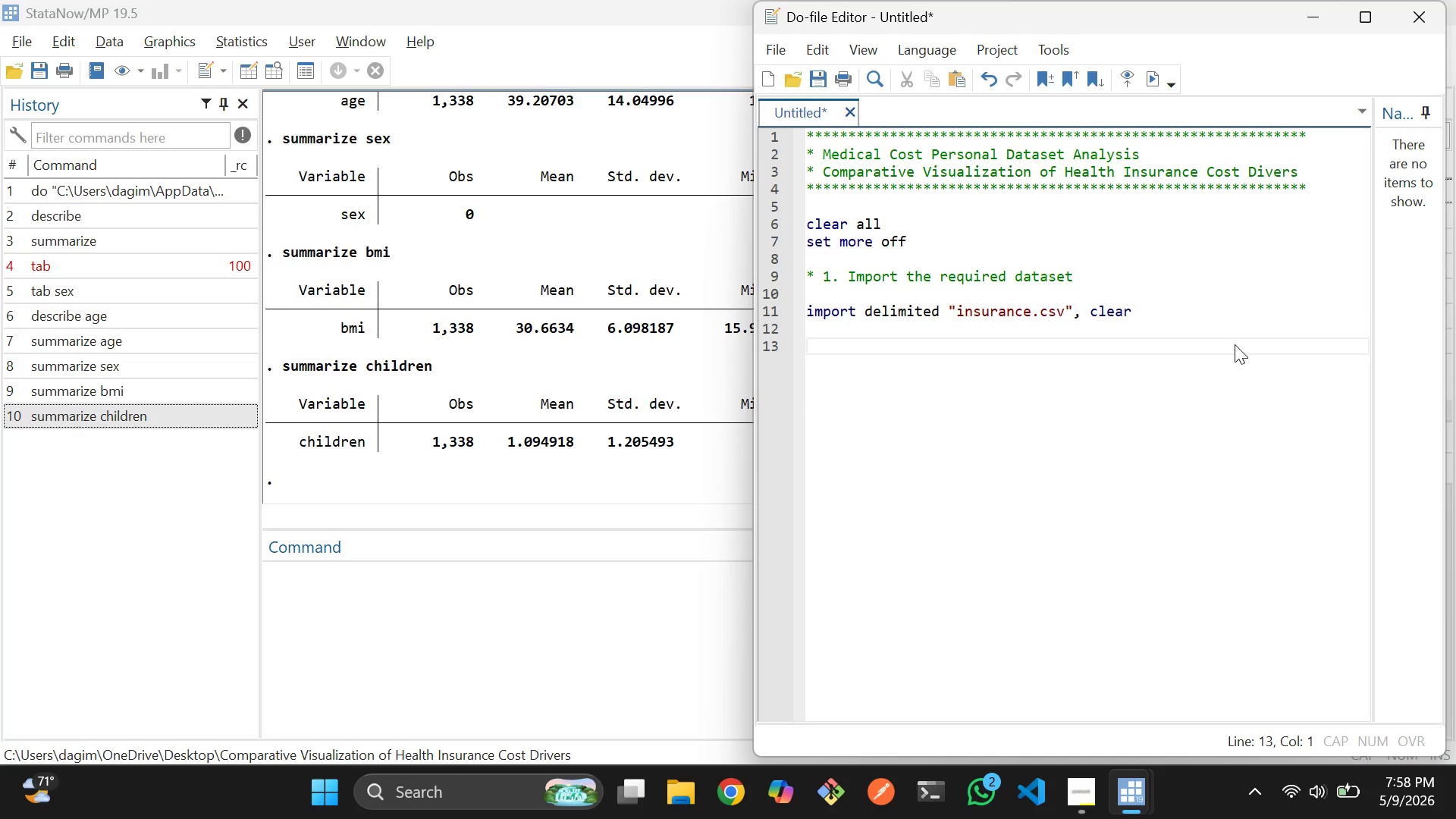 
type(* 2,)
key(Backspace)
type(. Data cleaning and labeling)
 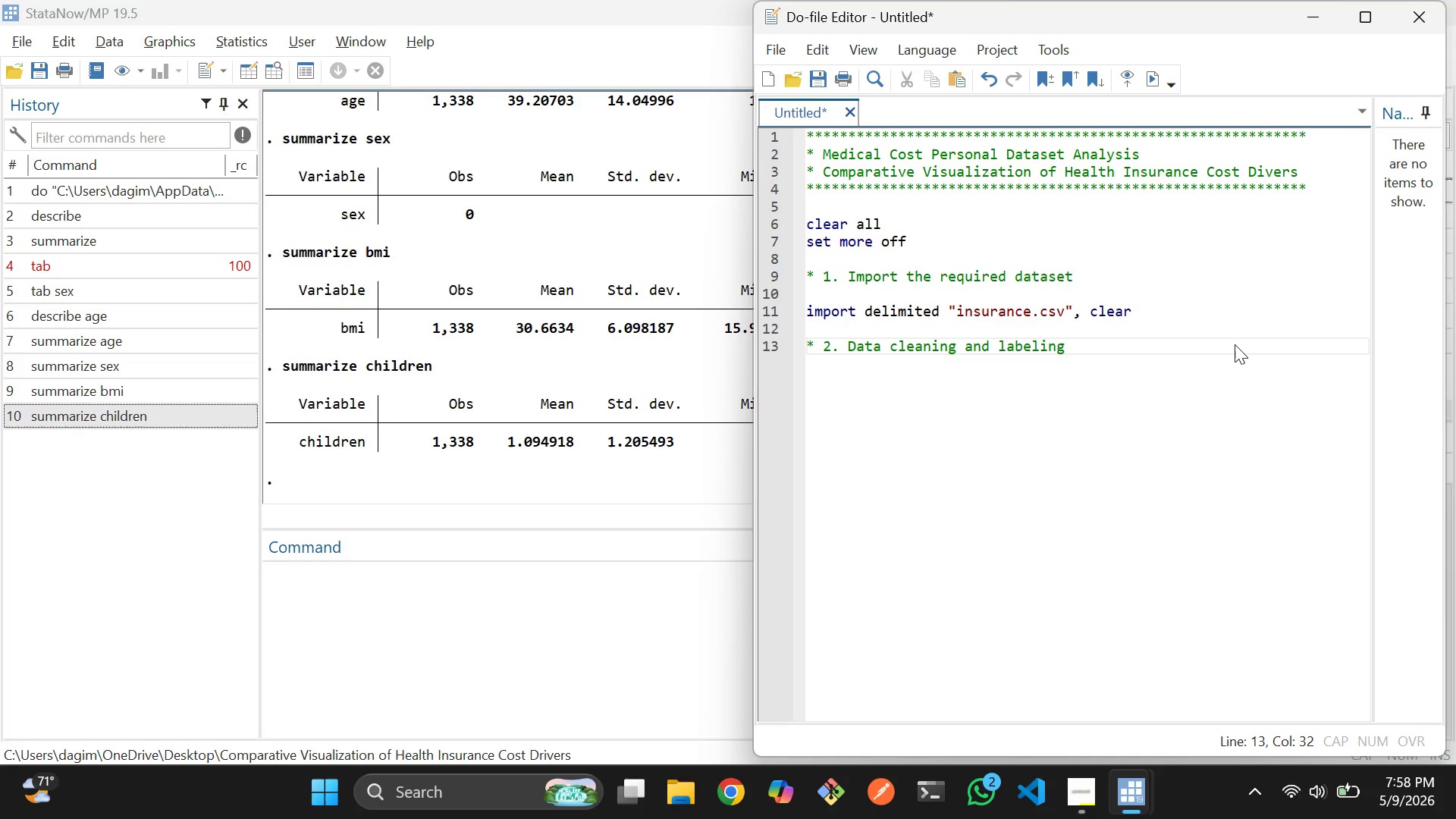 
key(Enter)
 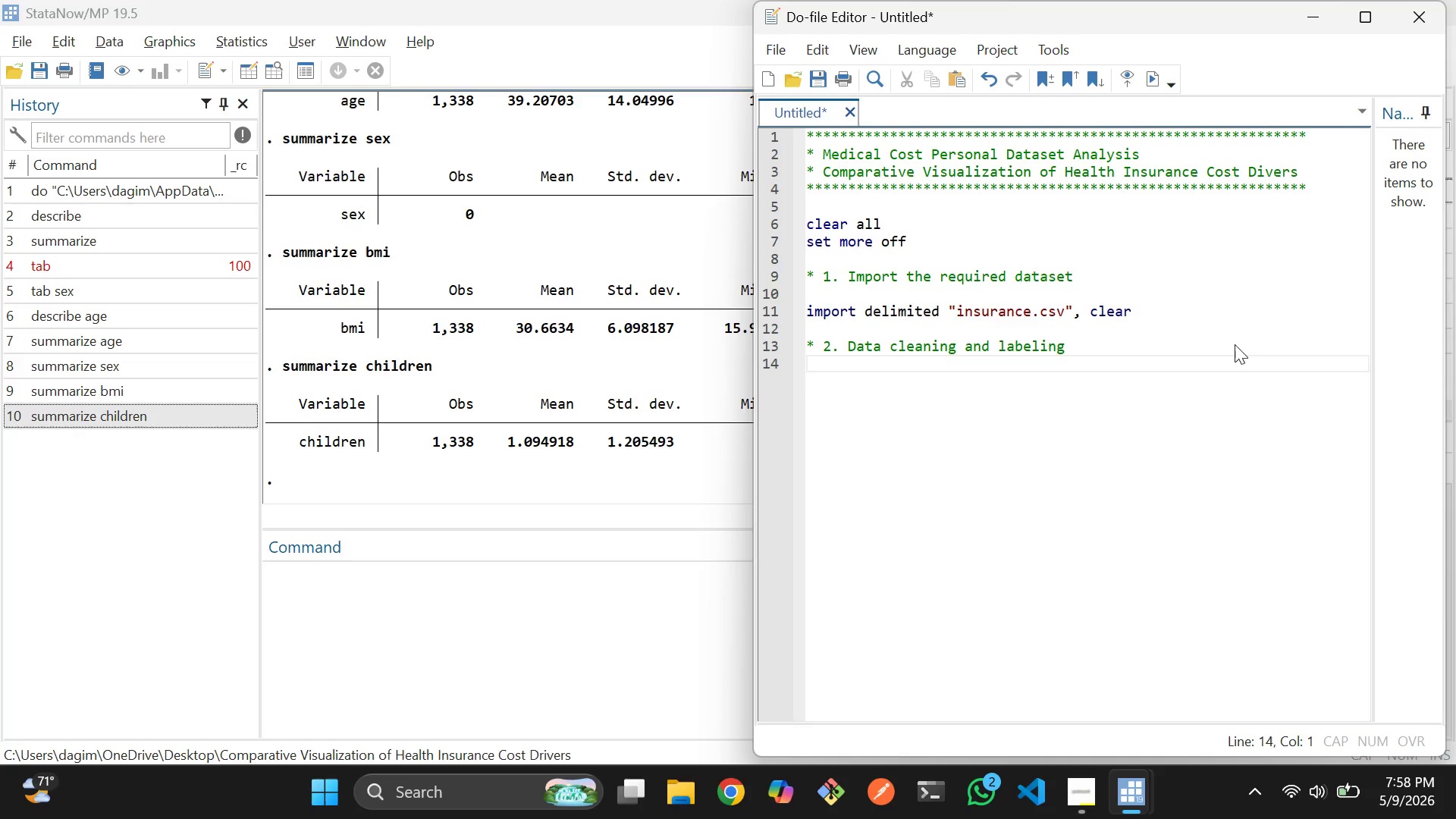 
key(Enter)
 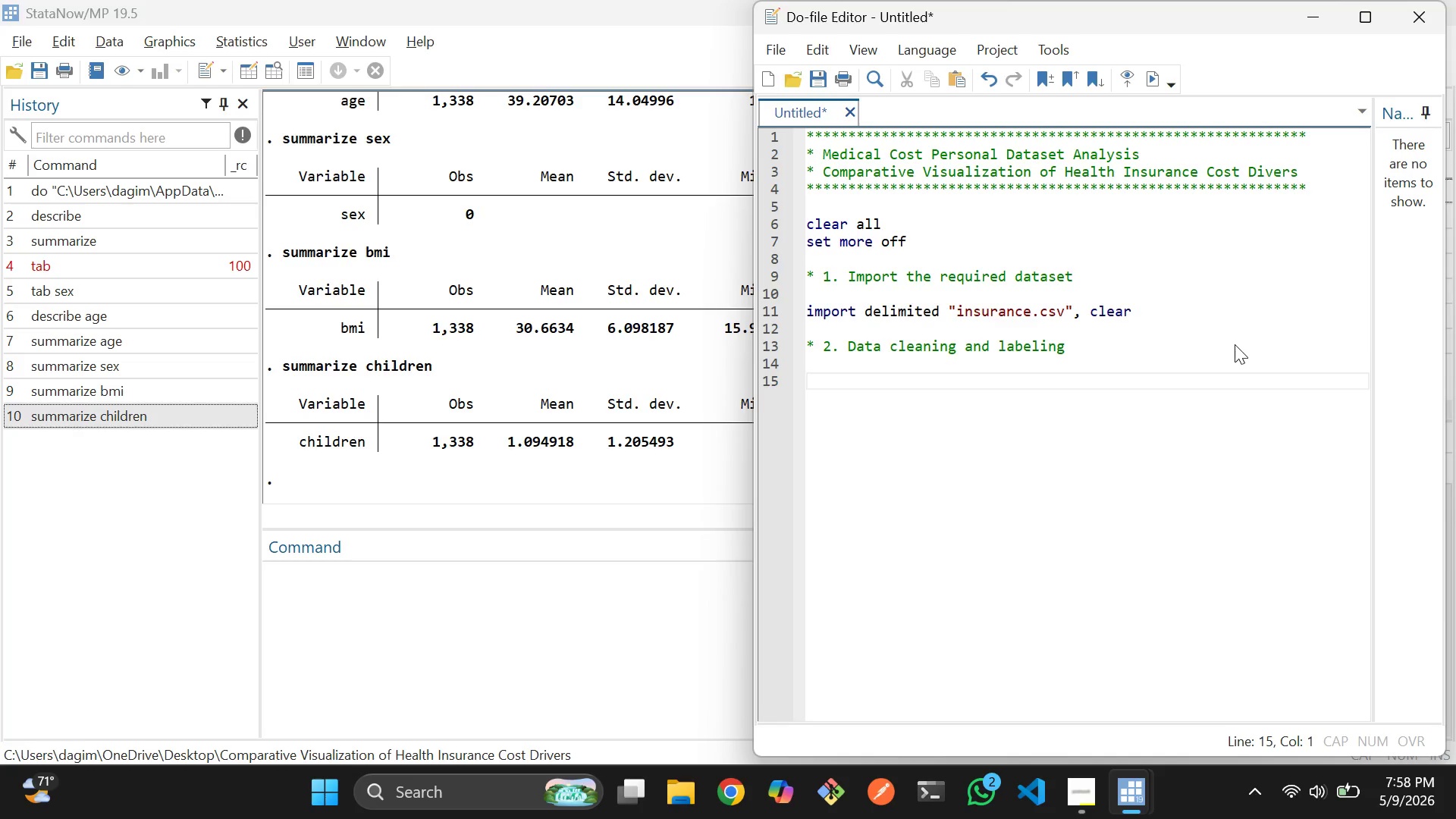 
type(* 2.1. Check the structure of the dat)
 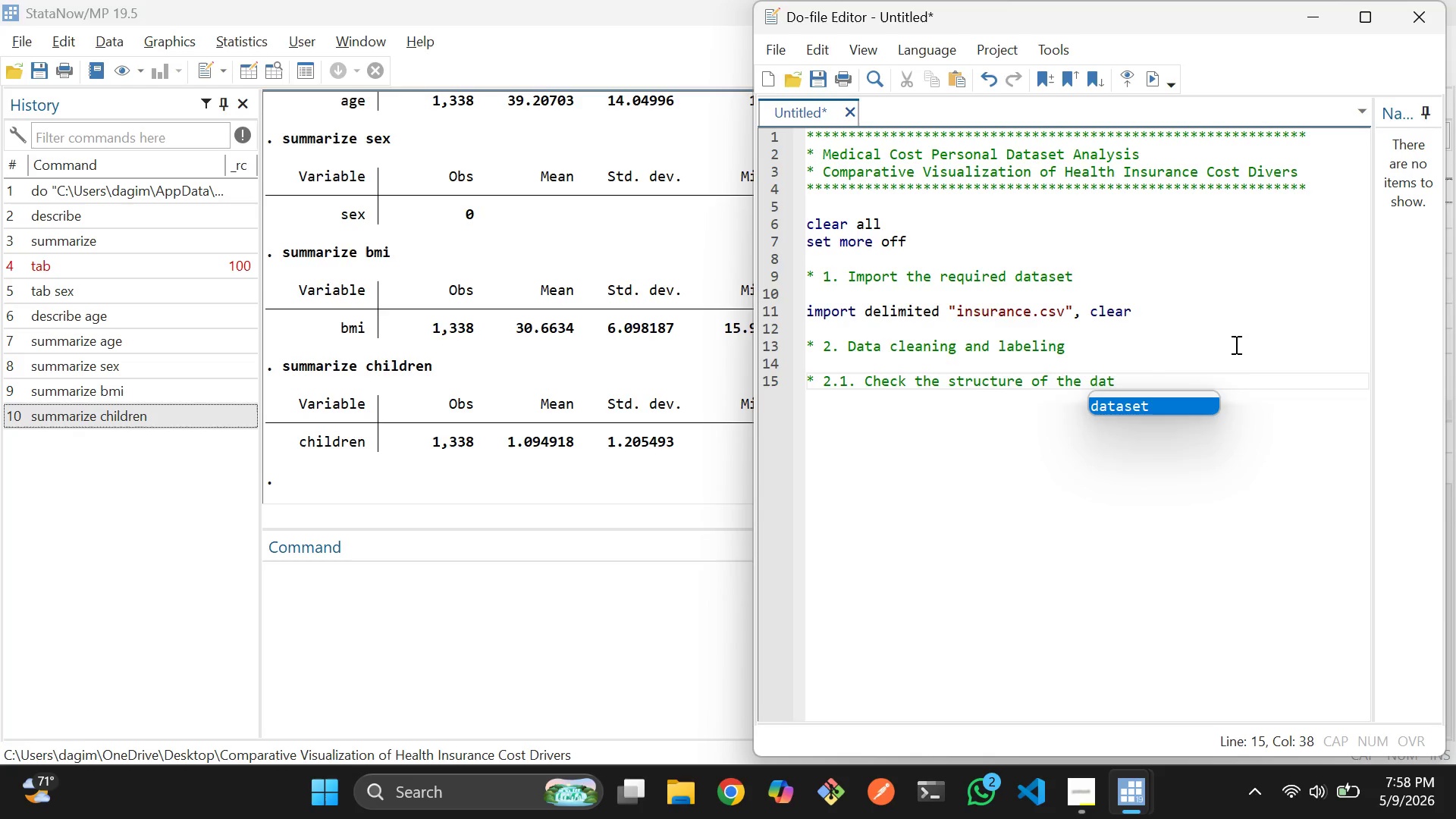 
key(Enter)
 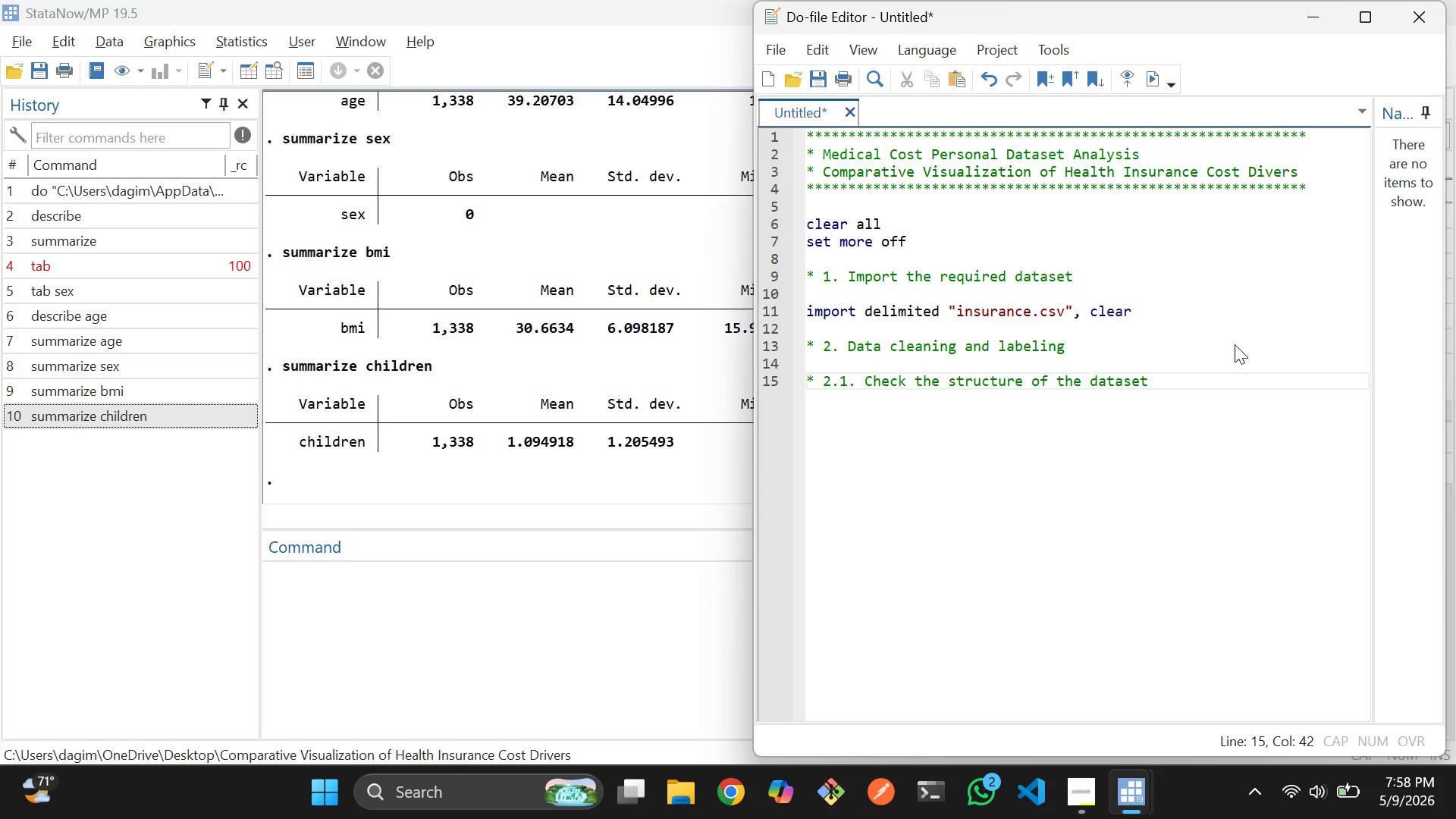 
key(Enter)
 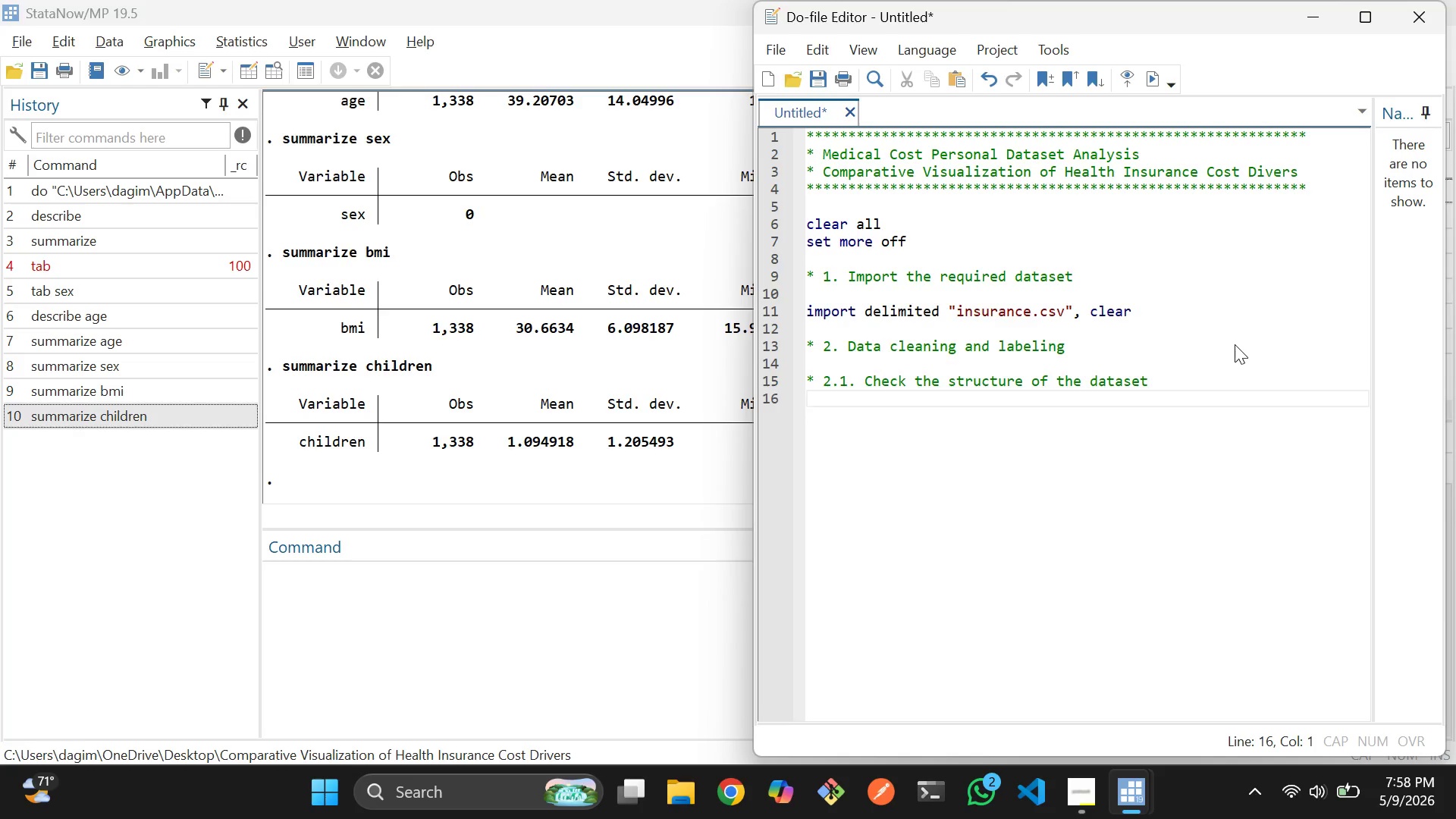 
key(Enter)
 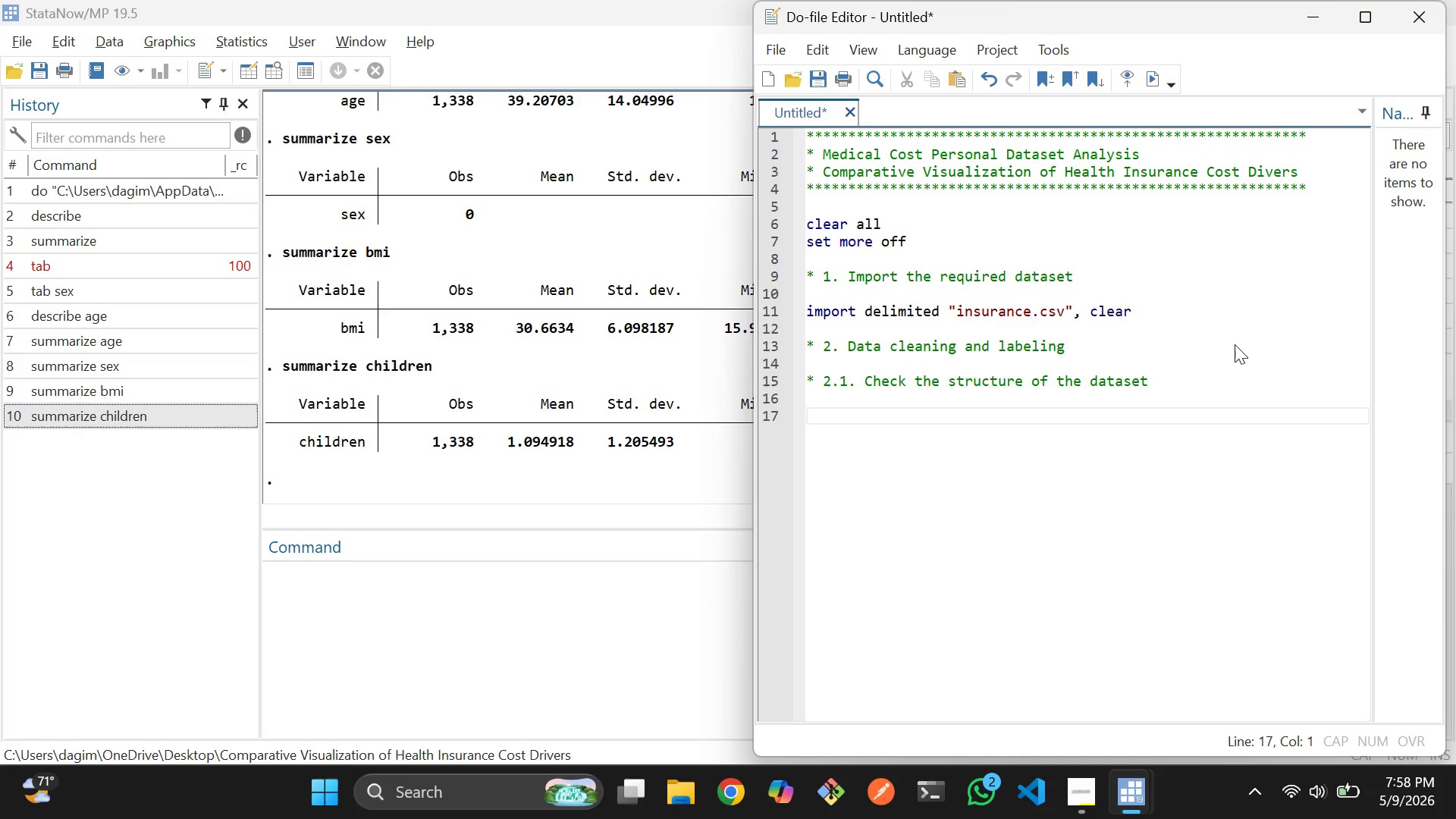 
type(describe )
 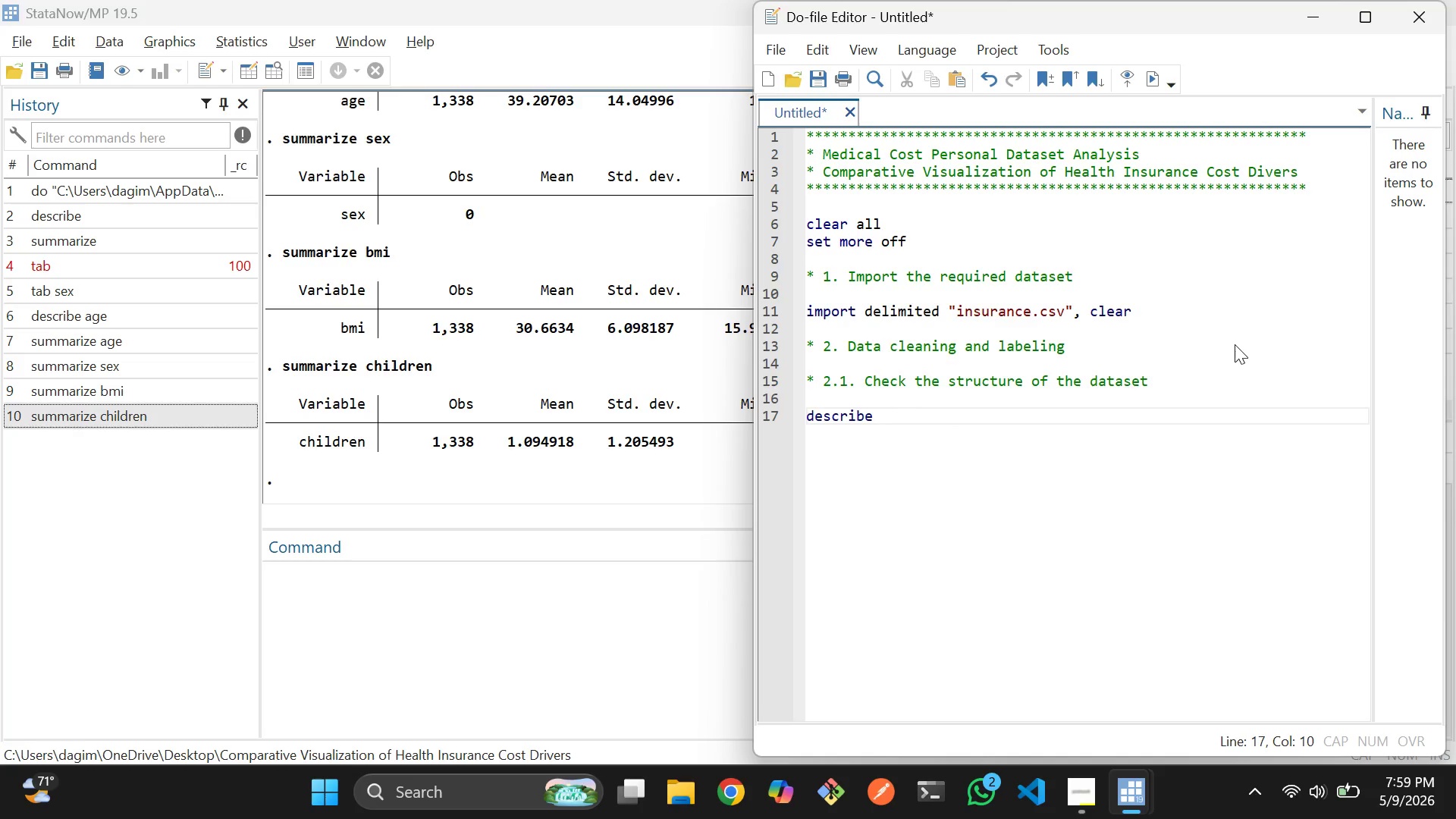 
key(Enter)
 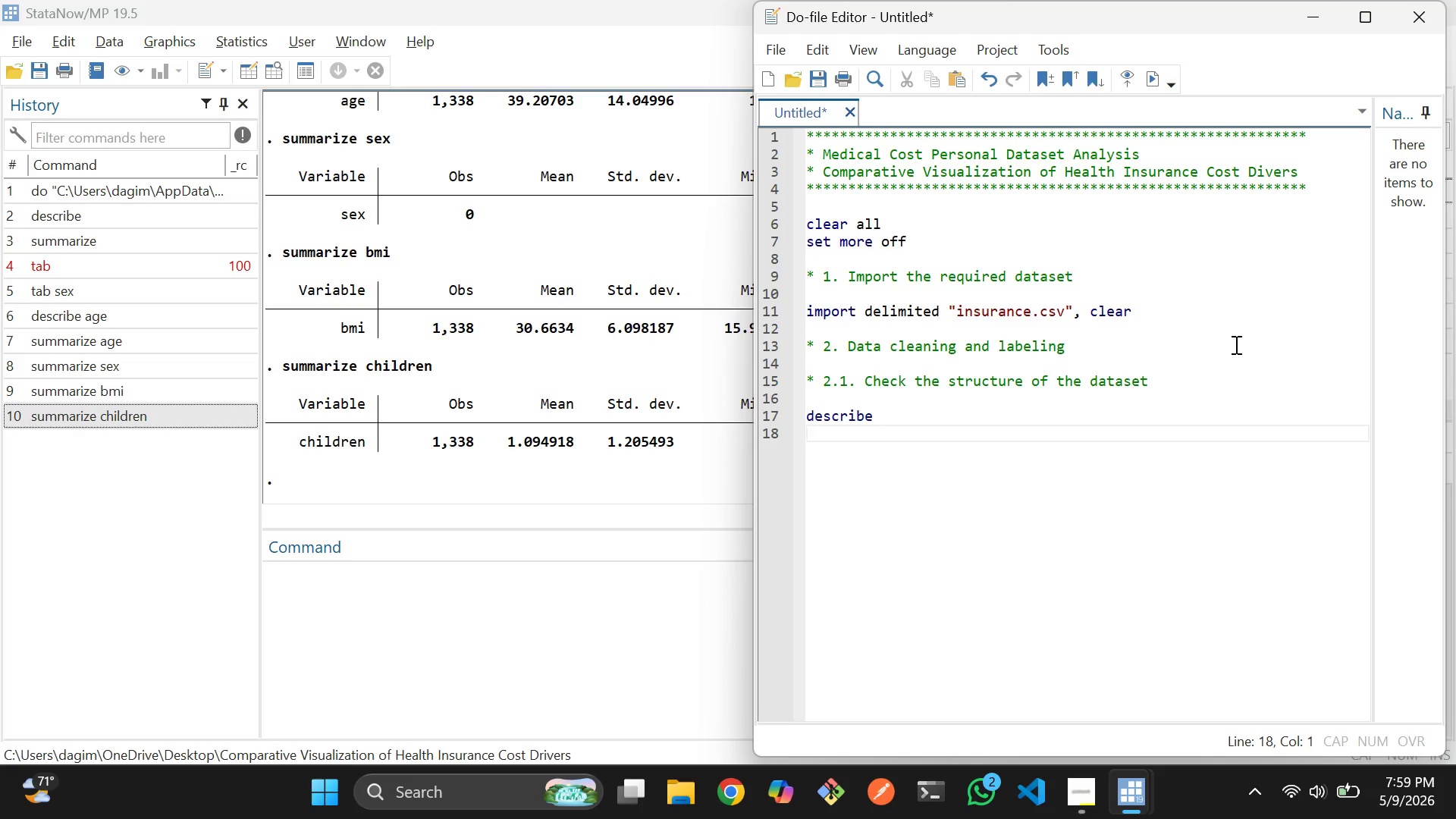 
type(summarize)
 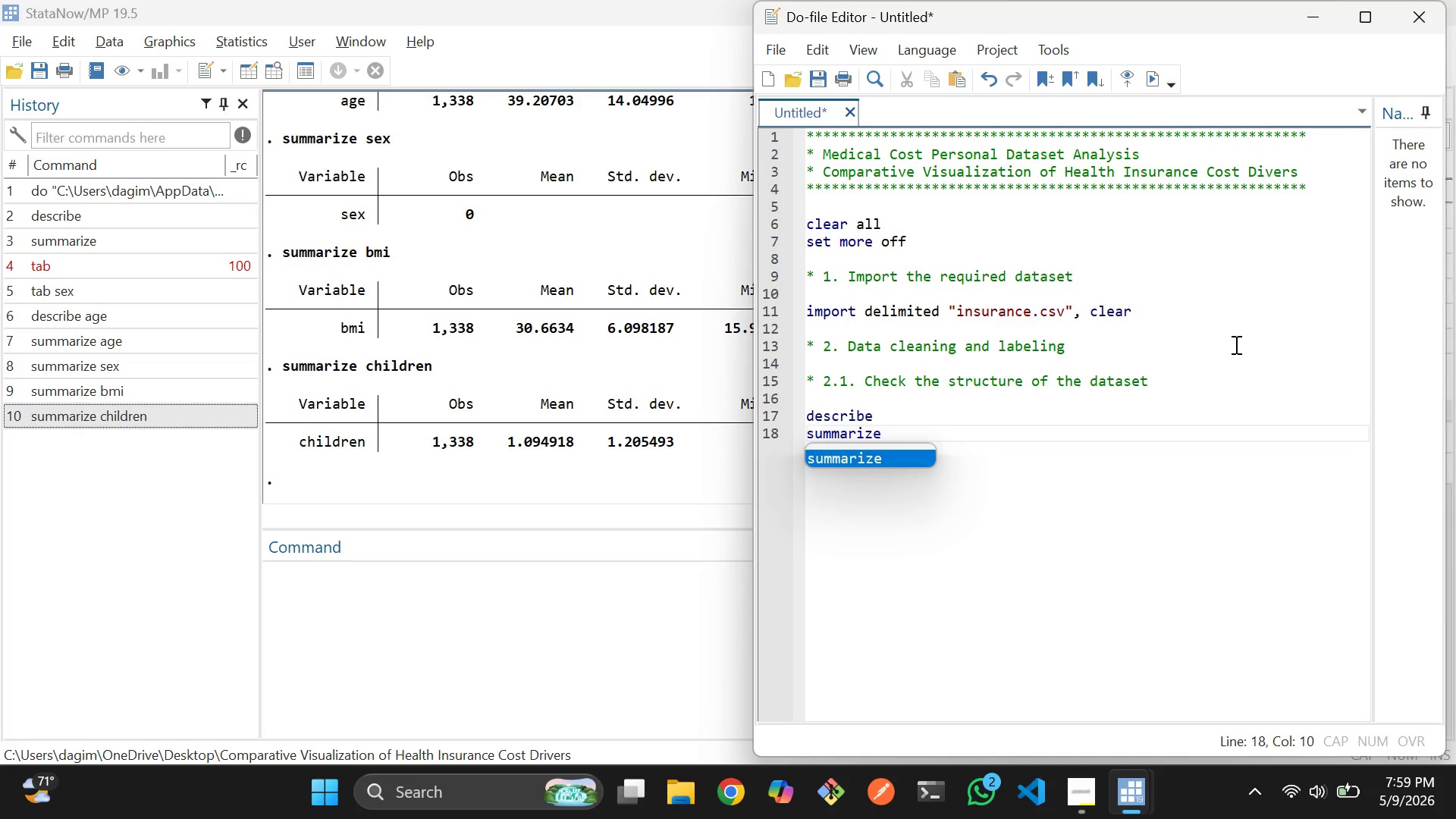 
key(Enter)
 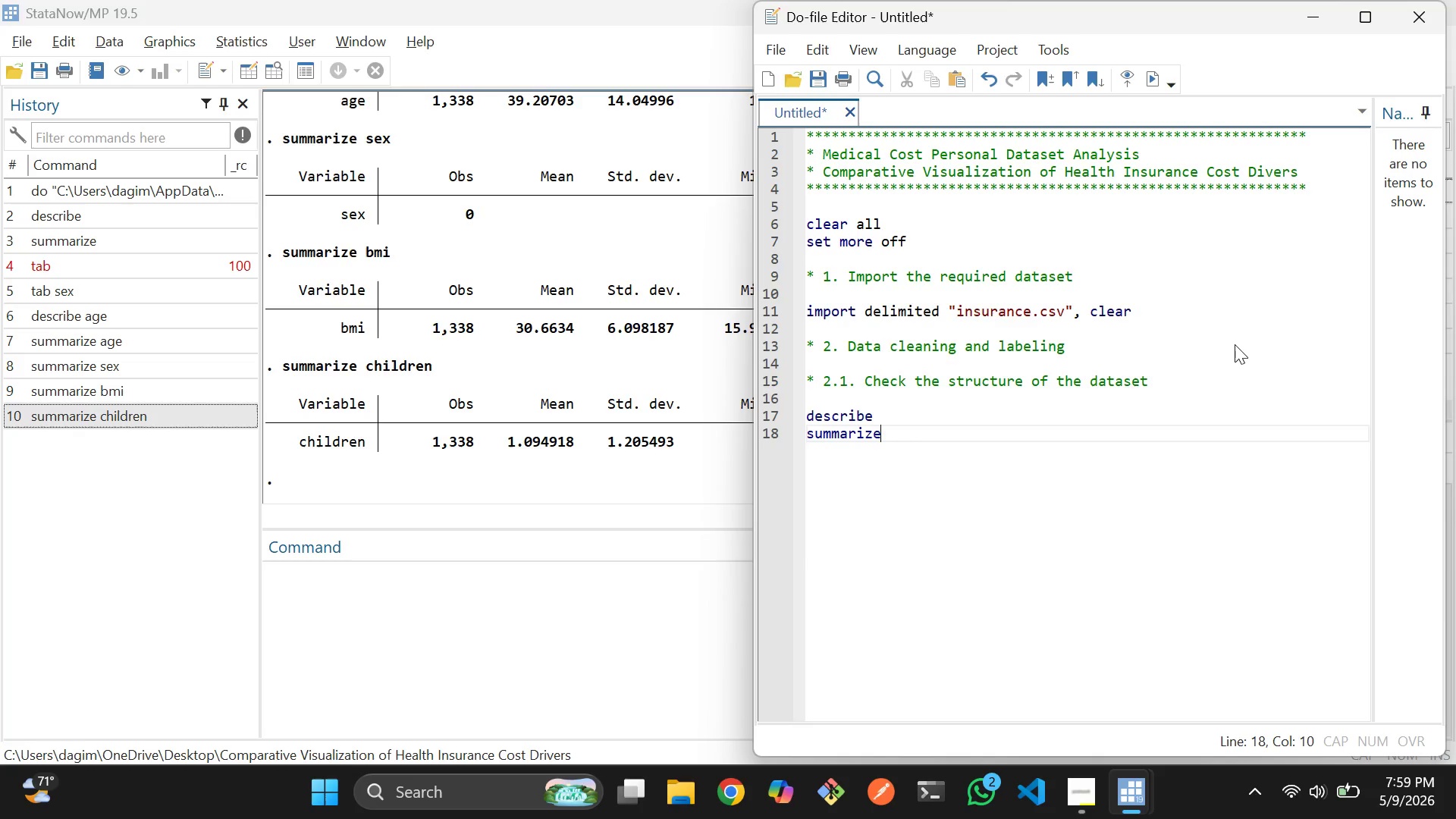 
key(Enter)
 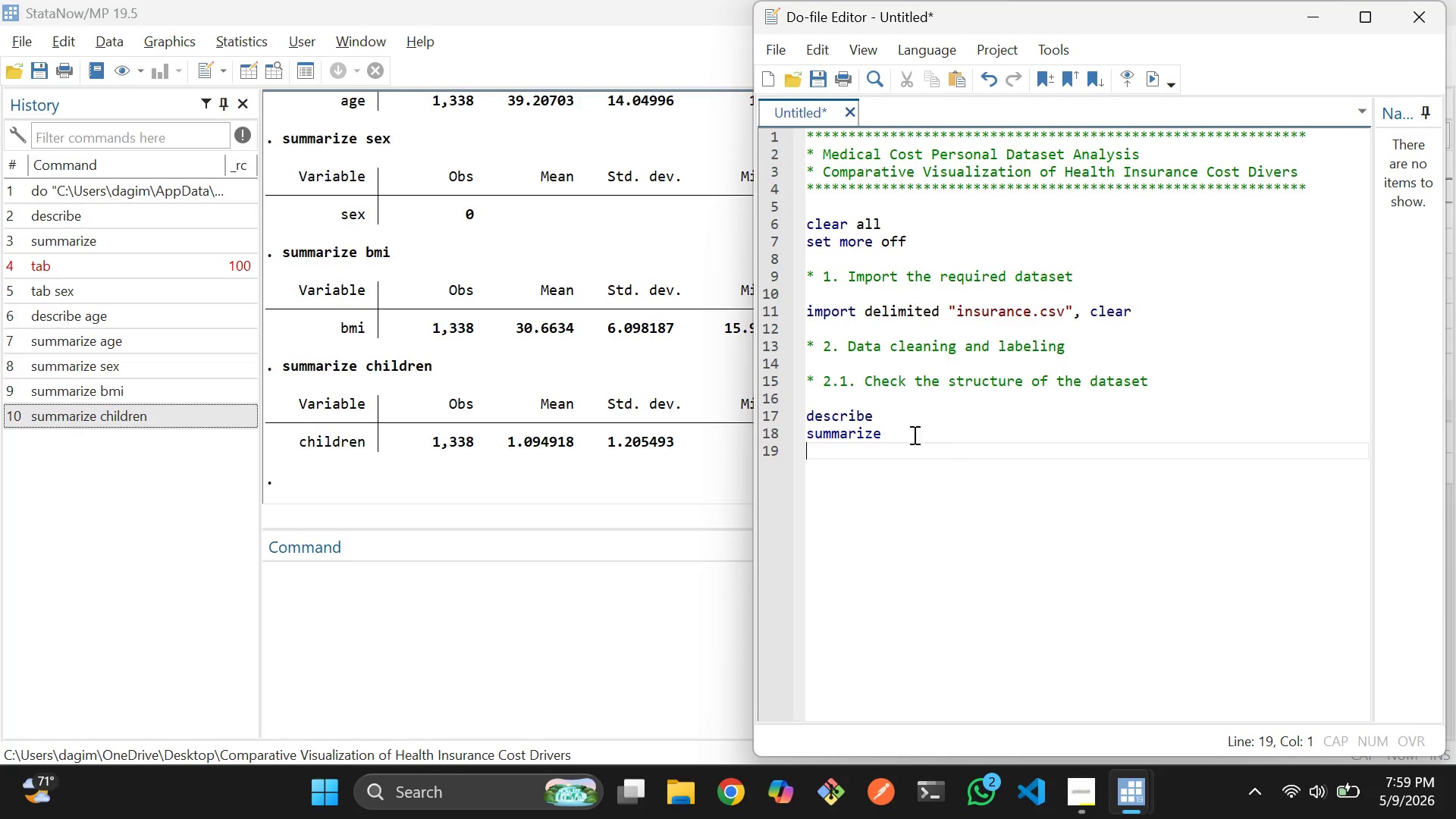 
left_click_drag(start_coordinate=[903, 428], to_coordinate=[806, 432])
 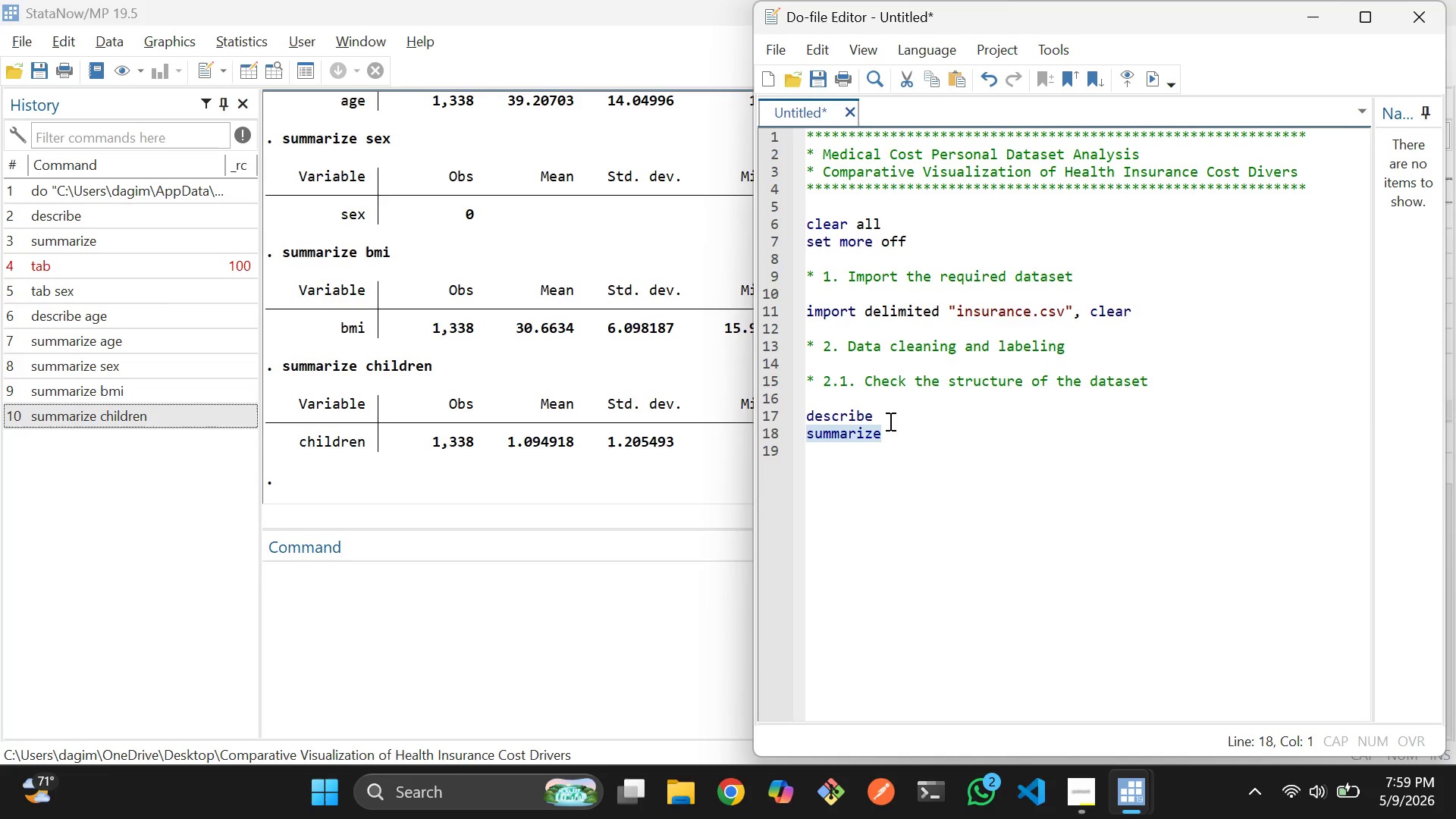 
left_click_drag(start_coordinate=[889, 421], to_coordinate=[803, 422])
 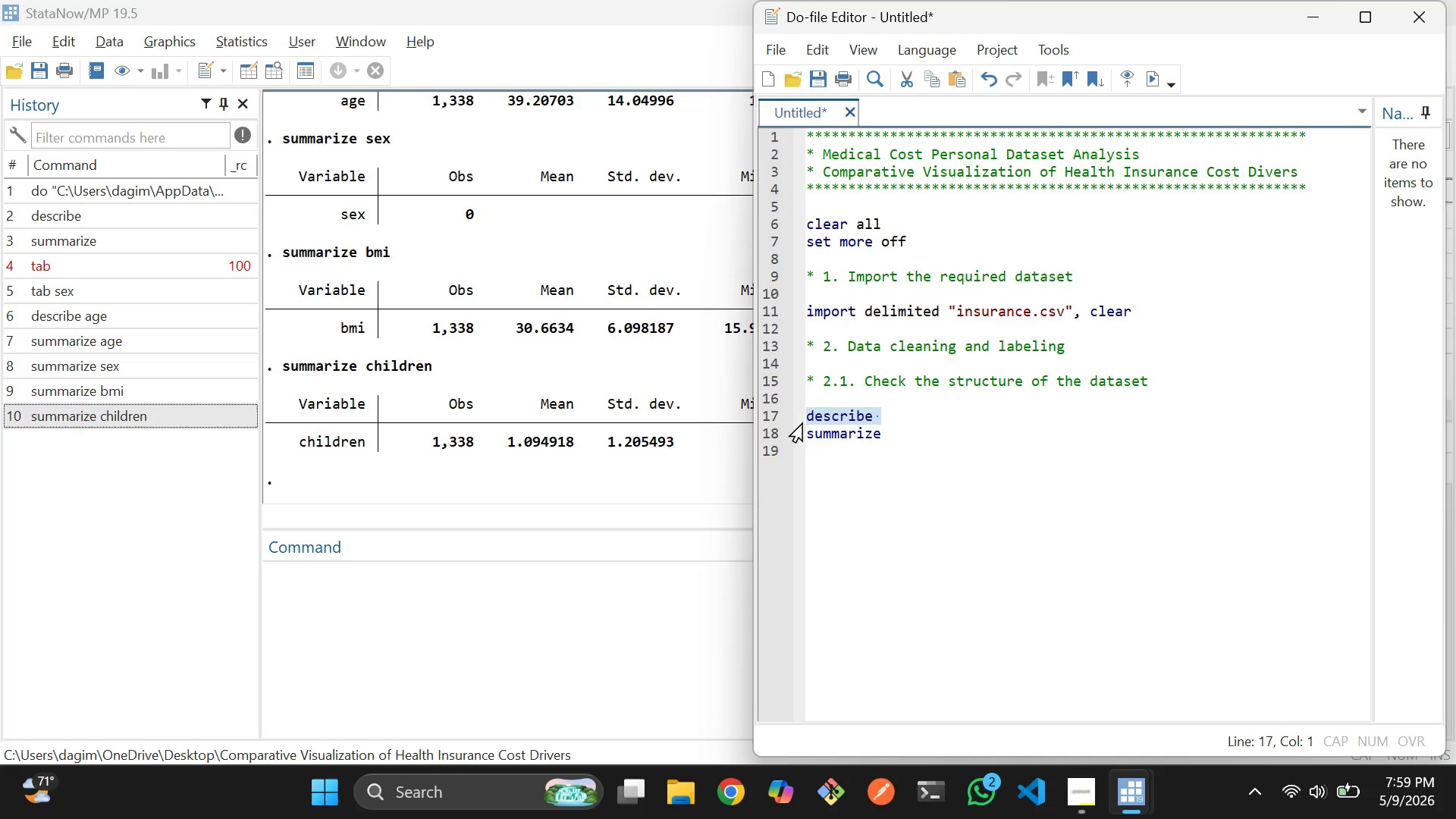 
key(Control+D)
 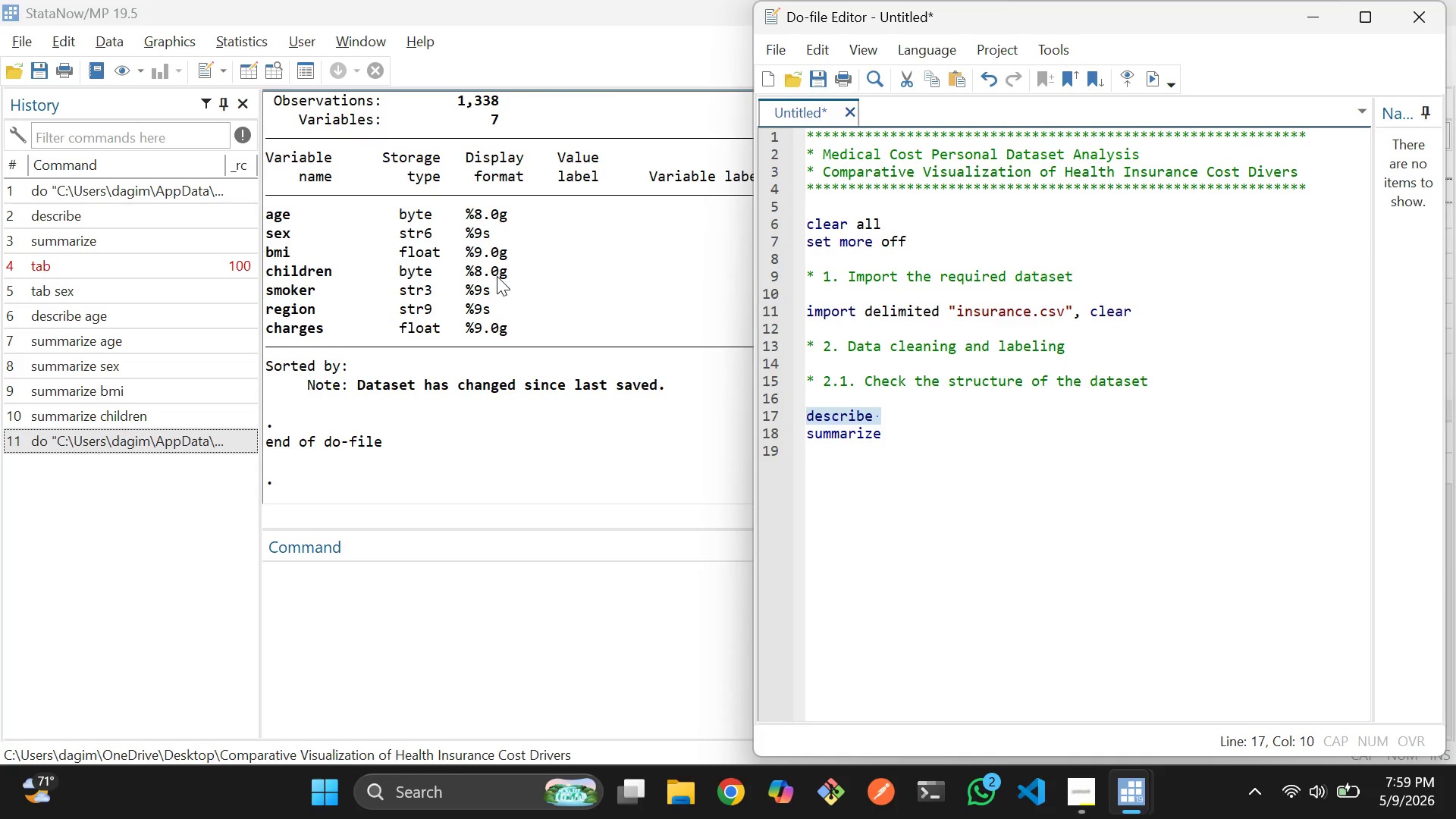 
scroll: coordinate [504, 262], scroll_direction: none, amount: 0.0
 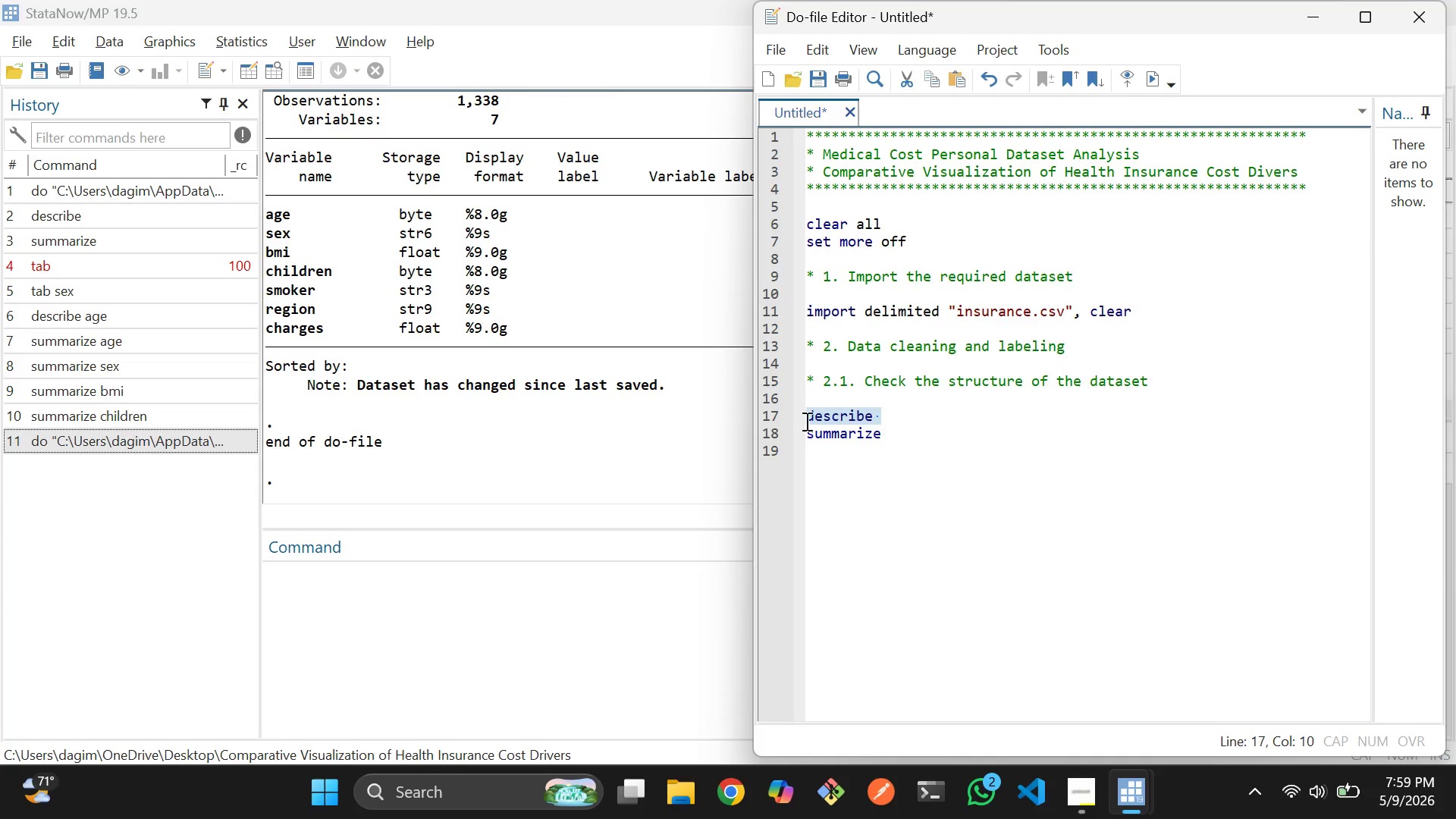 
left_click_drag(start_coordinate=[896, 437], to_coordinate=[802, 439])
 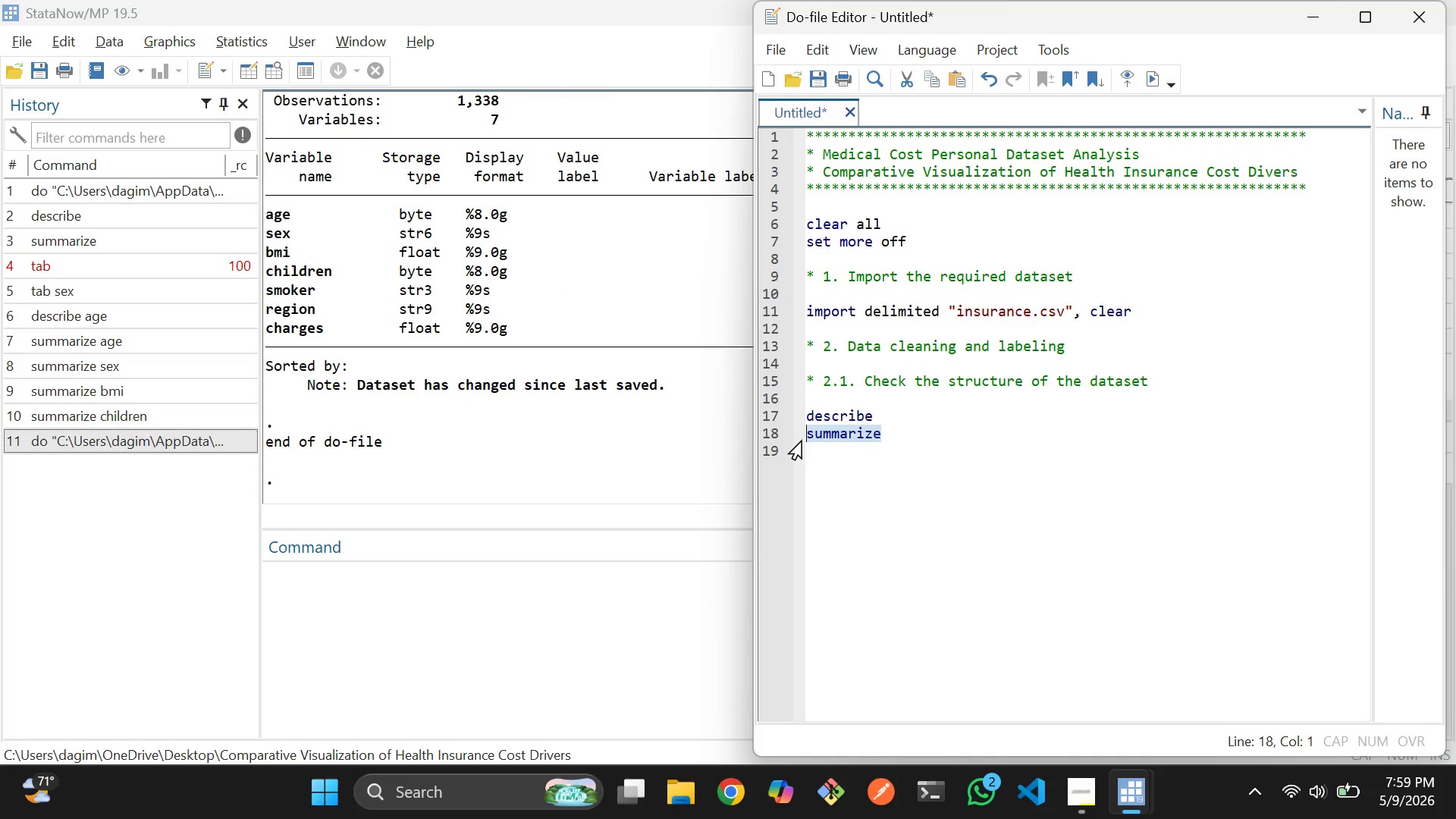 
key(Control+D)
 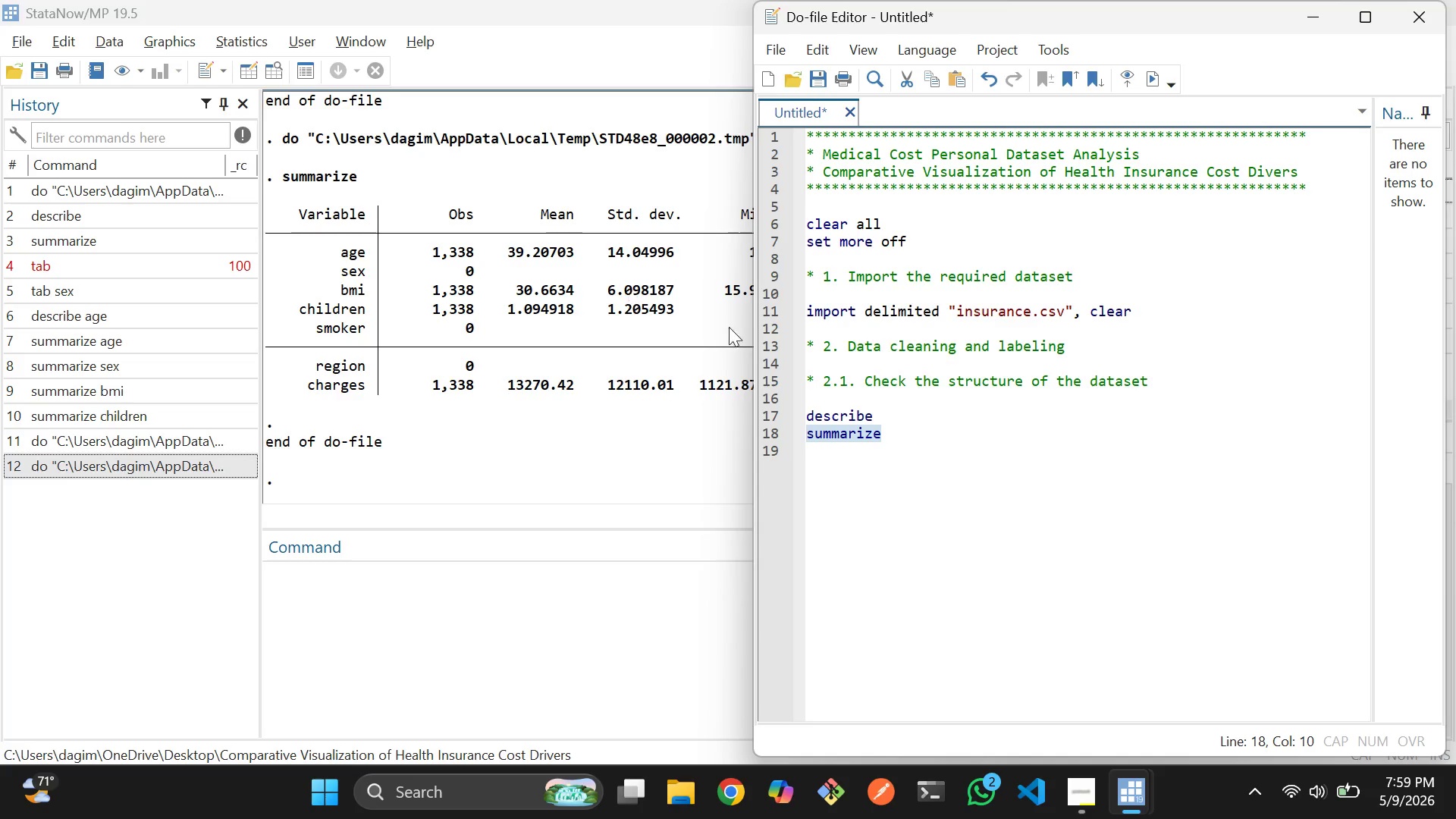 
left_click([953, 438])
 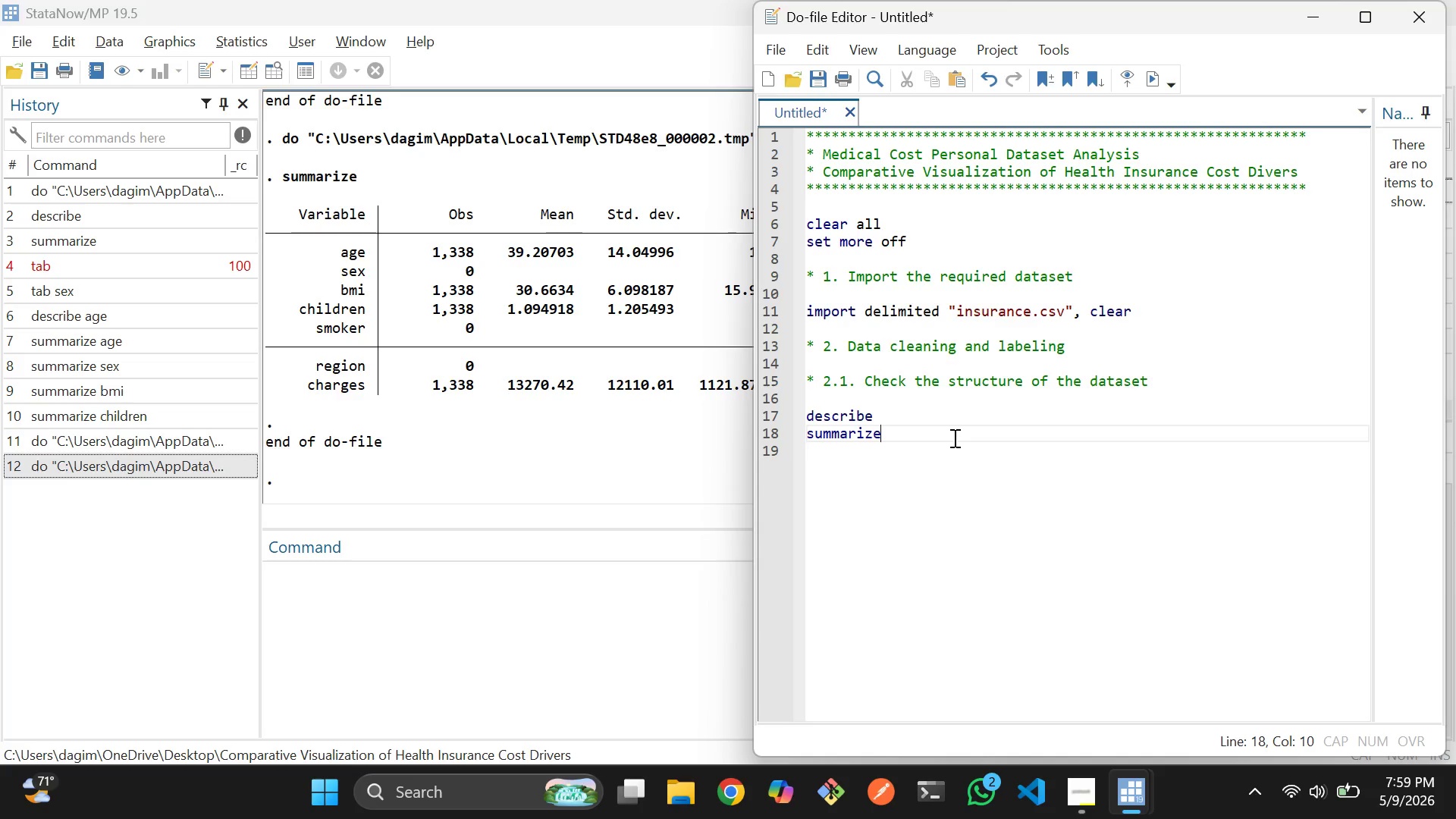 
key(Enter)
 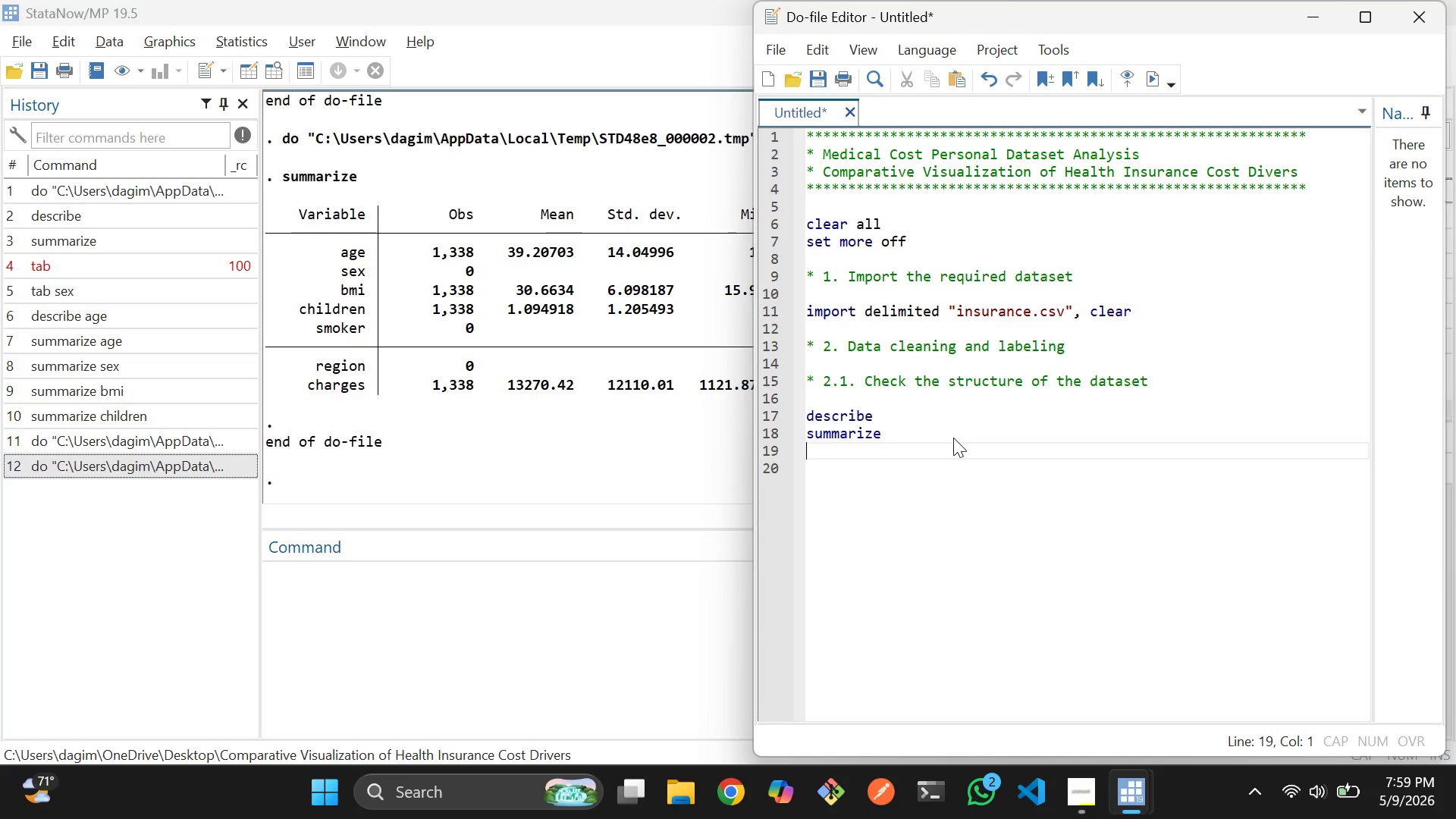 
key(Enter)
 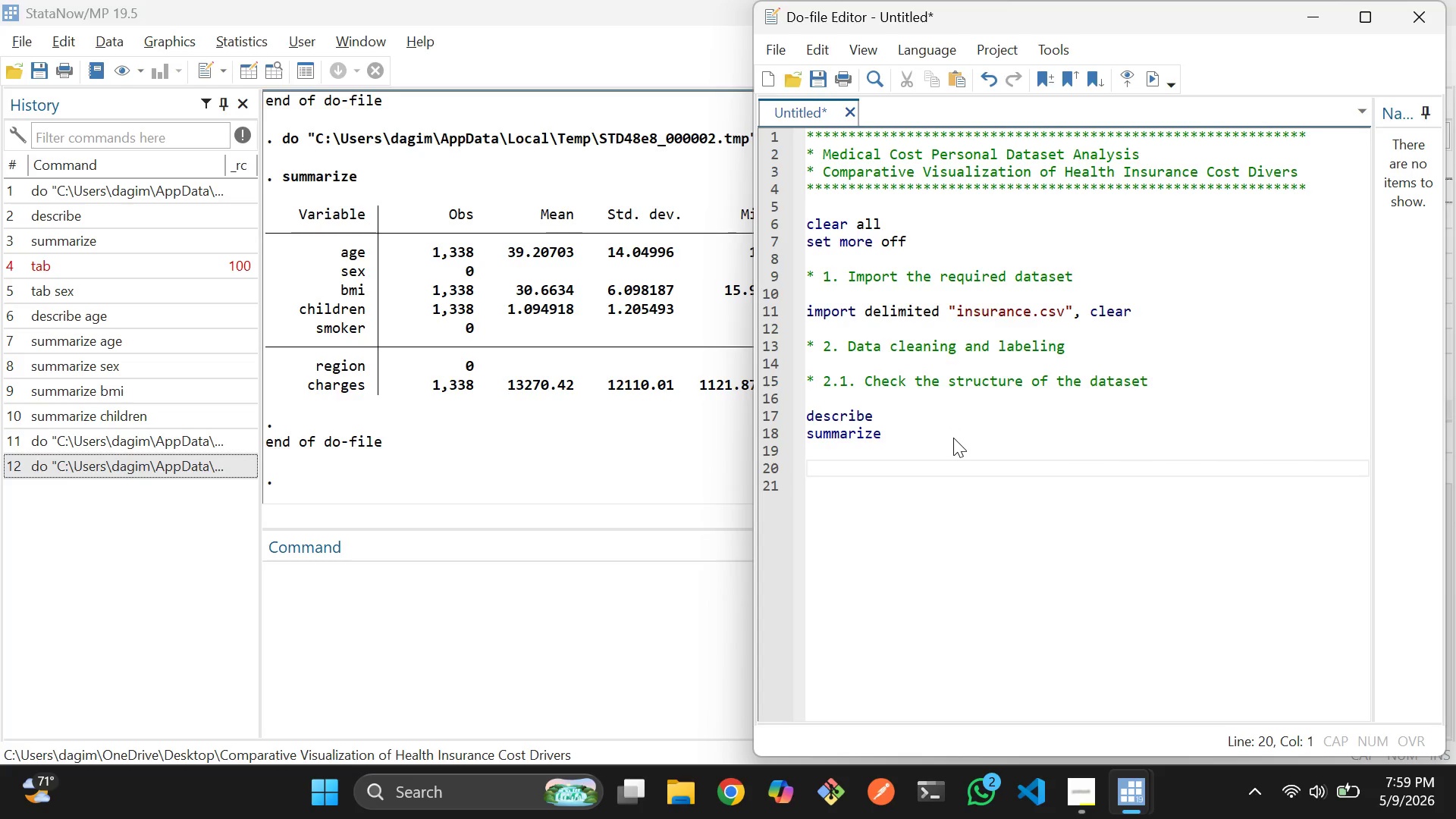 
type(* 2.2.  )
key(Backspace)
type(c)
key(Backspace)
type(Conver categorical variable to labr)
key(Backspace)
type(eled format)
 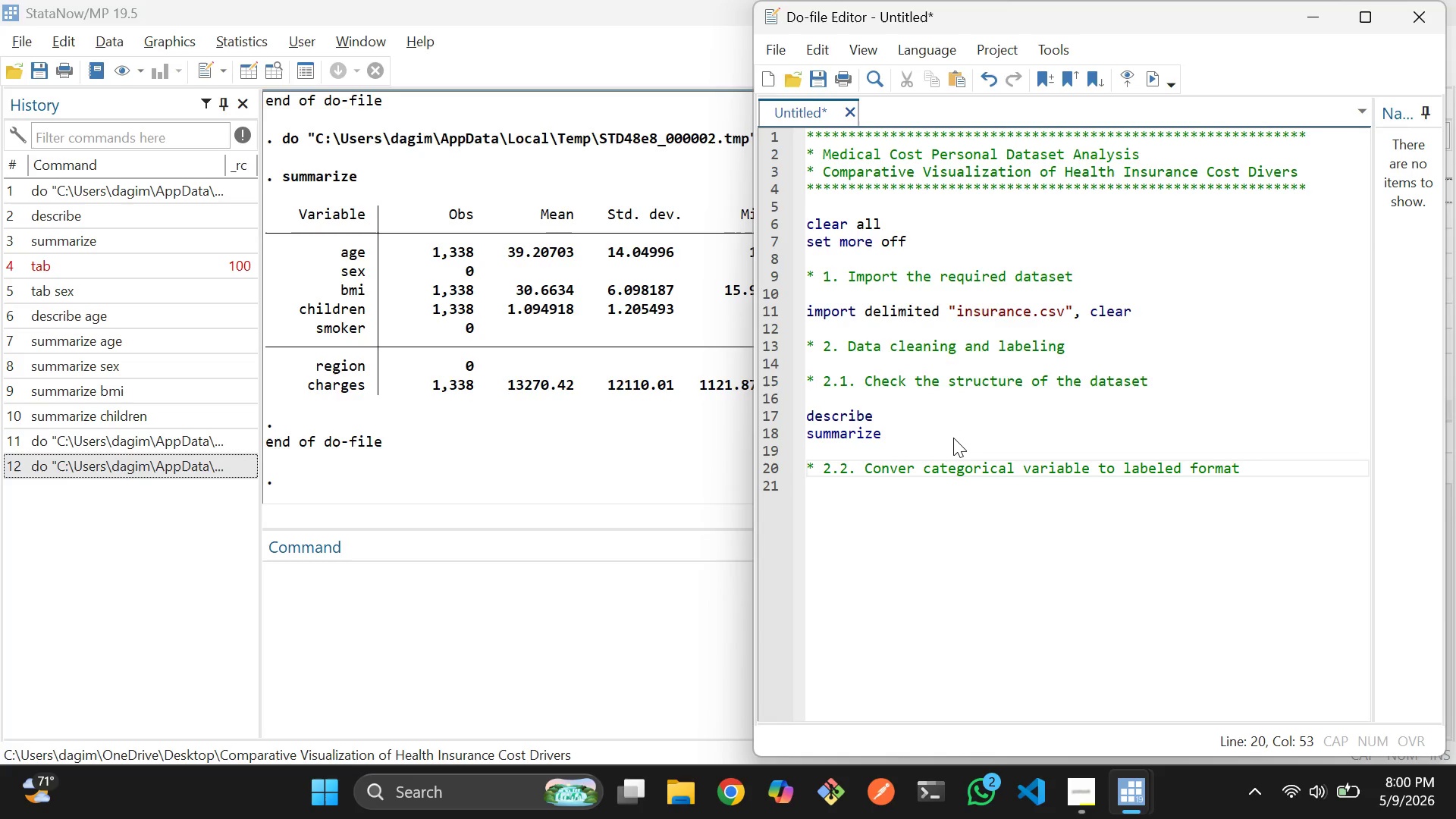 
key(Enter)
 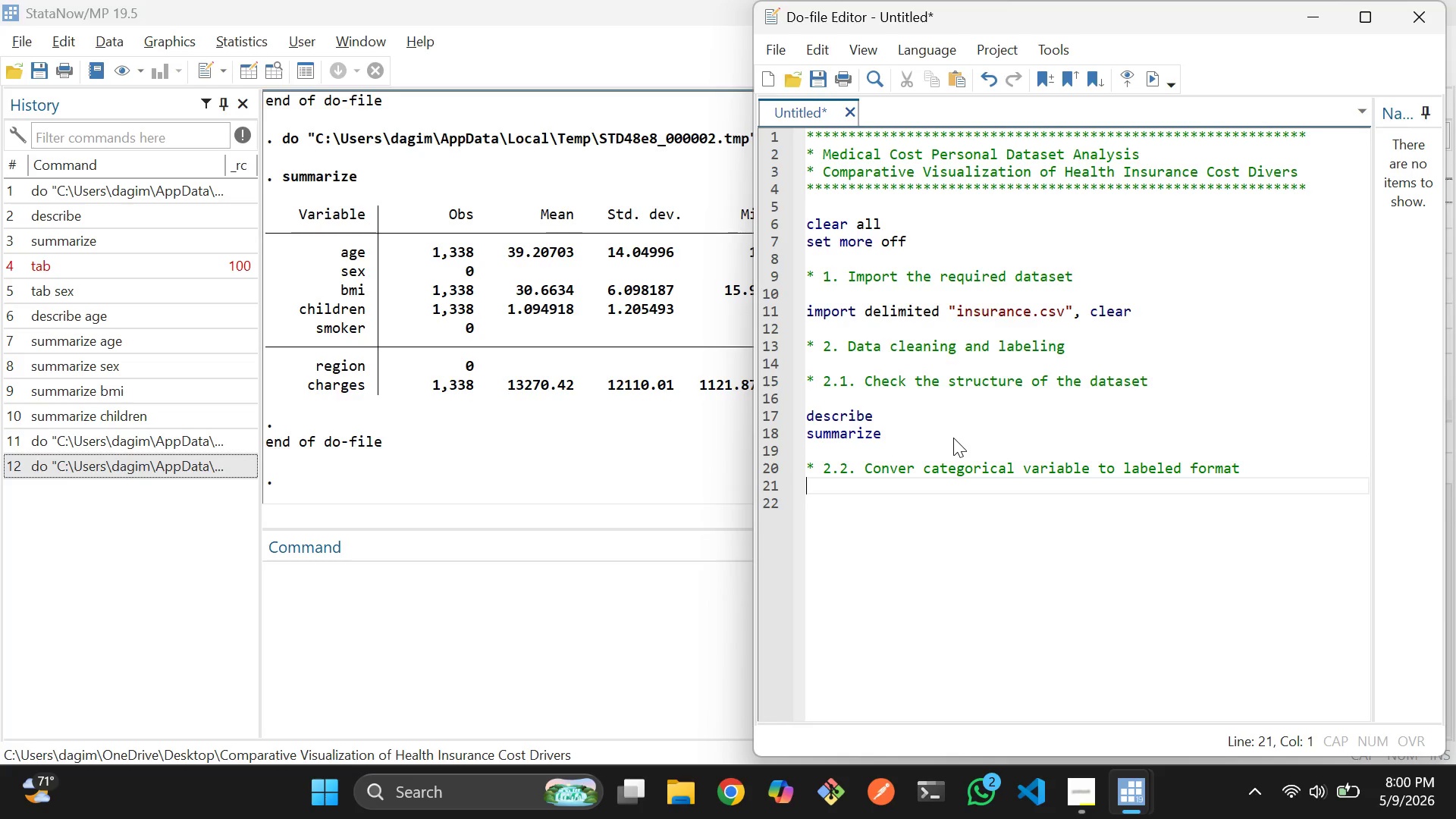 
key(Enter)
 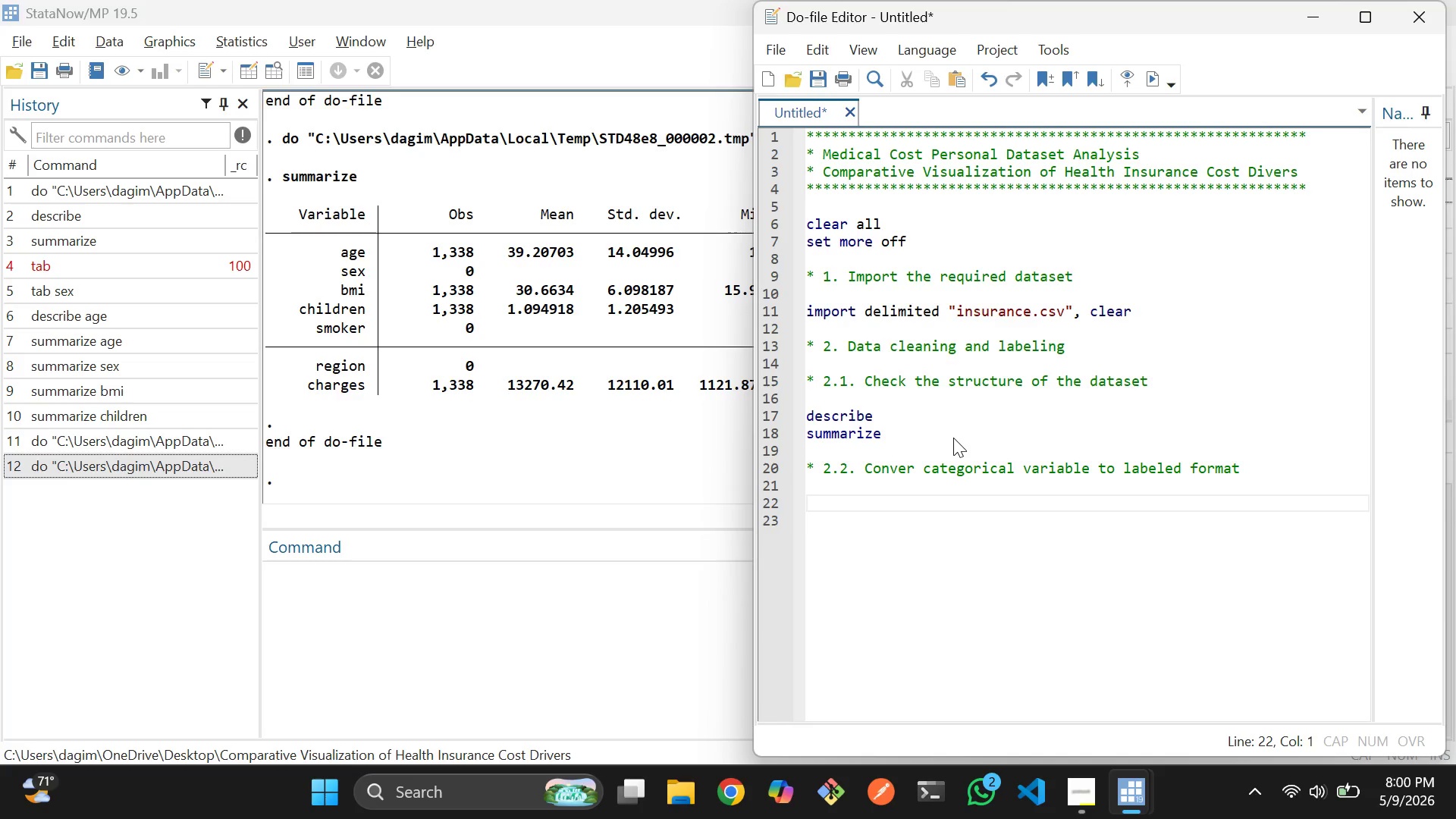 
type(gen)
 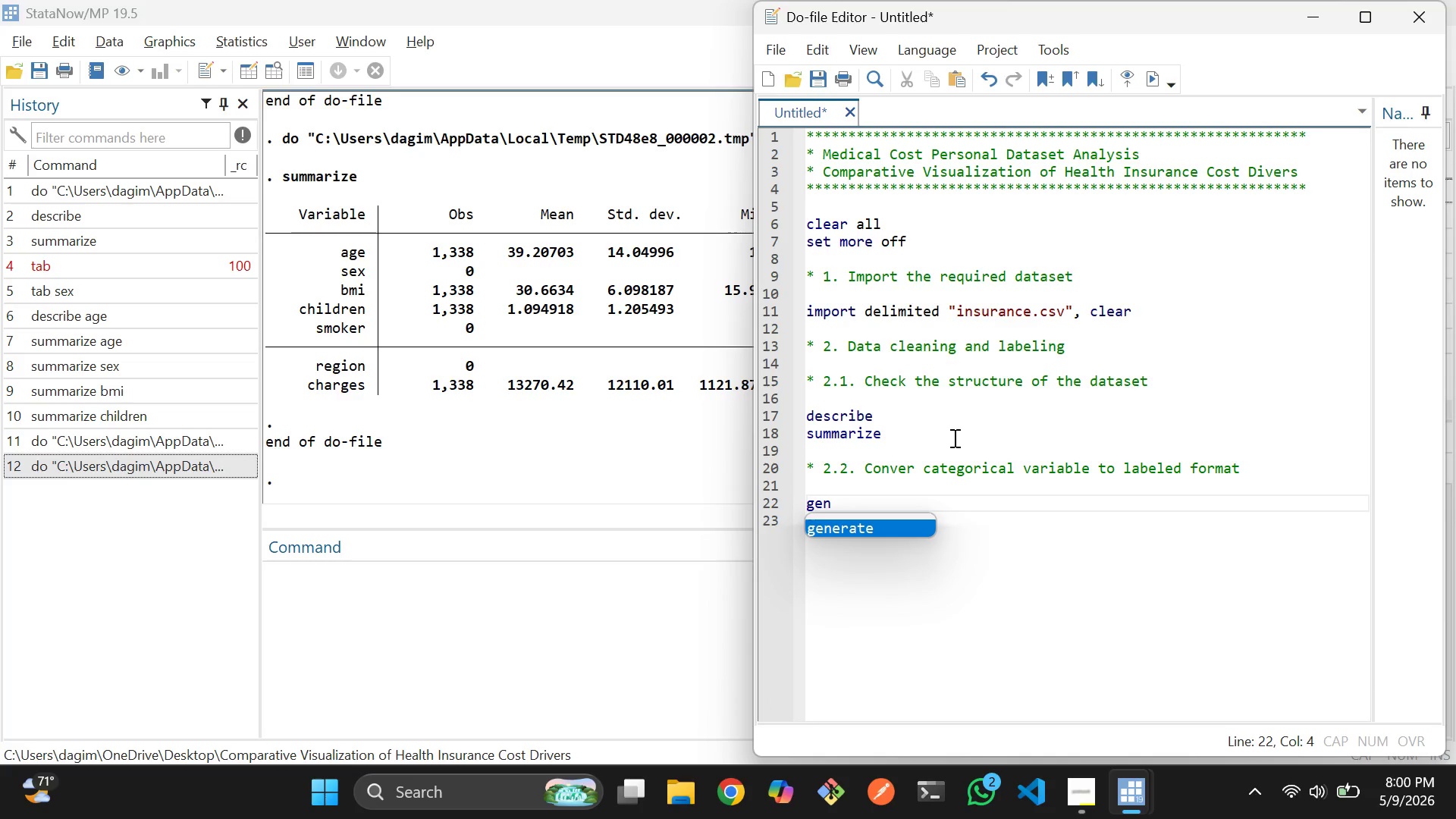 
type( smoker_bin = .)
 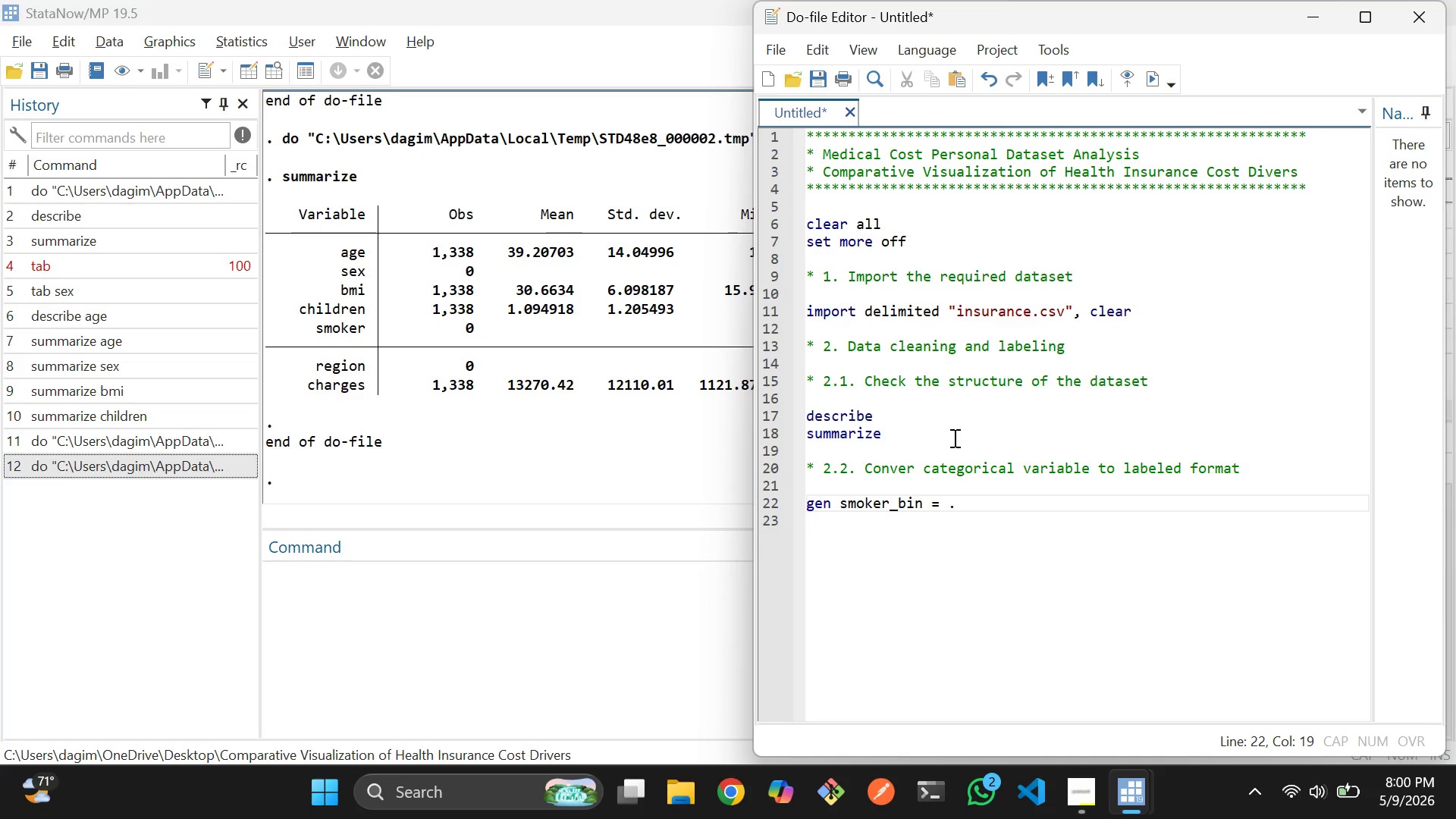 
hold_key(key=ShiftLeft, duration=0.39)
 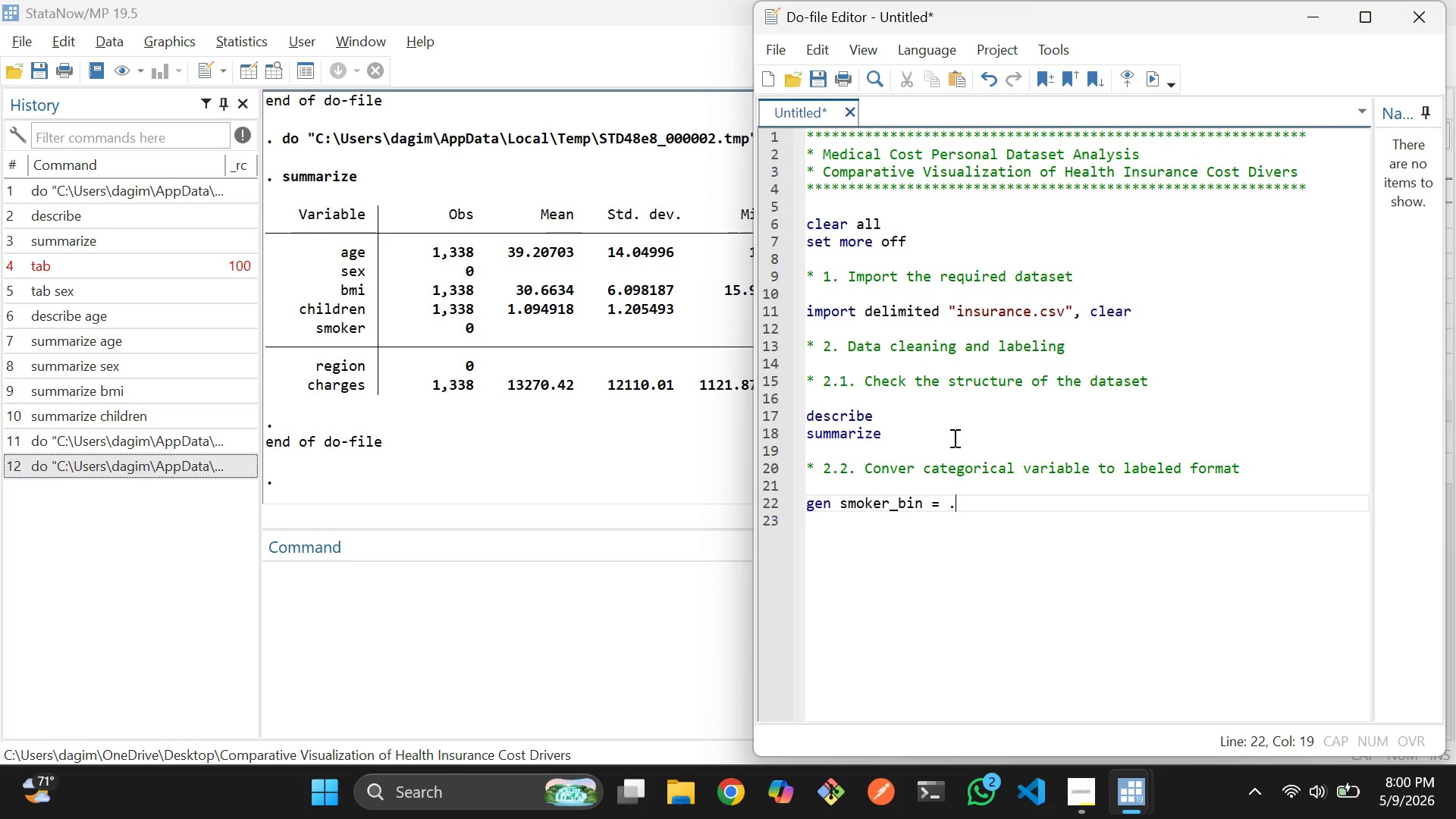 
key(Enter)
 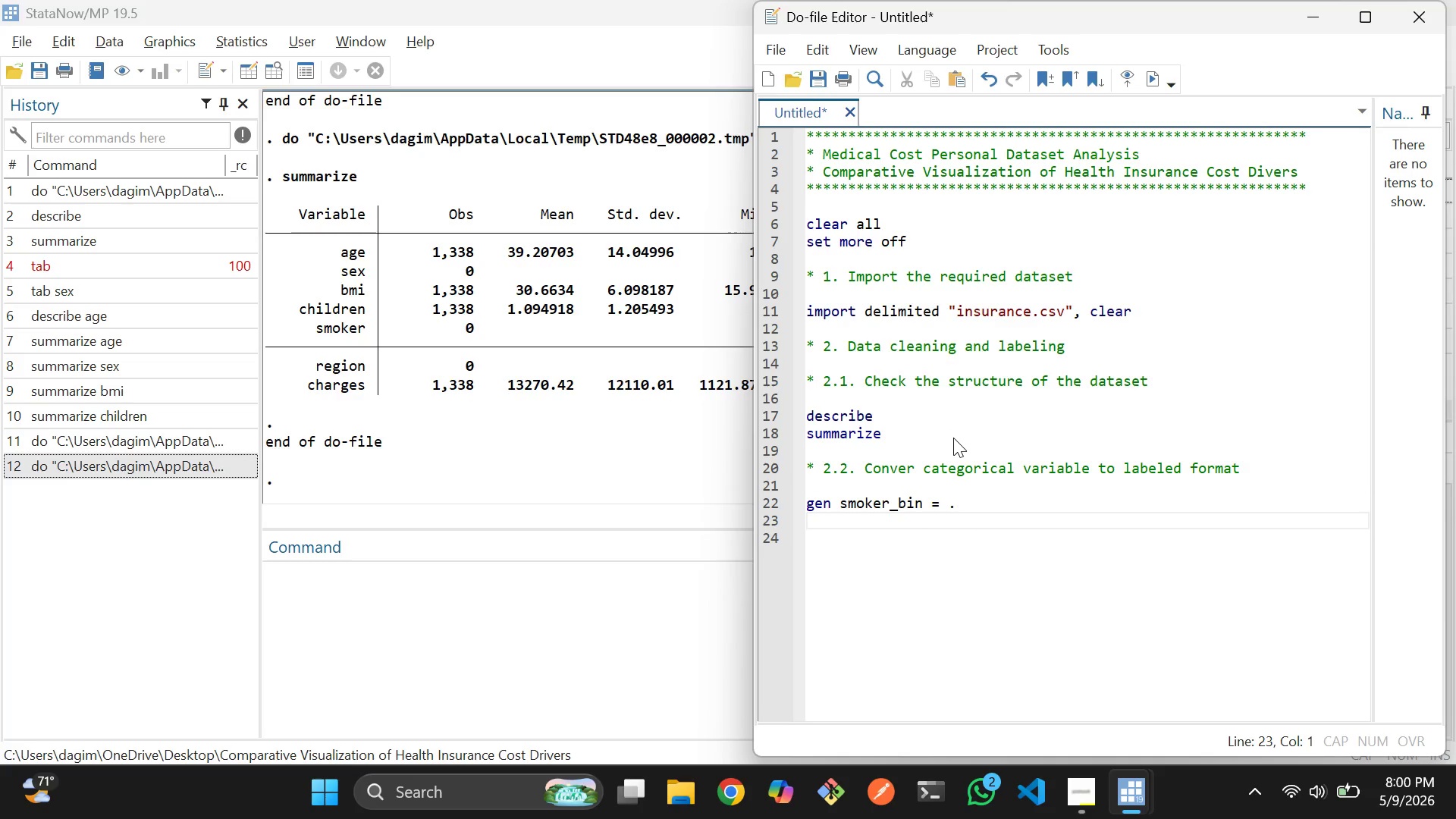 
key(Enter)
 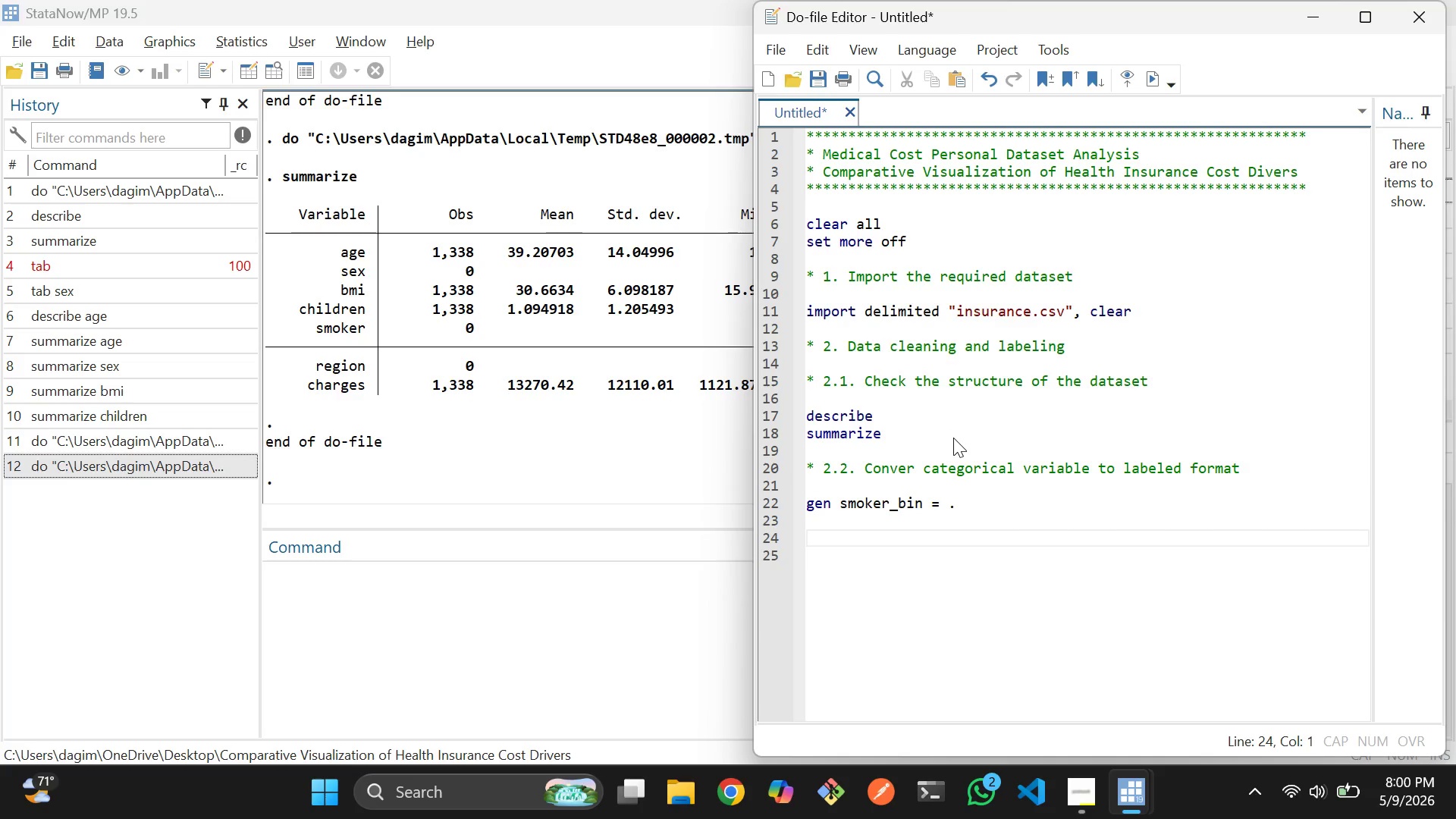 
type(replace smoker_bin = 1 if smoker == "yes)
 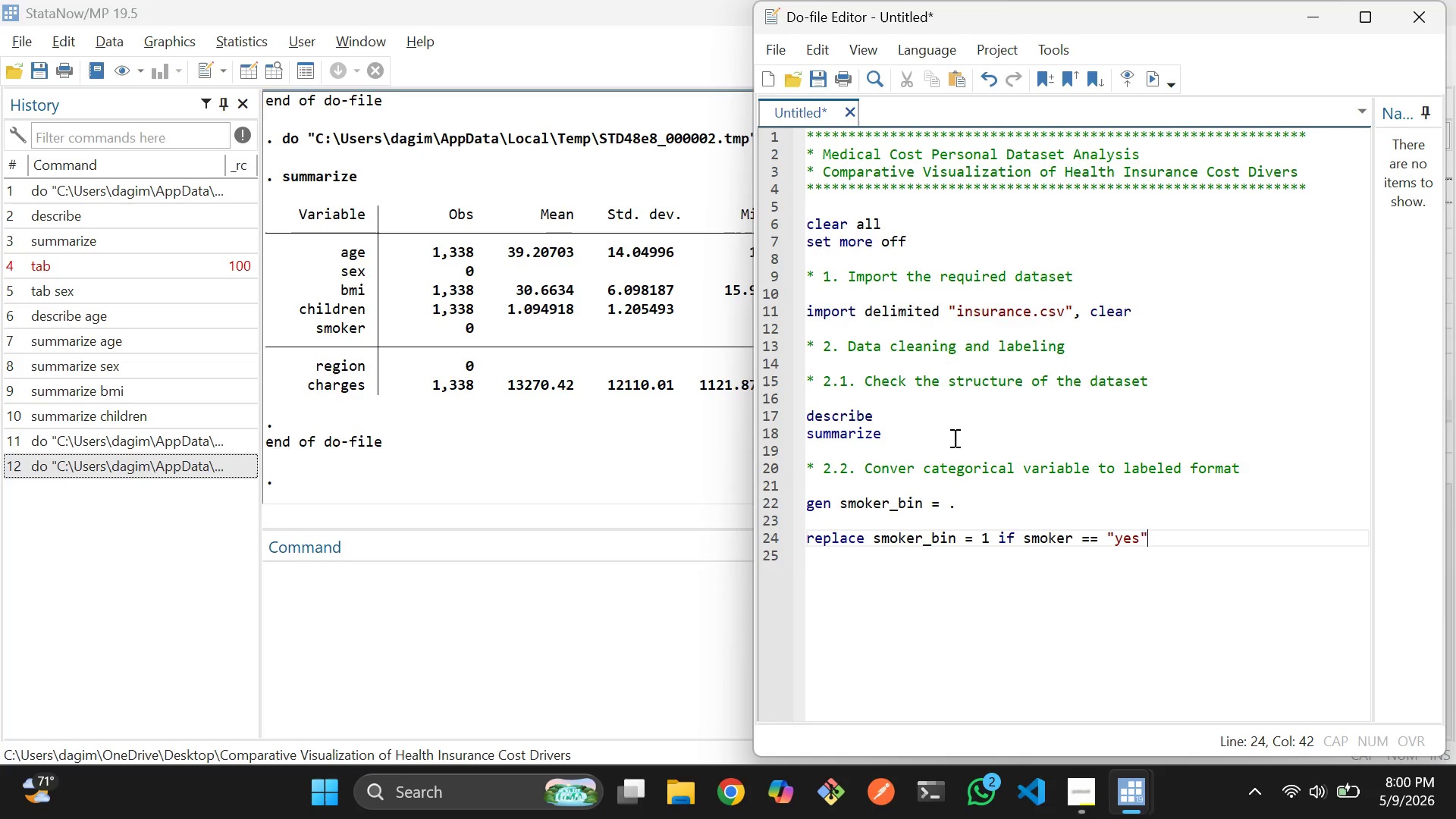 
 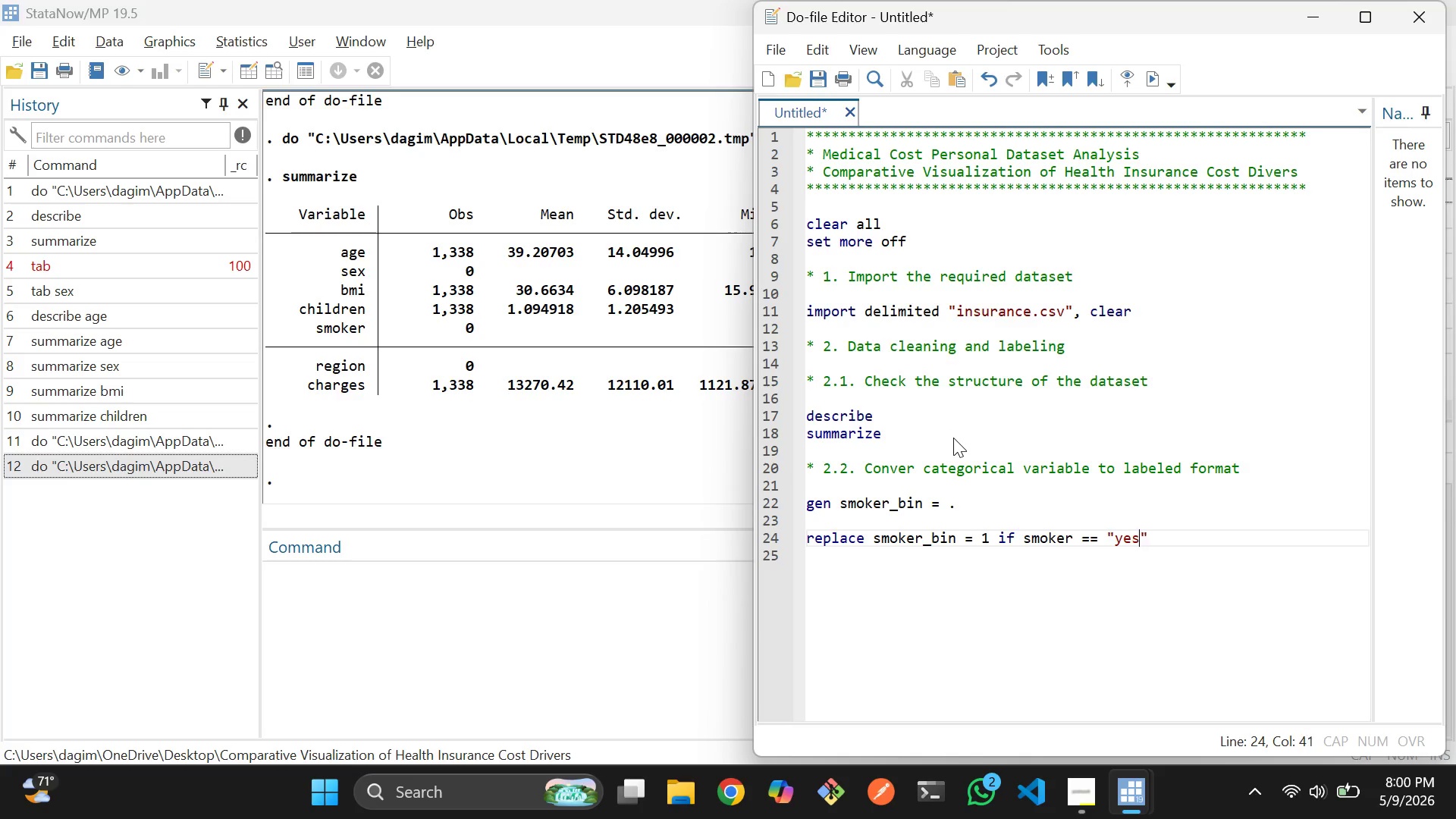 
key(ArrowRight)
 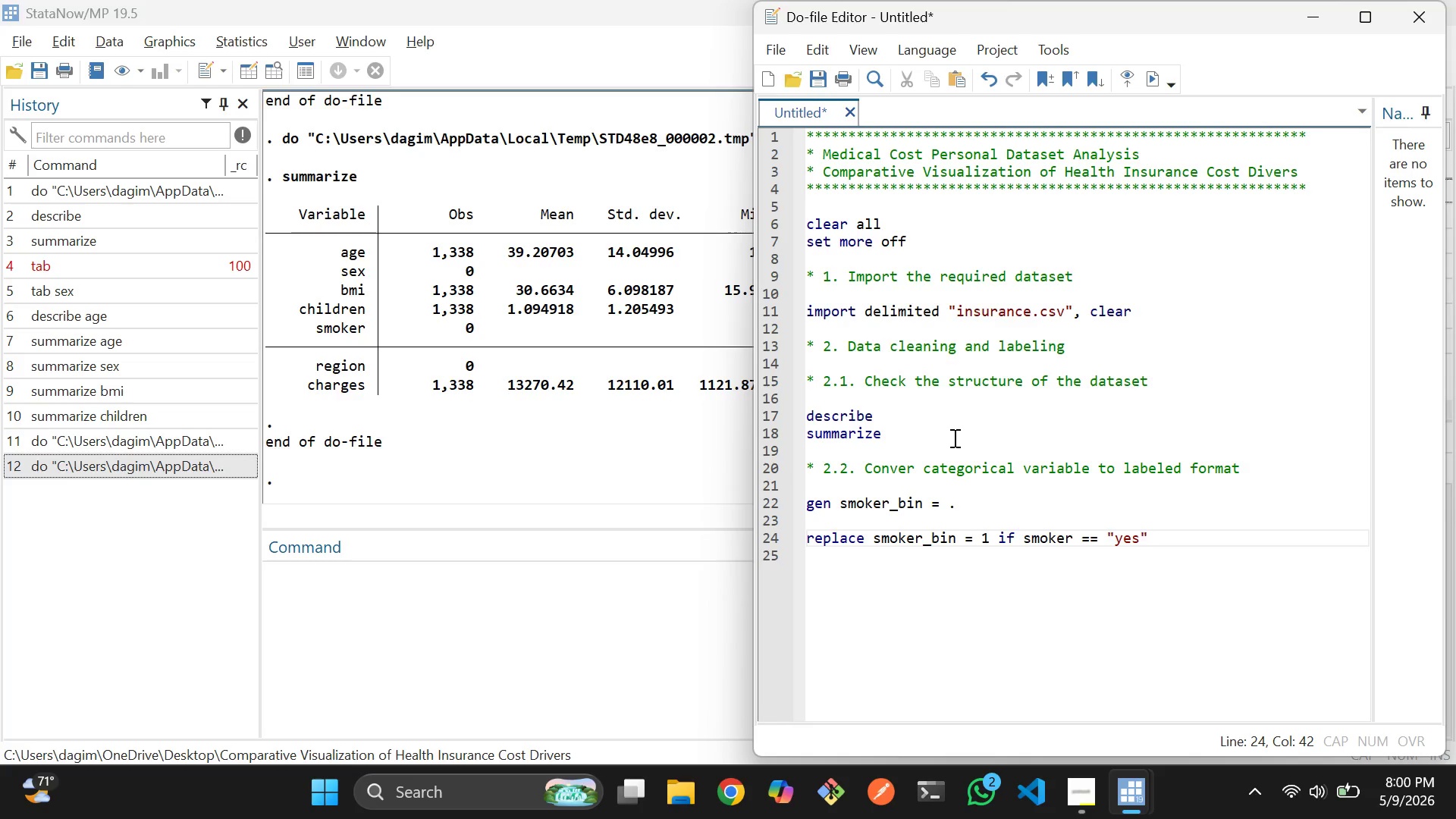 
key(Enter)
 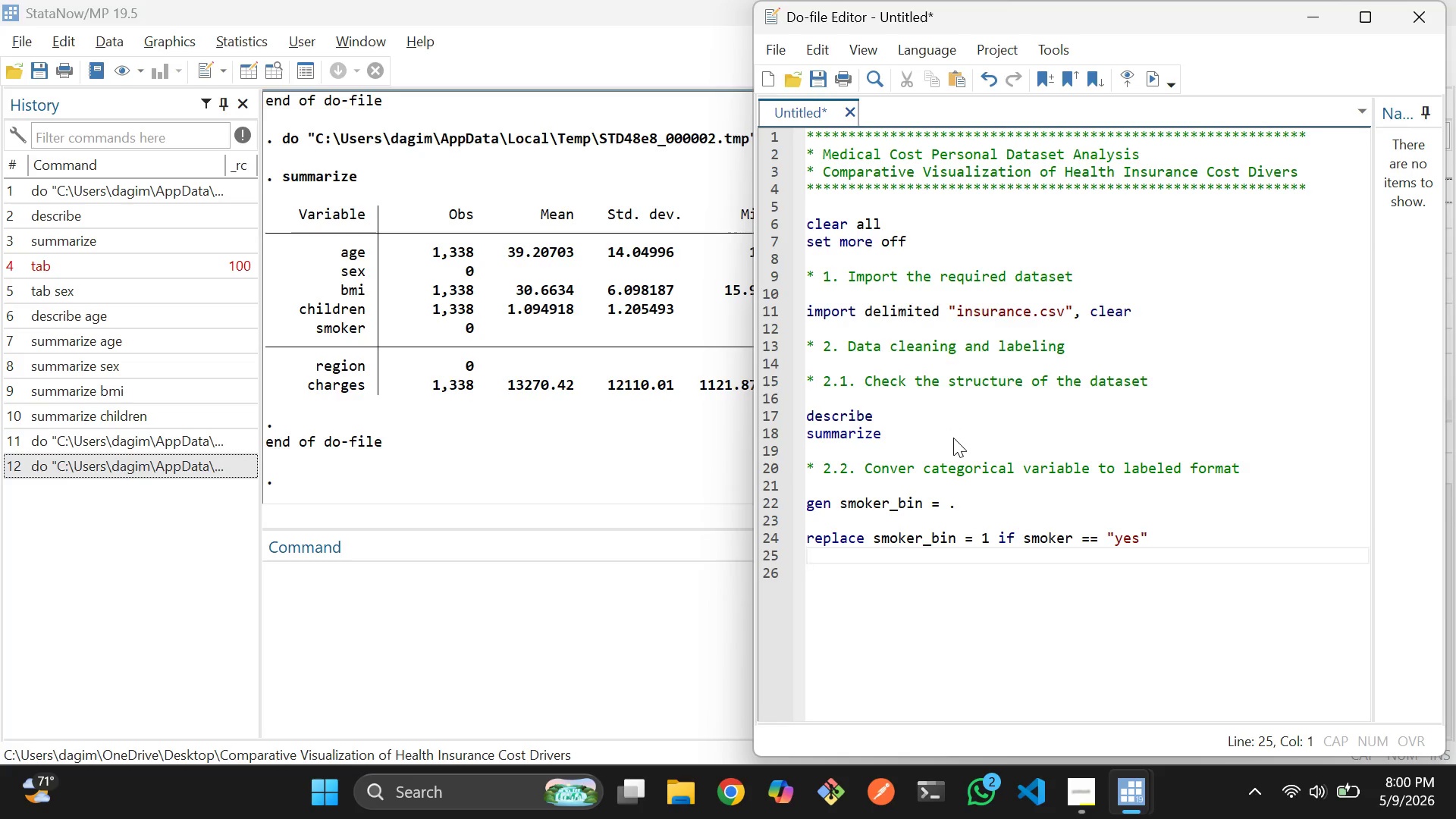 
type(replace smoker_bin = 0 if smoker == "N)
key(Backspace)
type(no)
 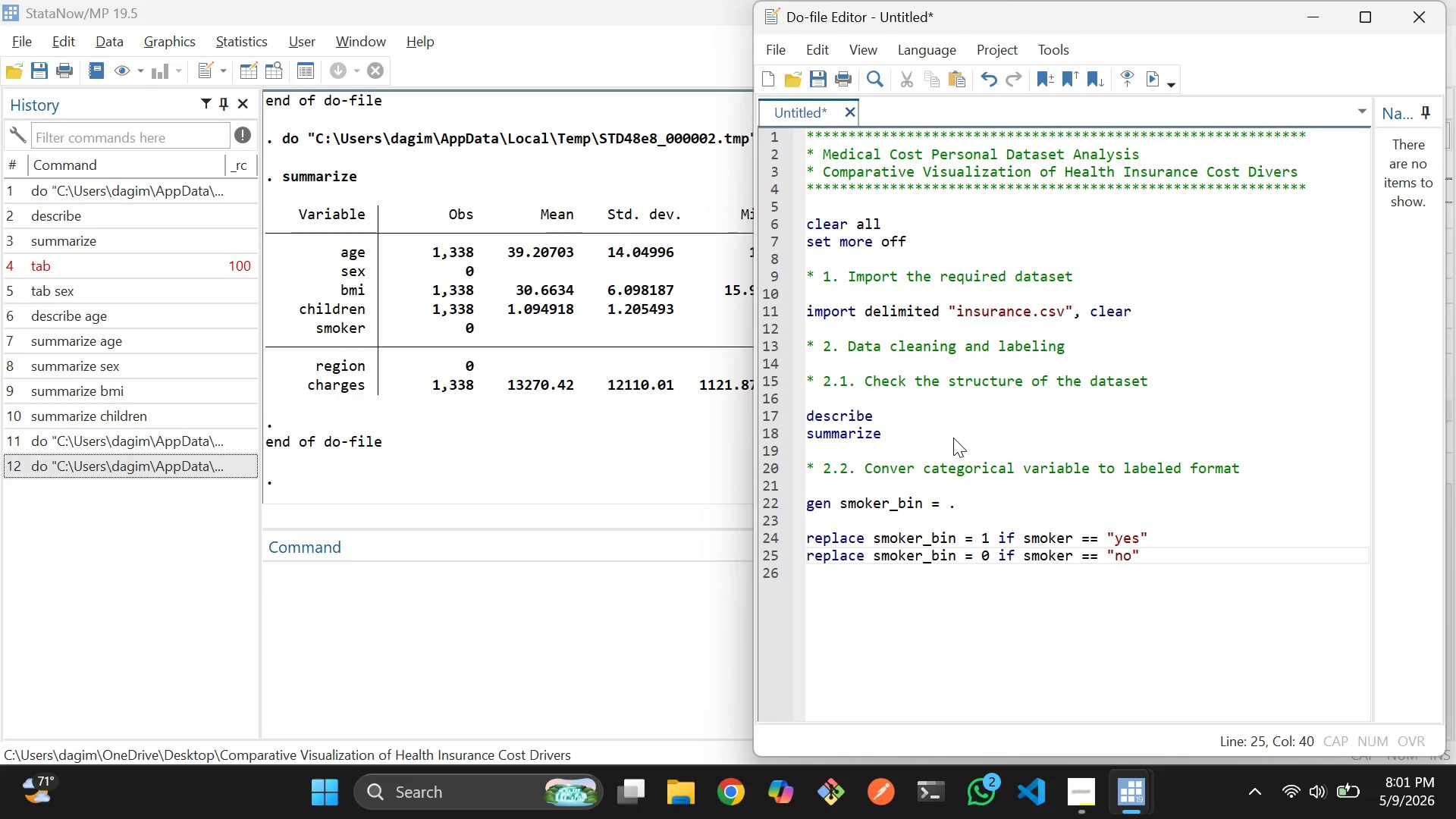 
key(ArrowRight)
 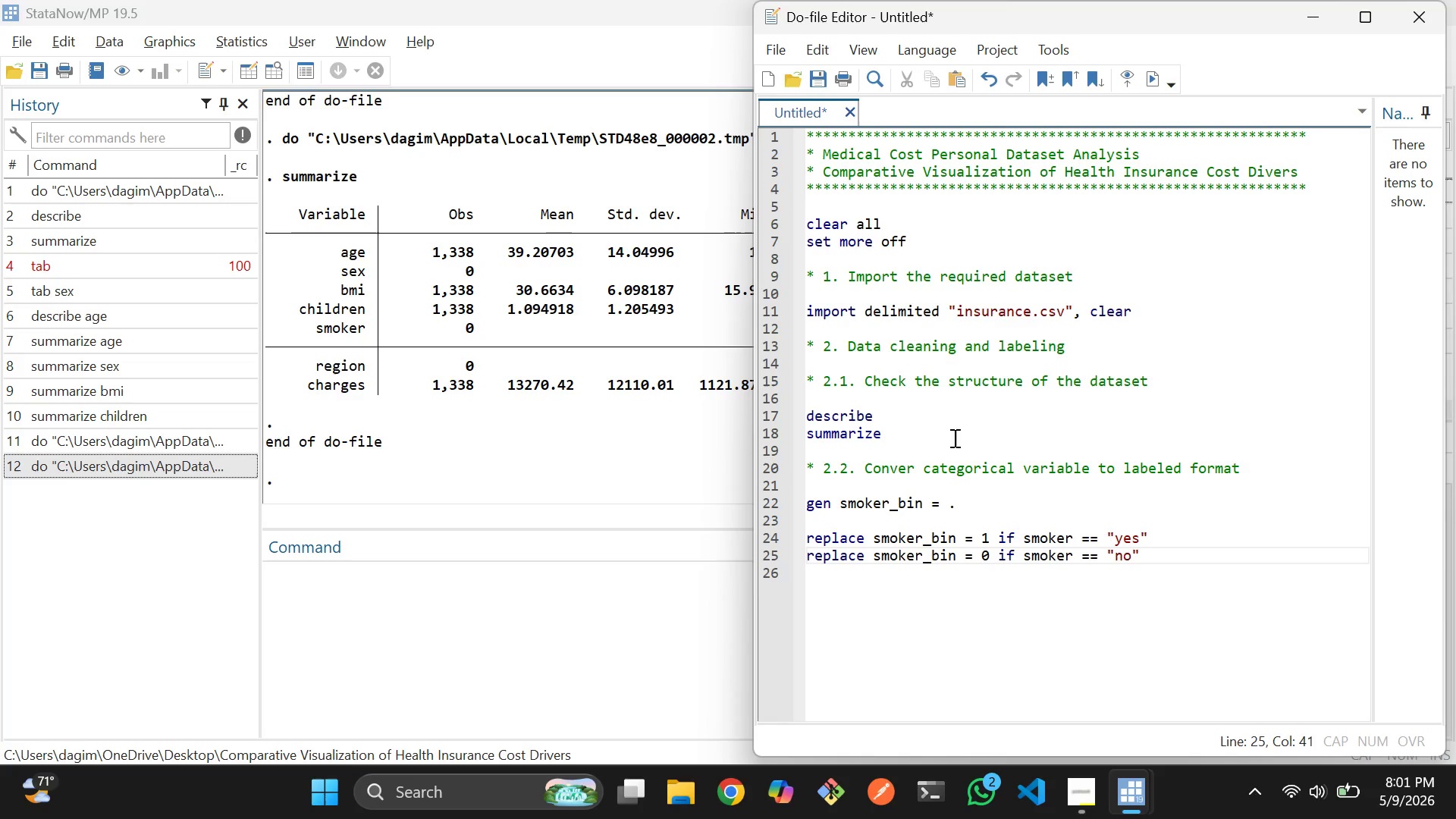 
key(Enter)
 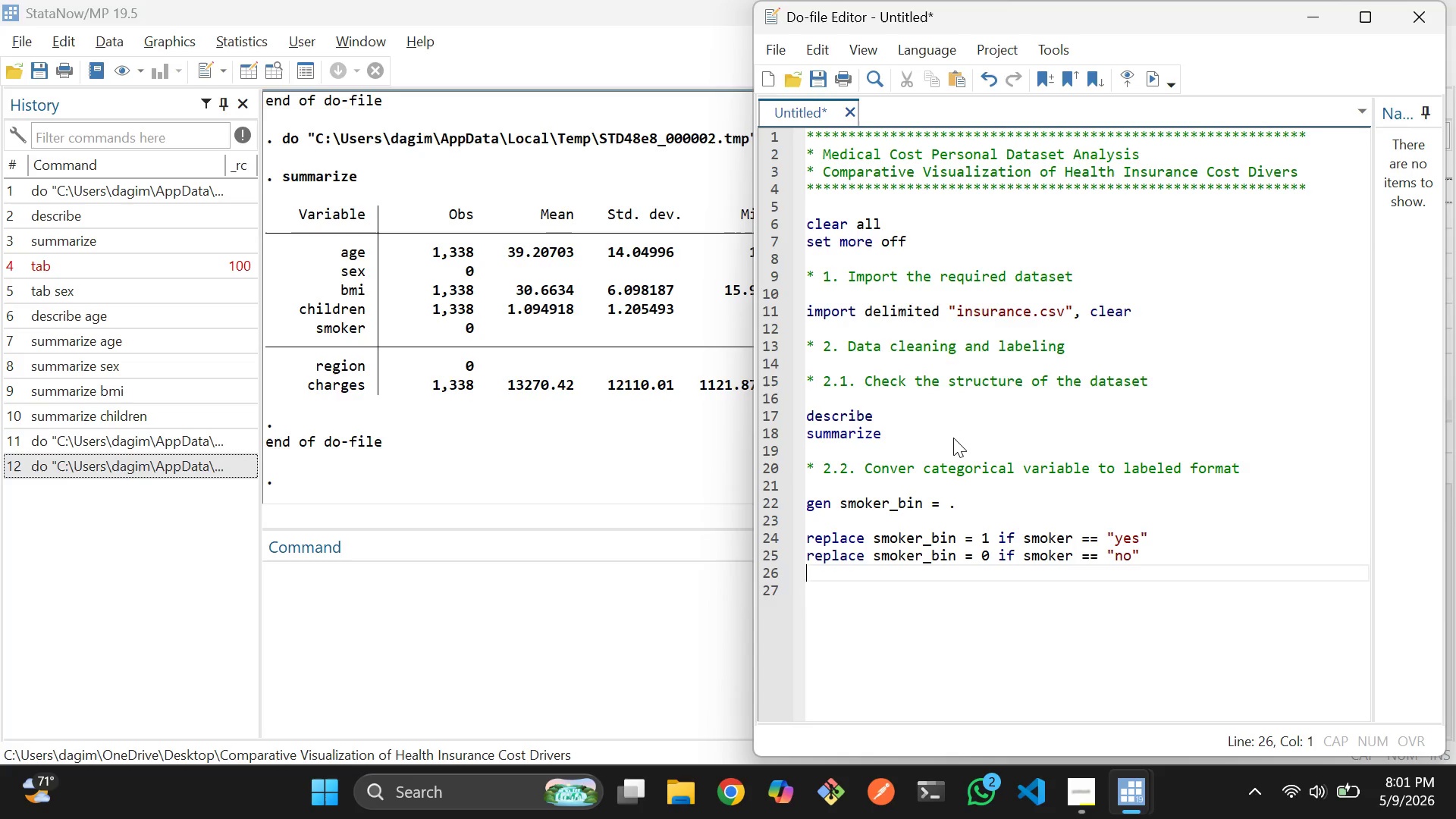 
key(Enter)
 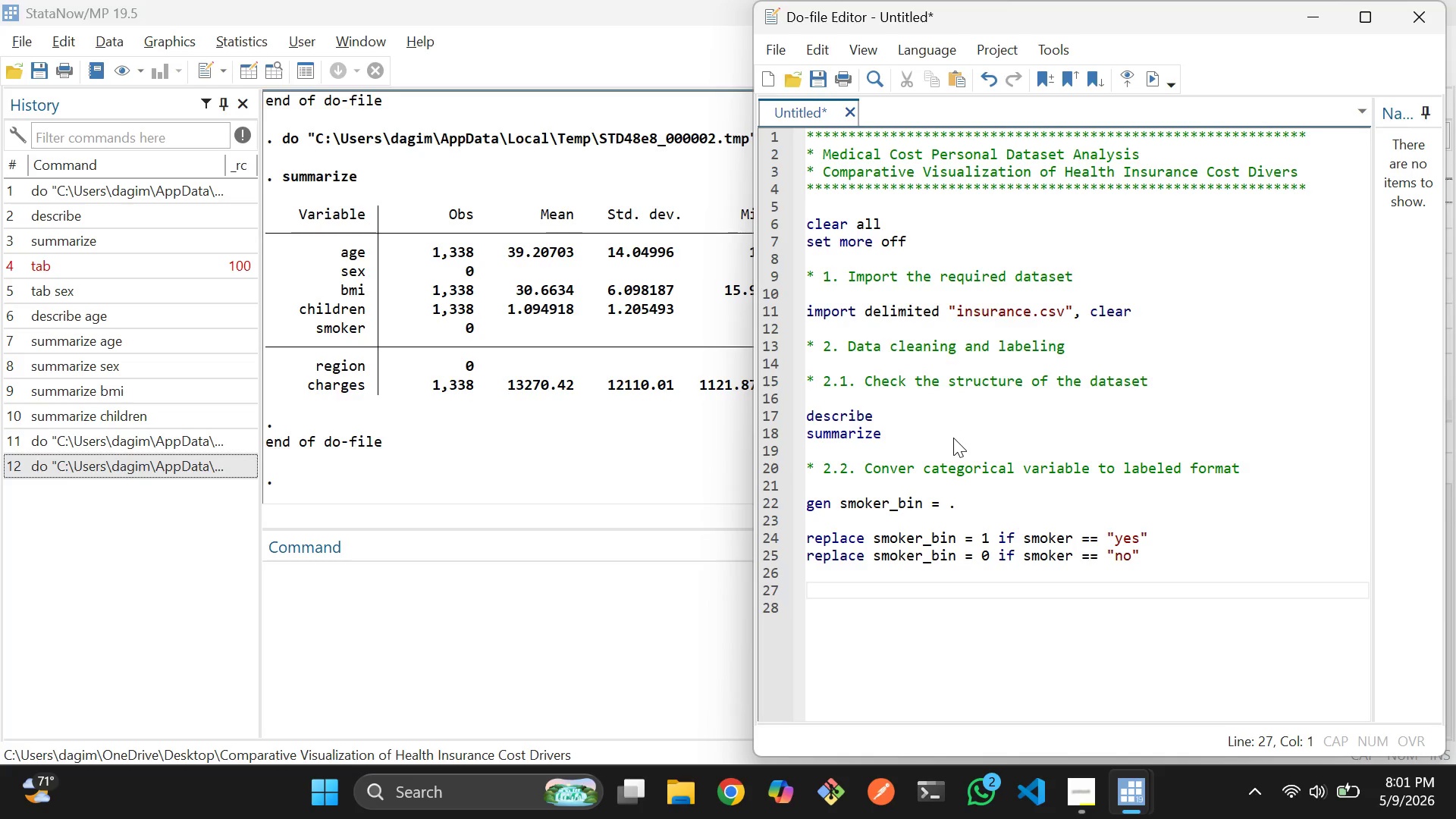 
wait(5.45)
 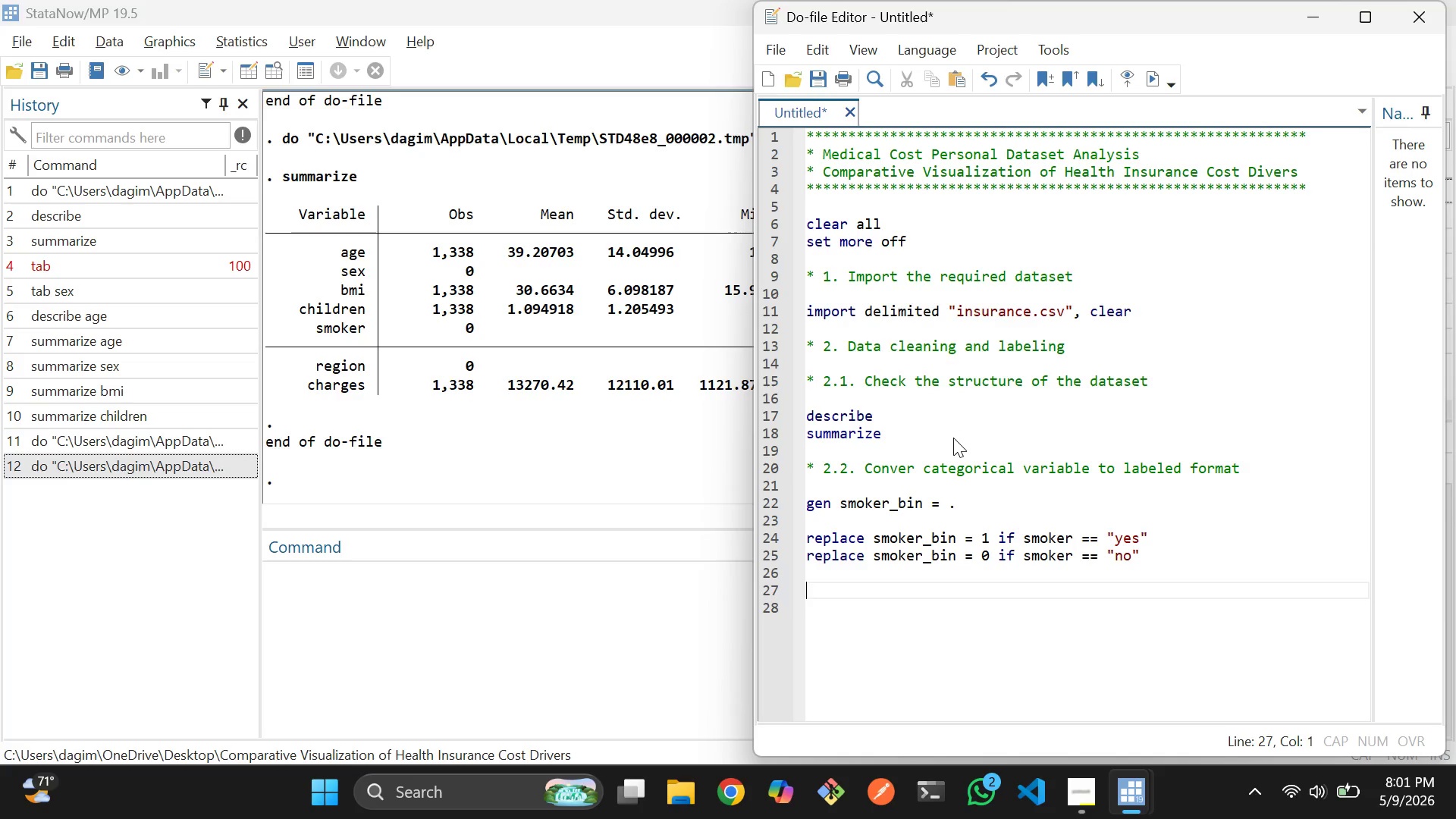 
type(label define smokerlbl 0 "Non-Smoker)
 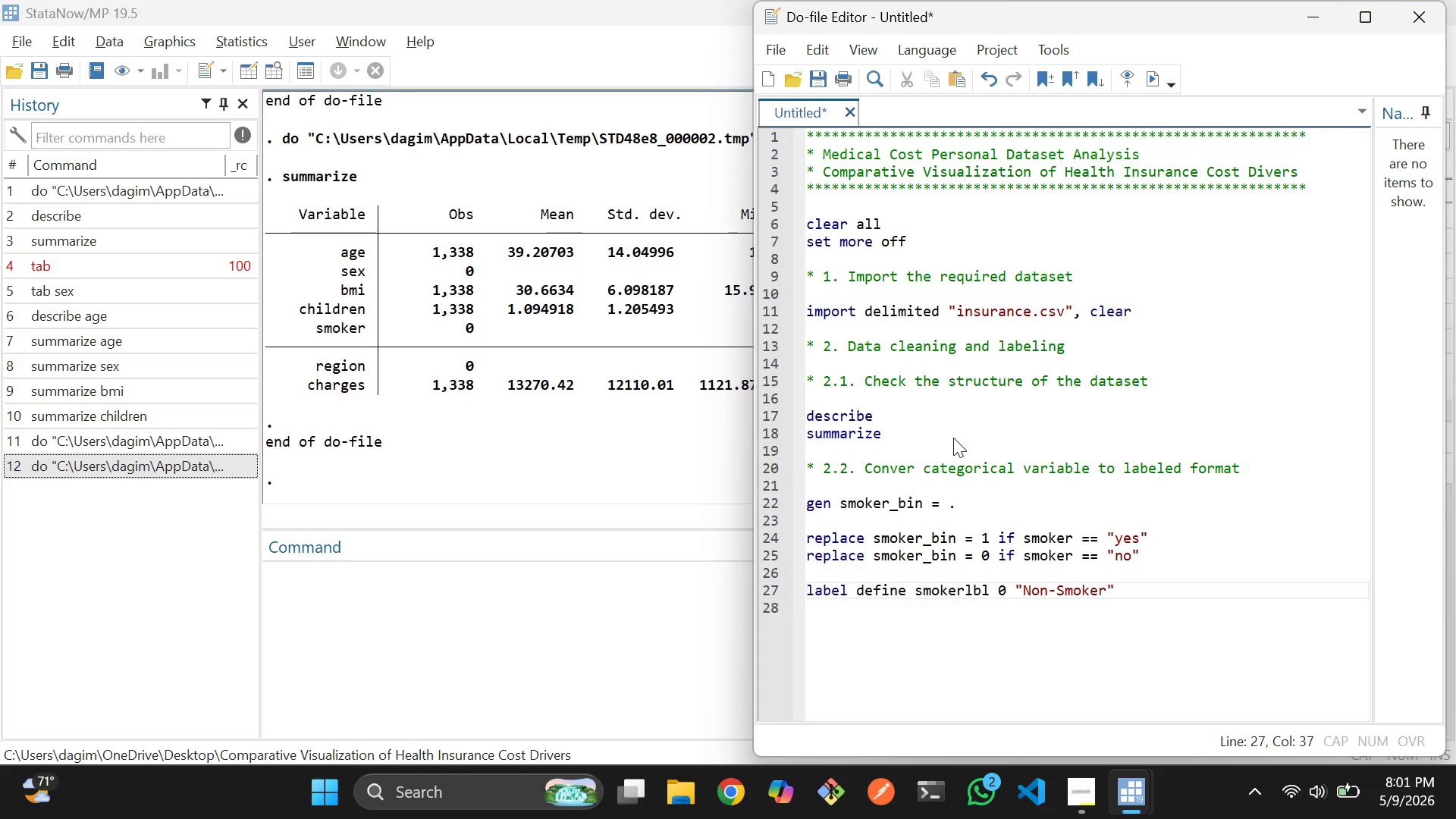 
key(ArrowRight)
 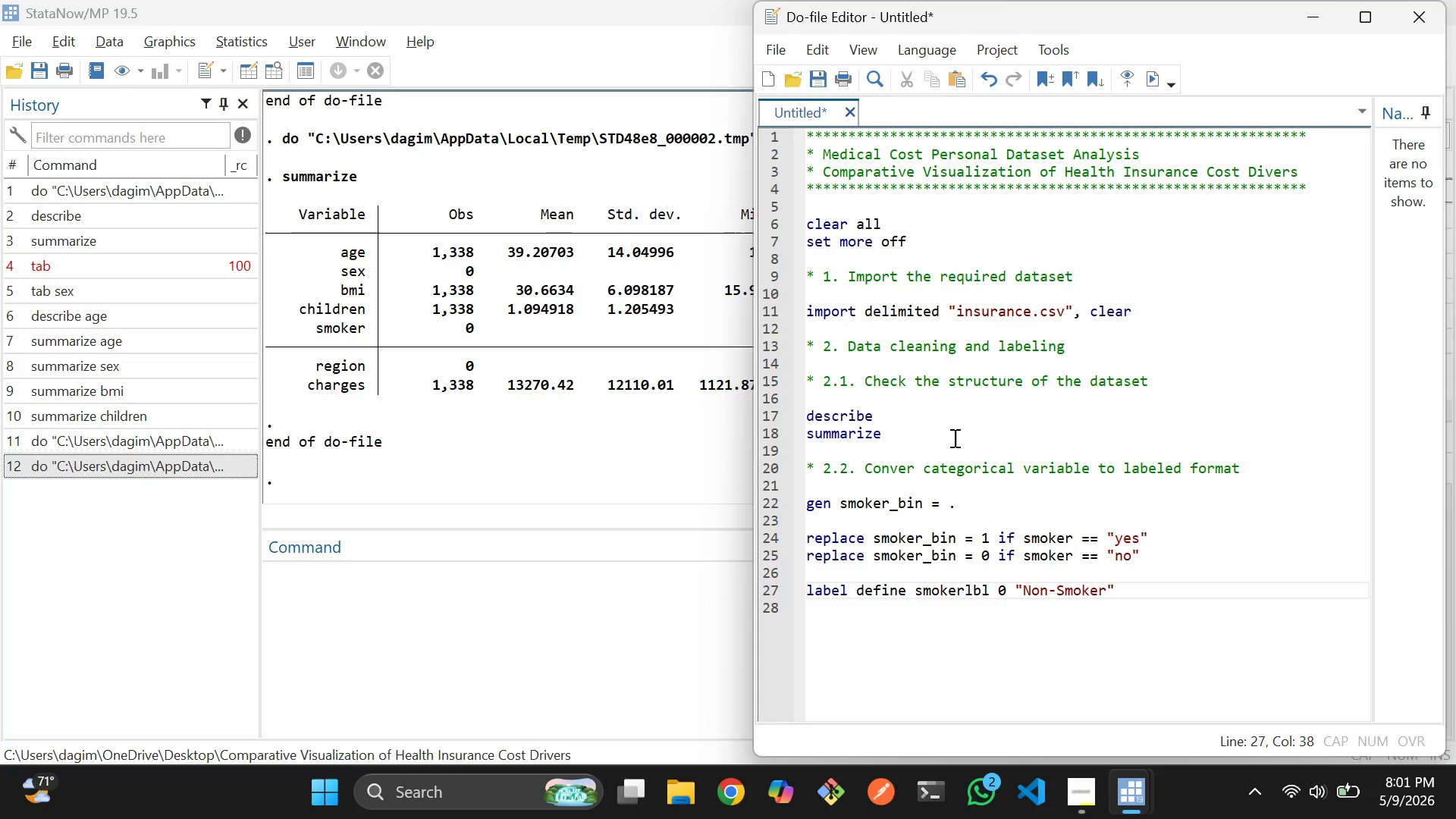 
key(Space)
 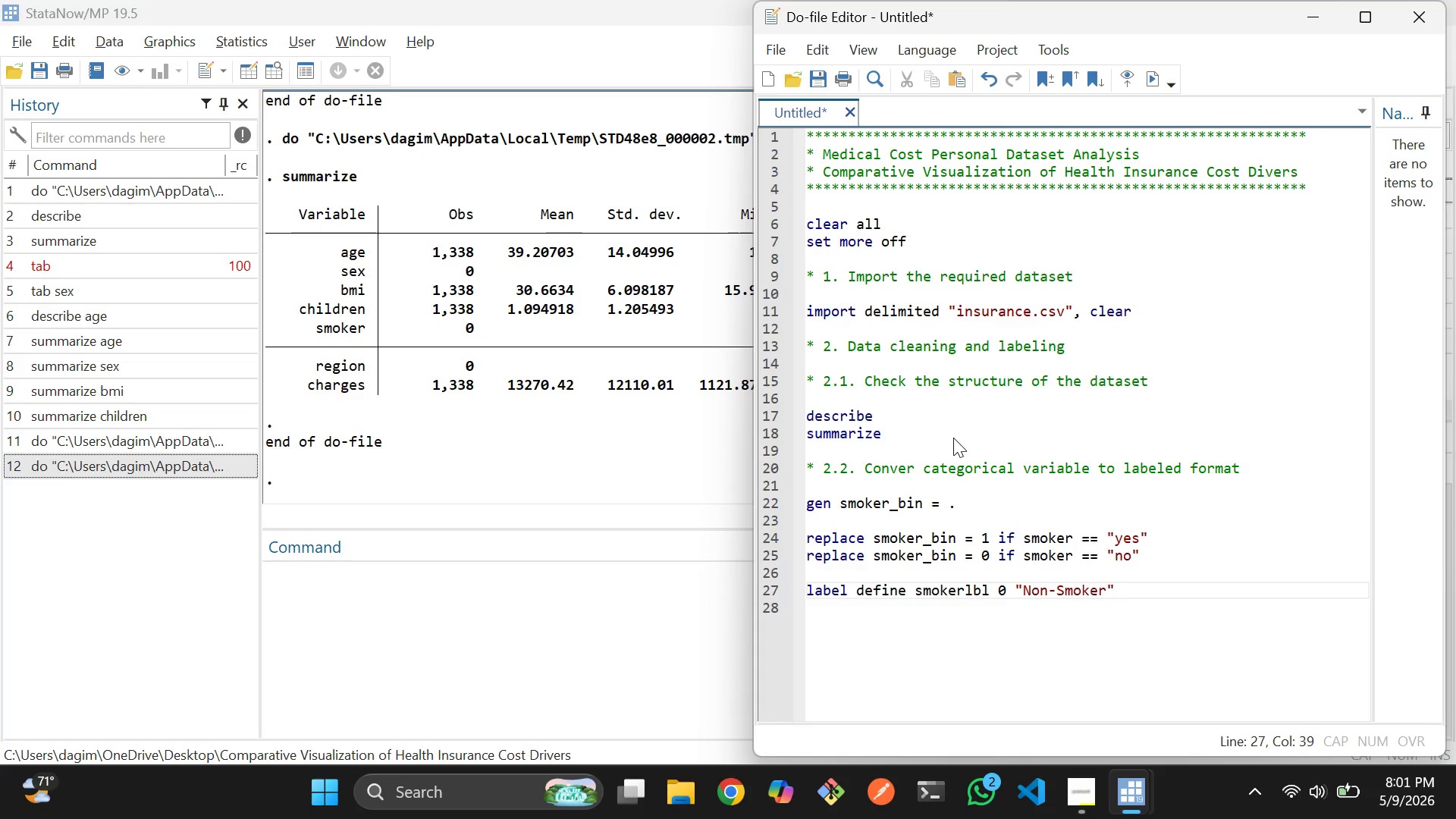 
type(1 "Smoker)
 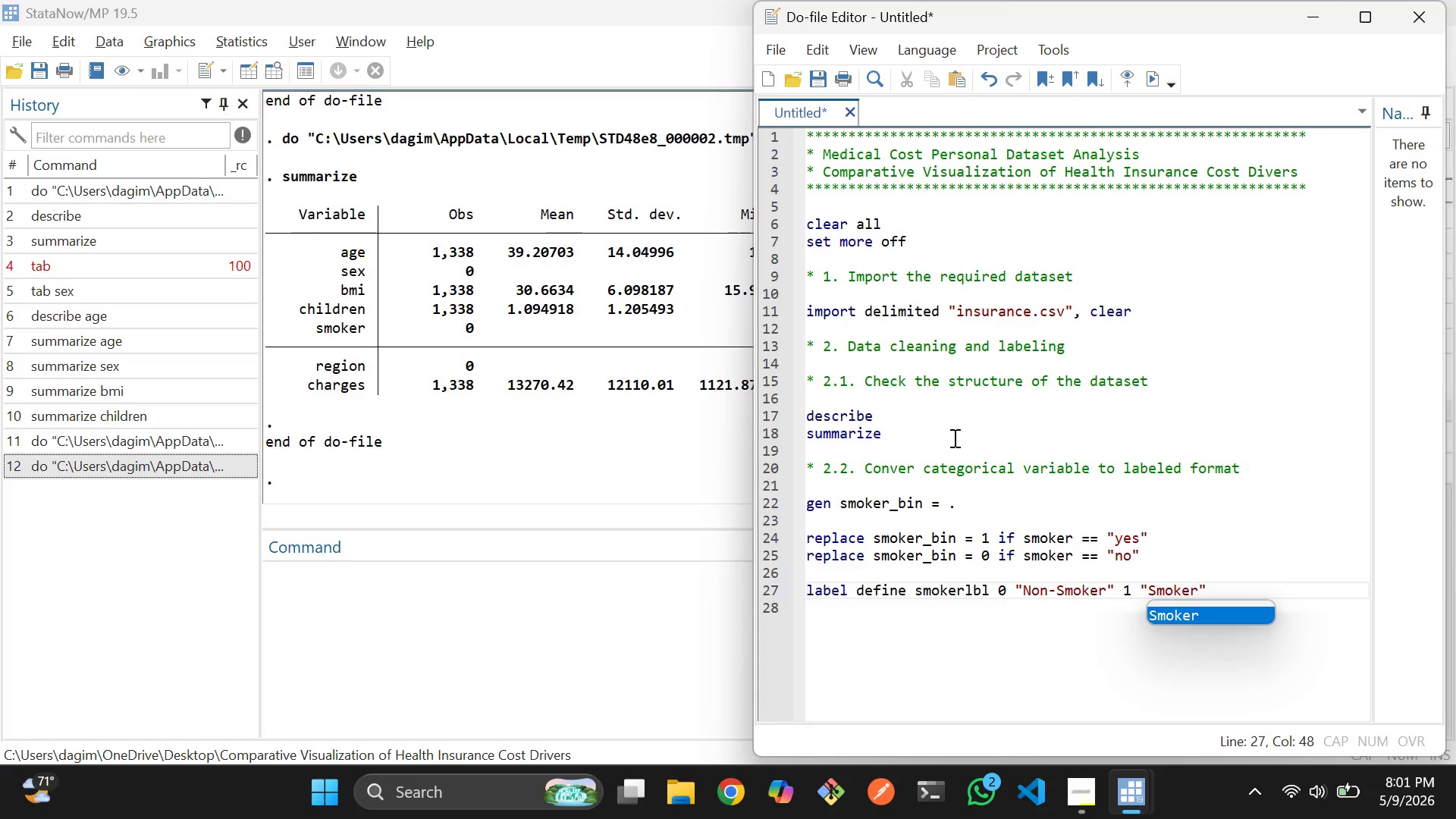 
key(ArrowRight)
 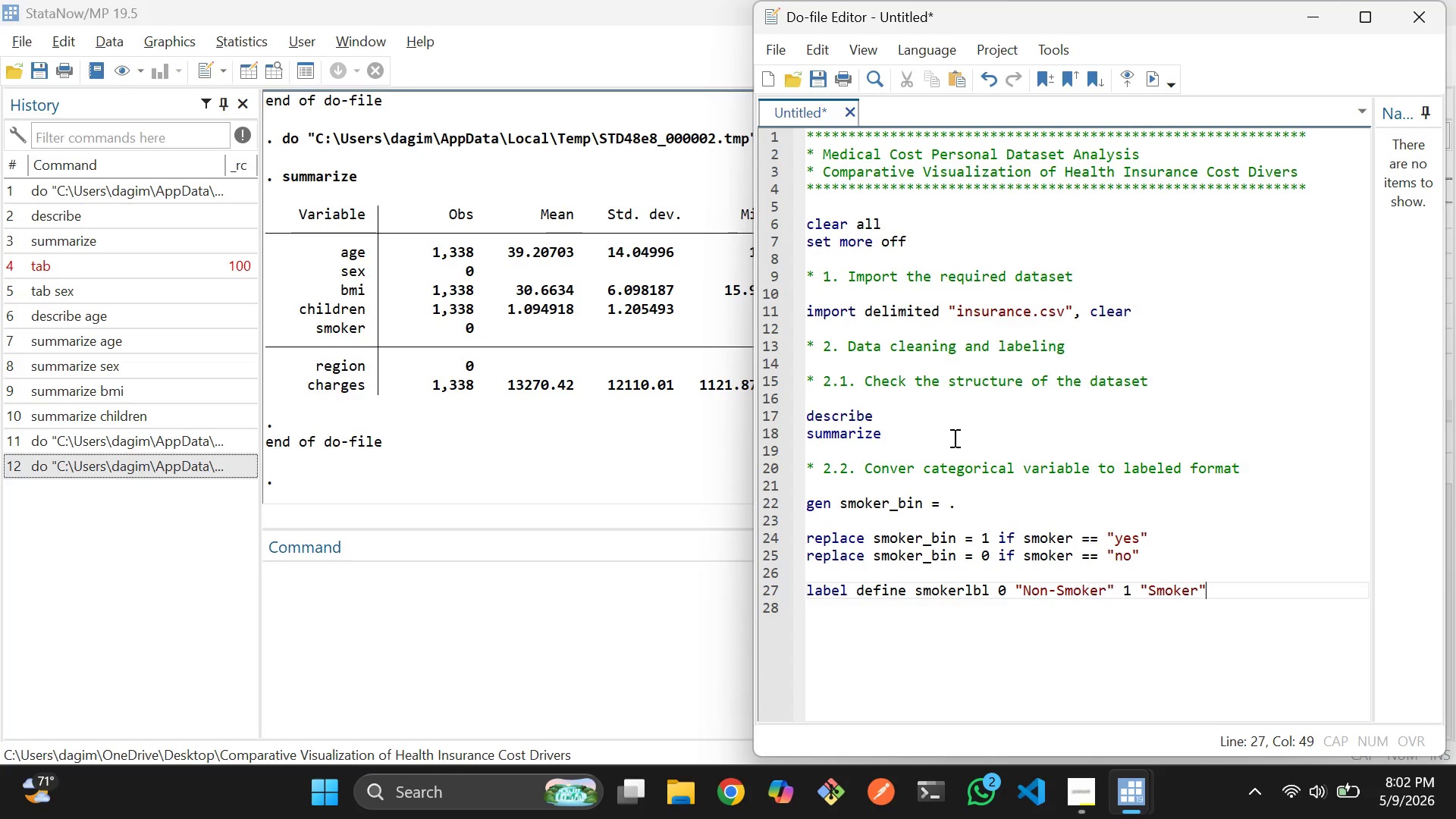 
key(Enter)
 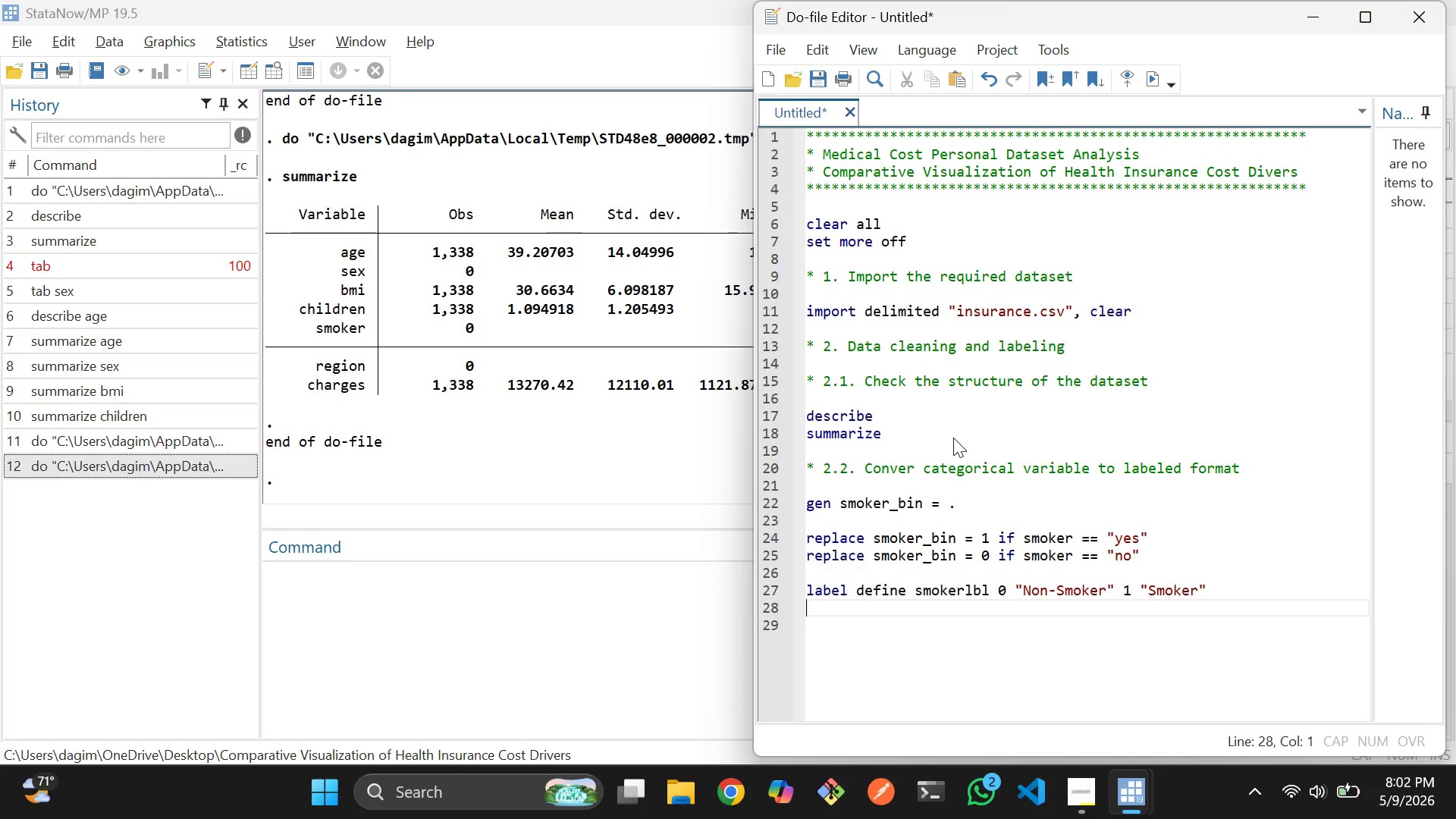 
key(Enter)
 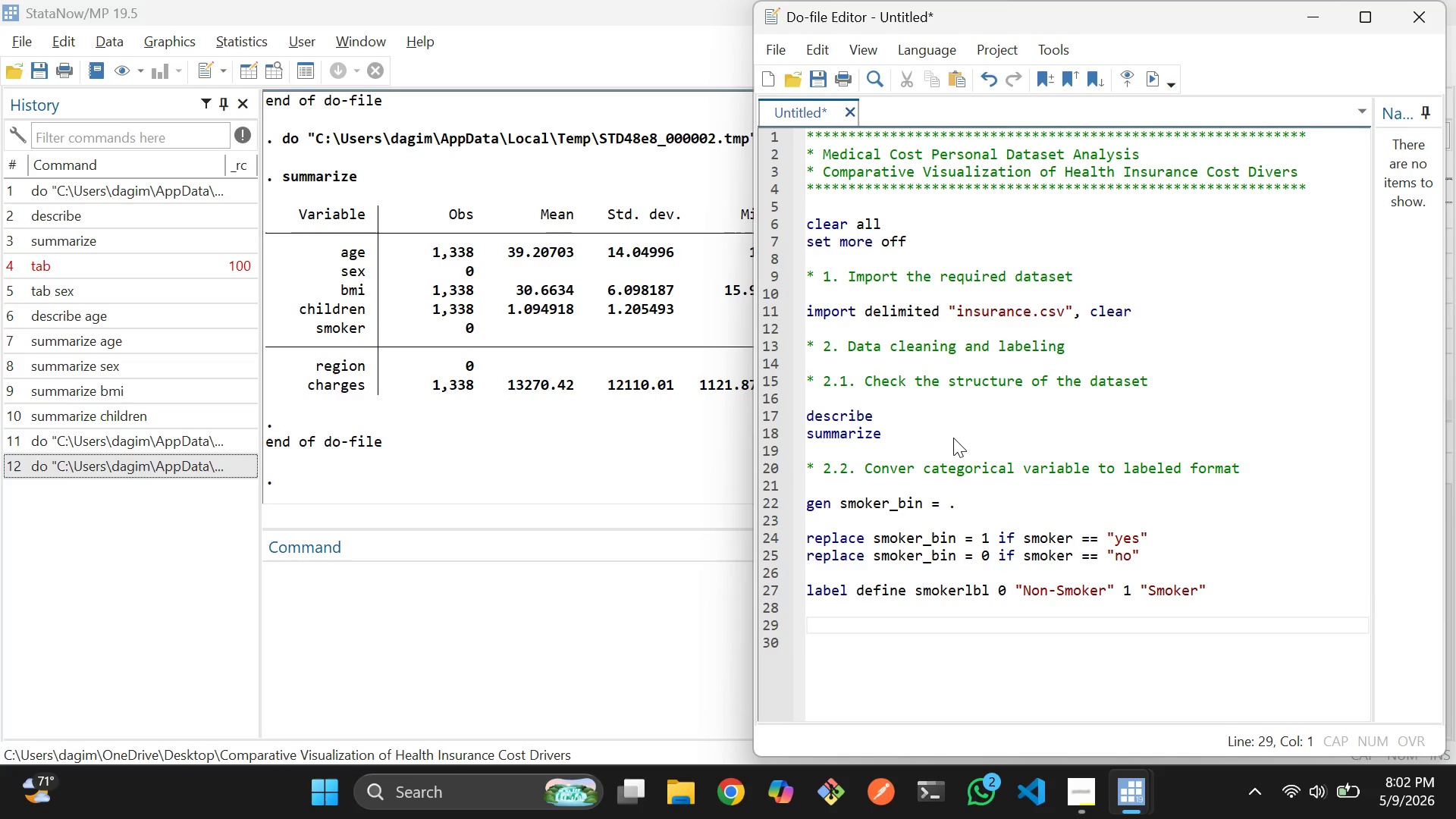 
key(Shift+8)
 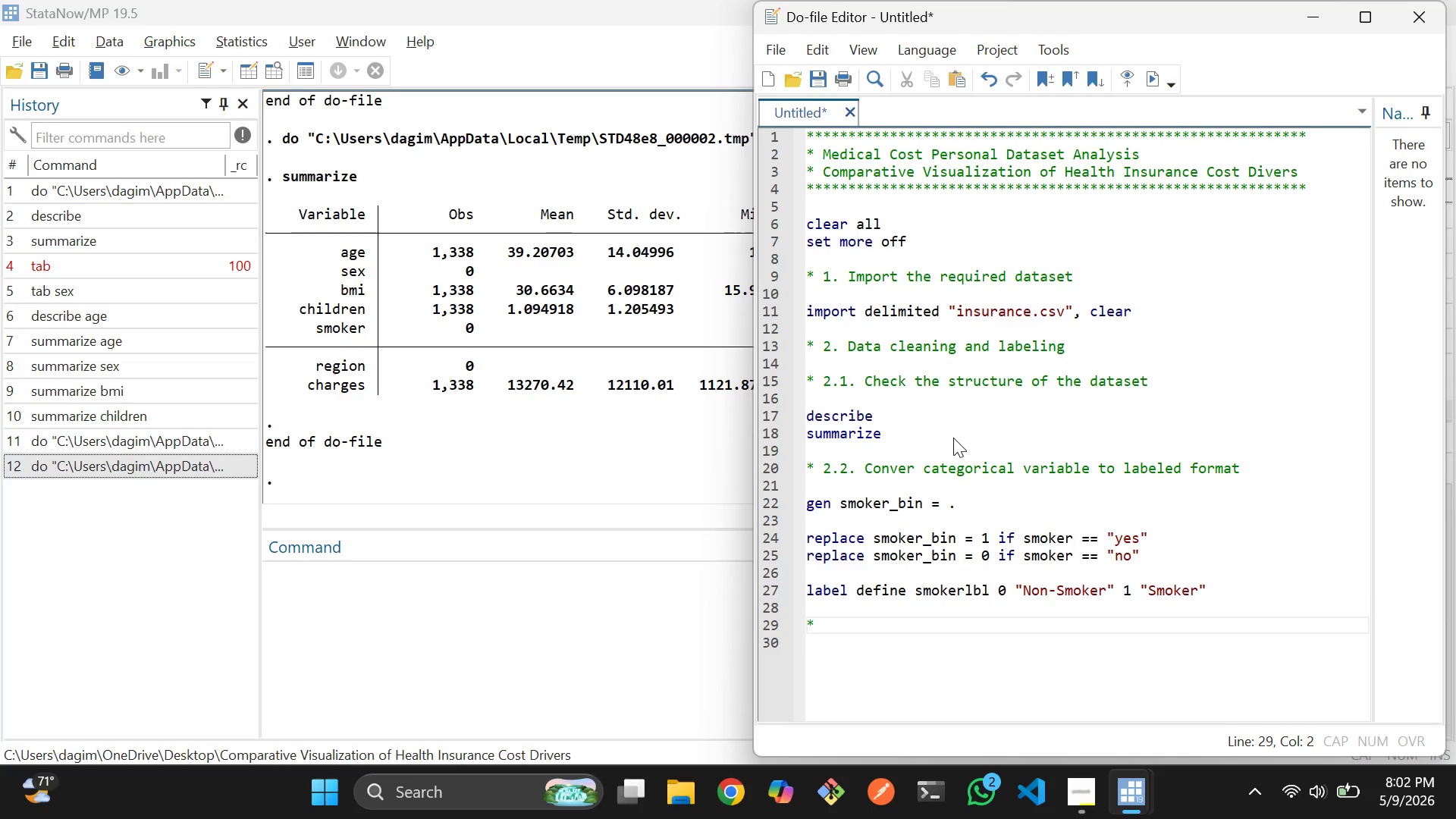 
hold_key(key=ShiftLeft, duration=0.48)
 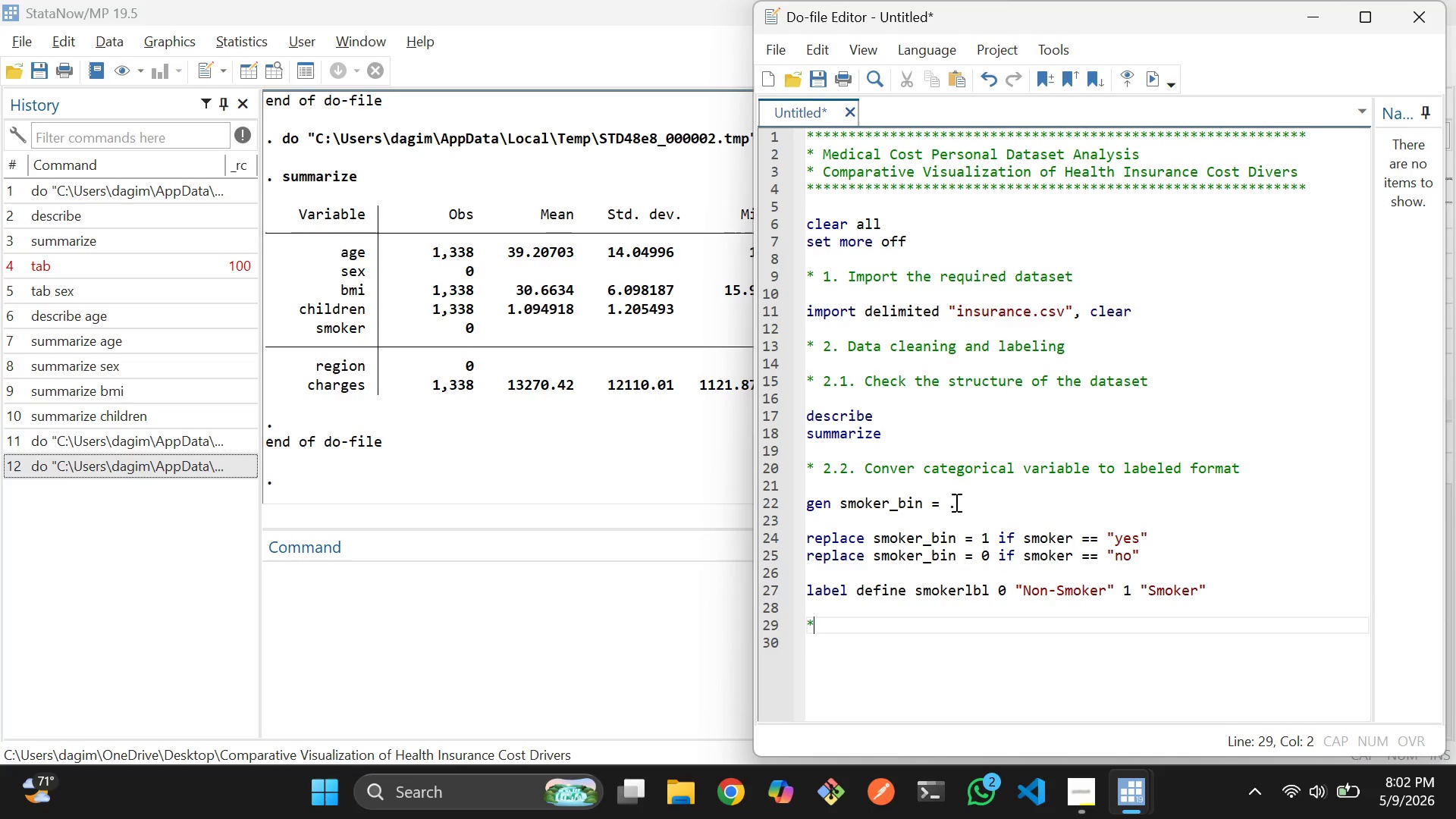 
double_click([951, 507])
 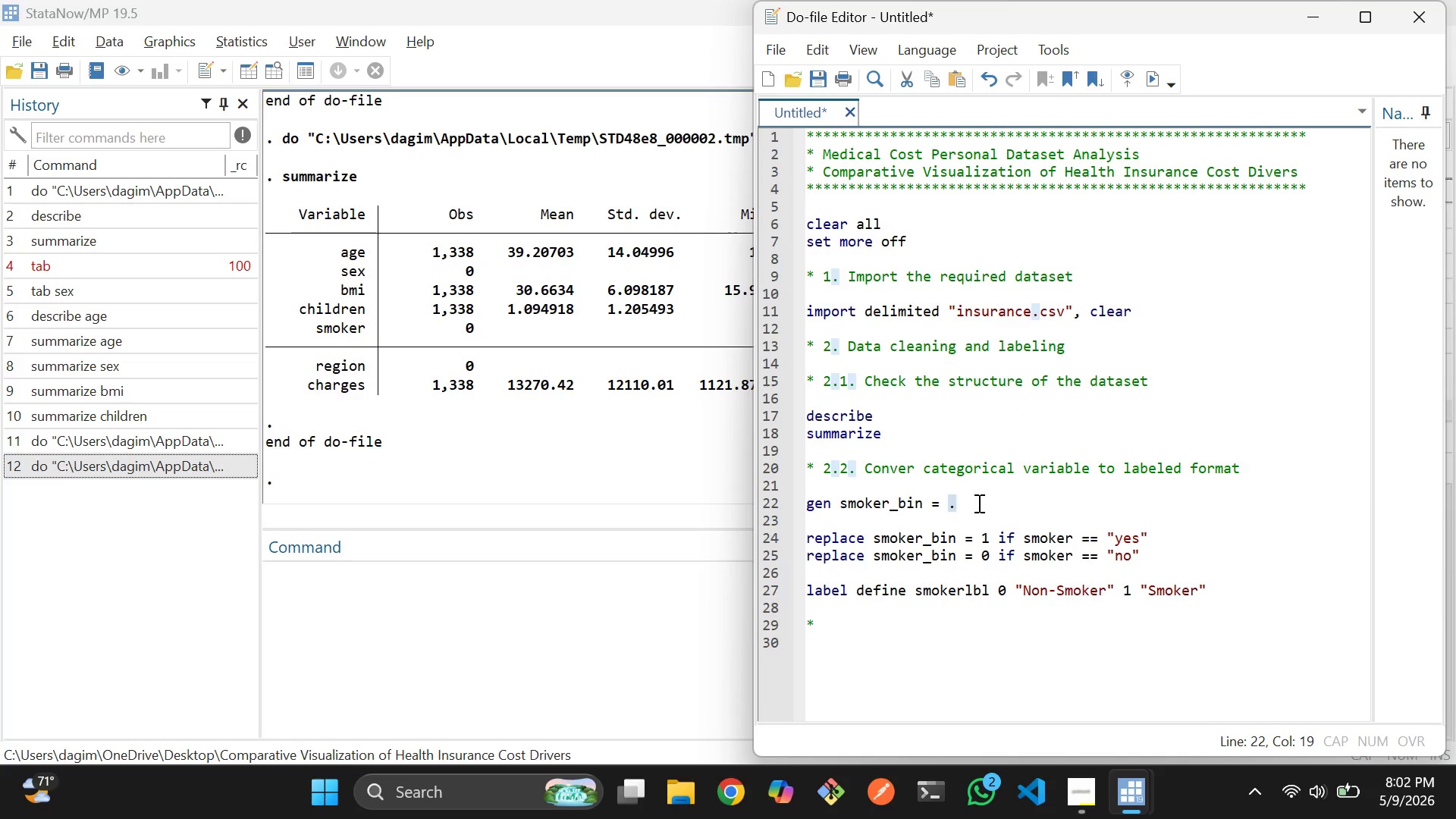 
left_click_drag(start_coordinate=[977, 503], to_coordinate=[803, 499])
 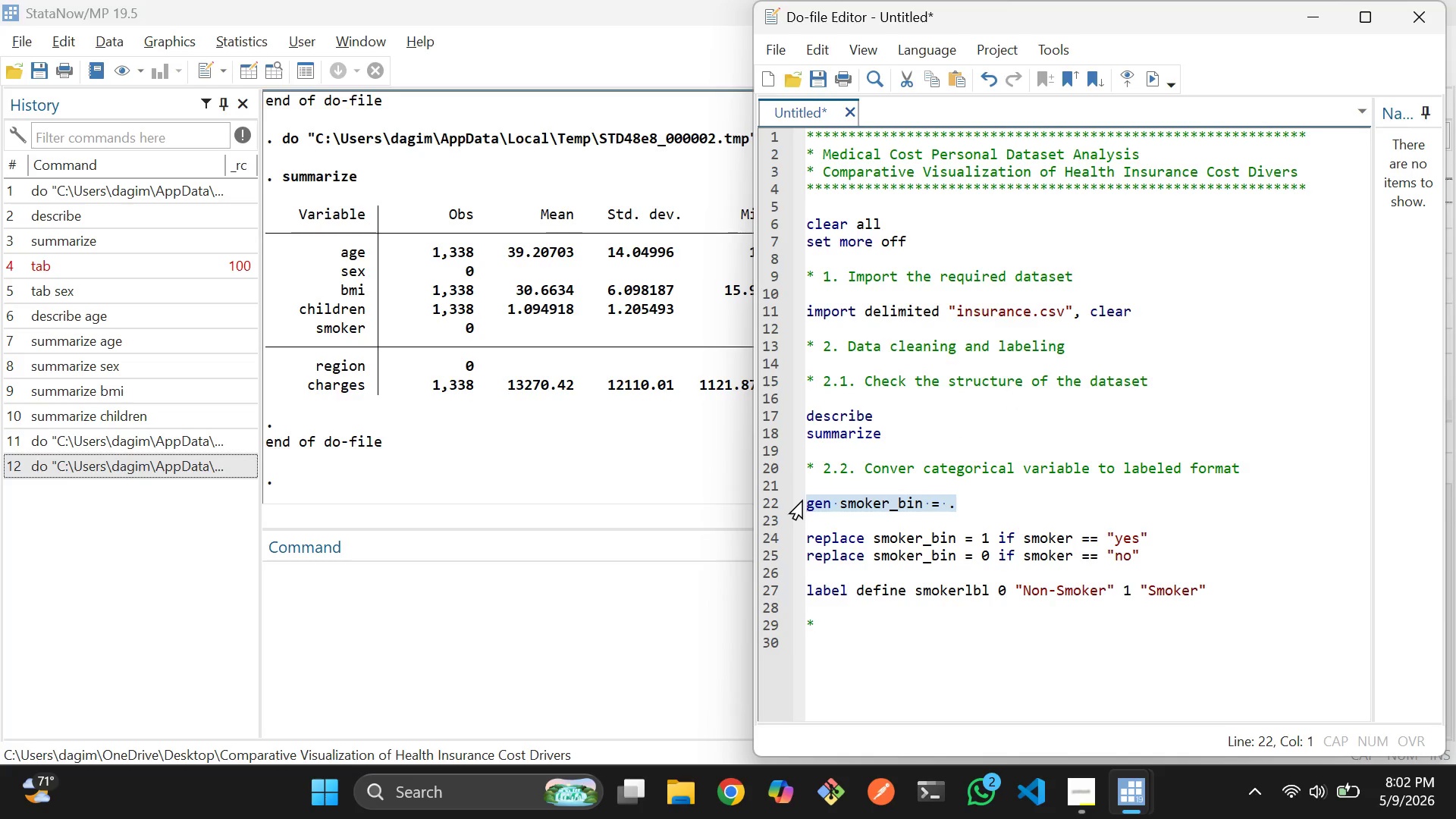 
key(Control+D)
 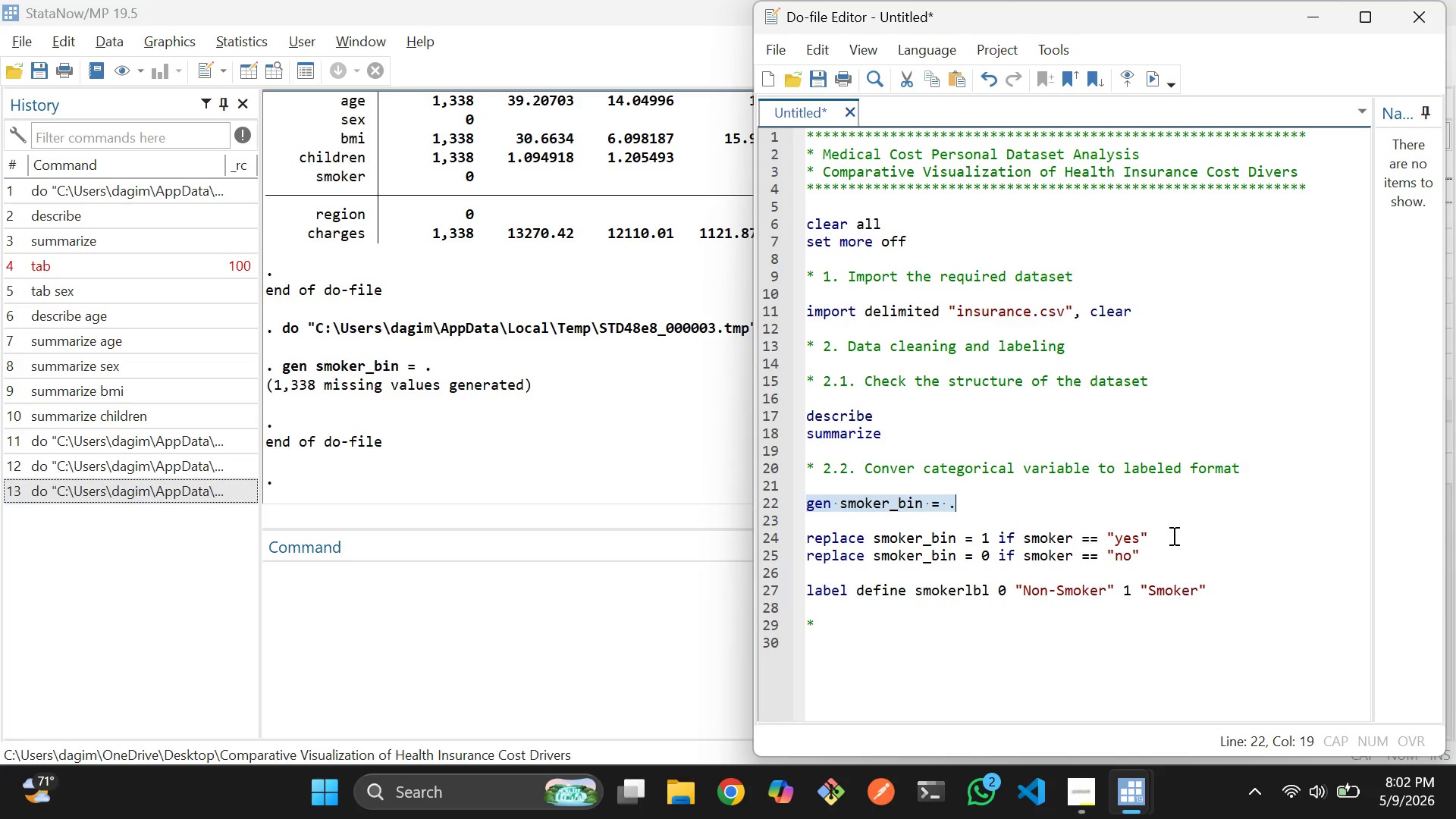 
left_click_drag(start_coordinate=[1163, 532], to_coordinate=[804, 538])
 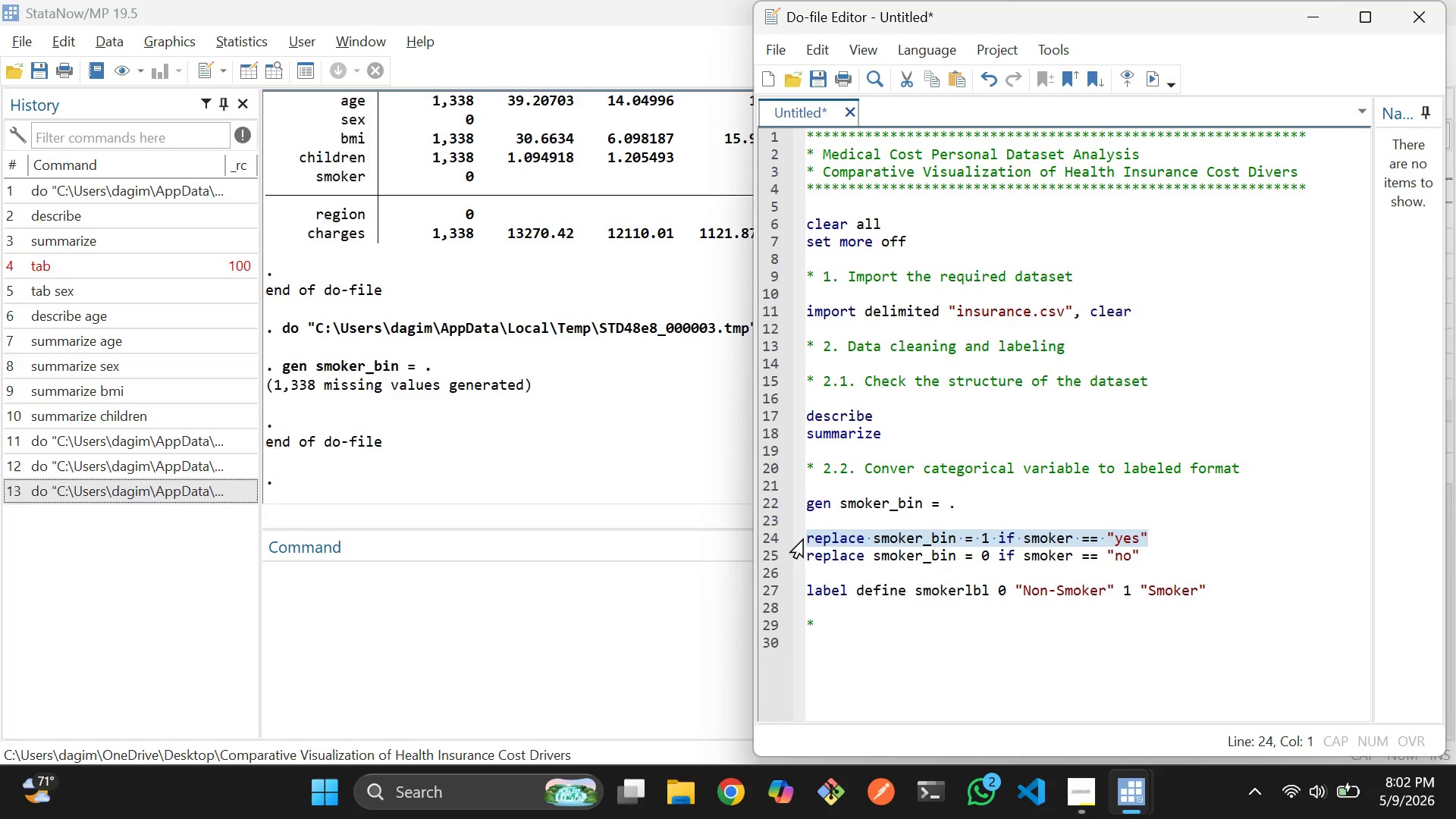 
key(Control+D)
 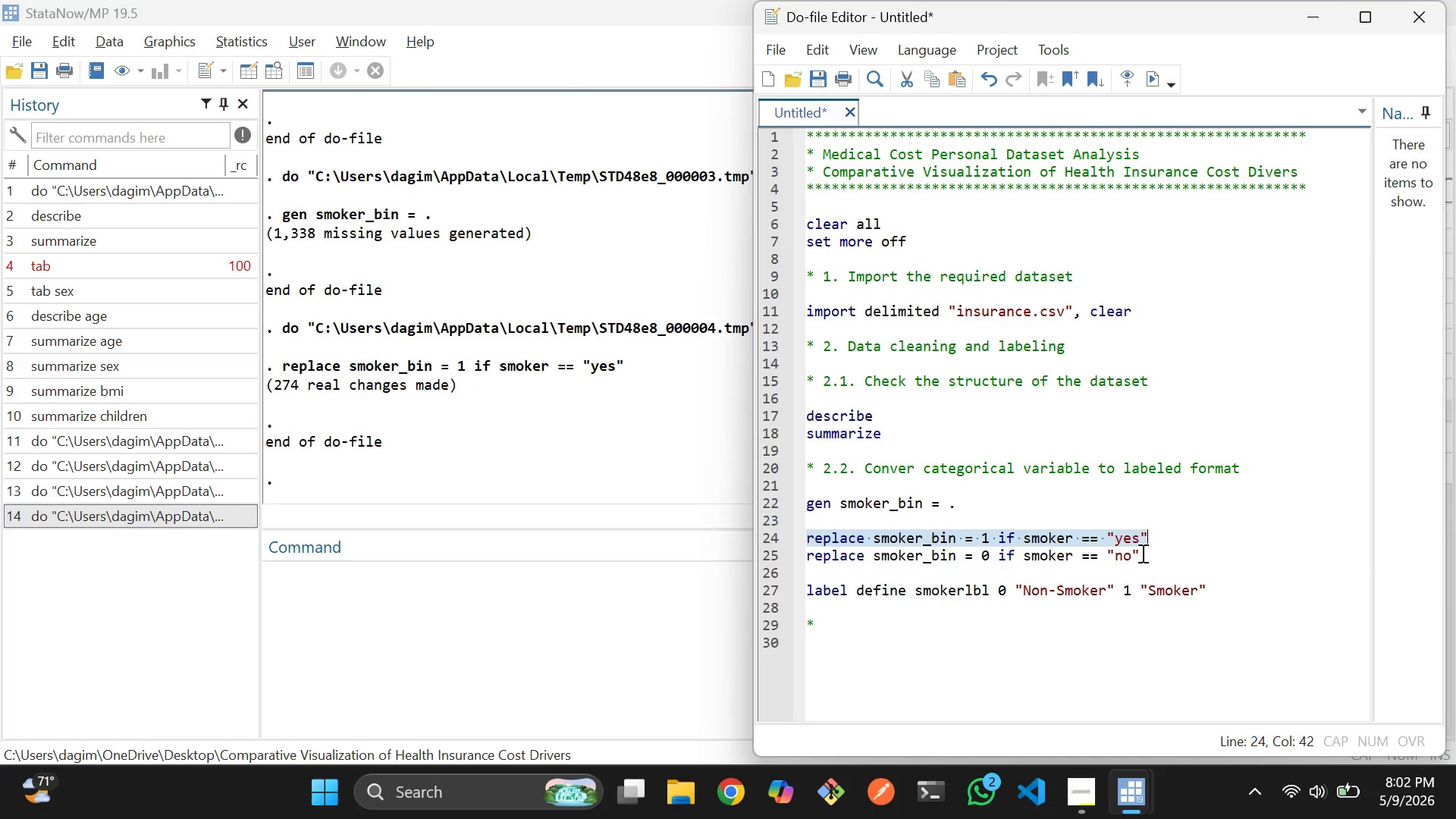 
left_click([1141, 553])
 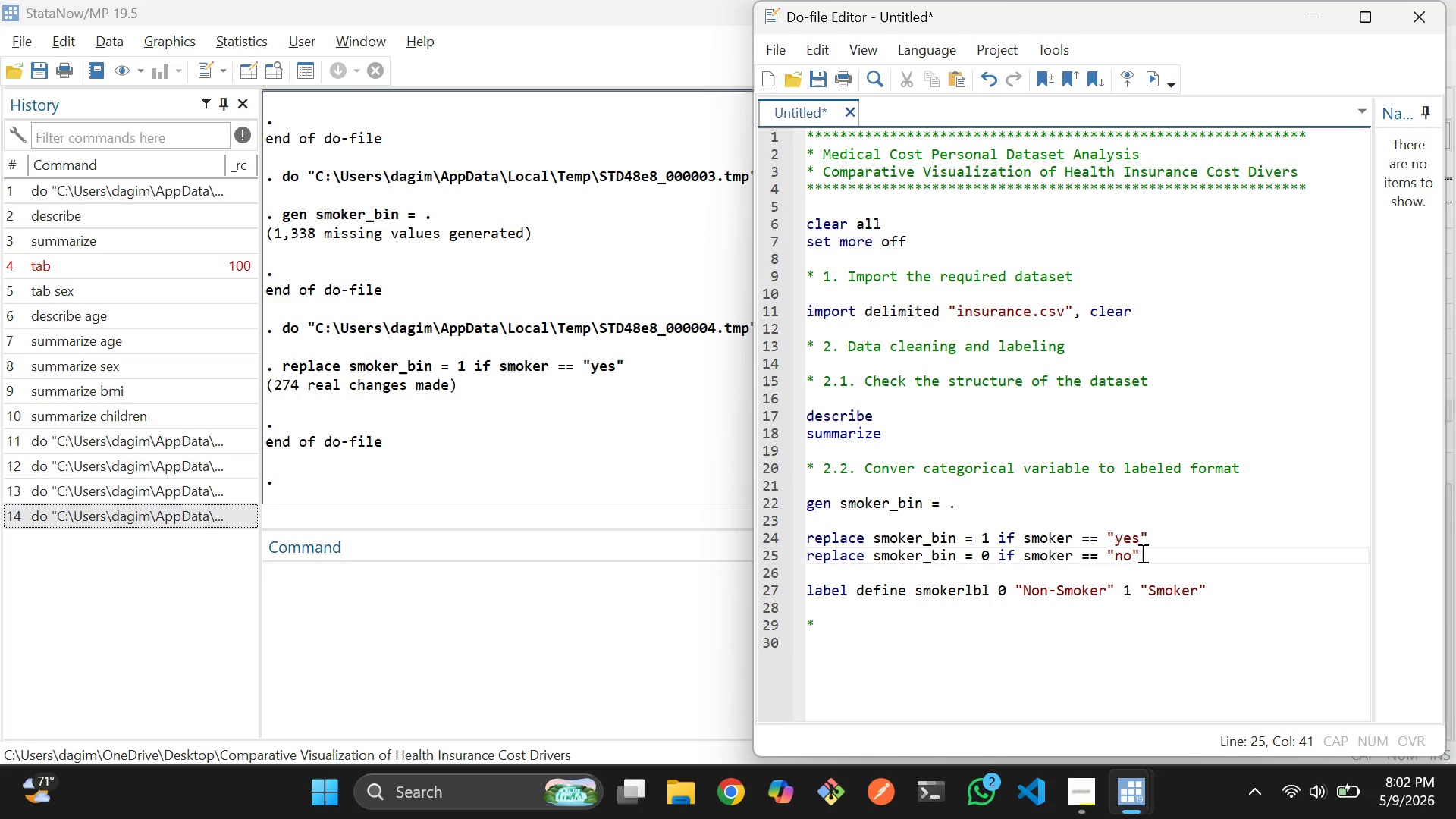 
left_click_drag(start_coordinate=[1141, 553], to_coordinate=[827, 555])
 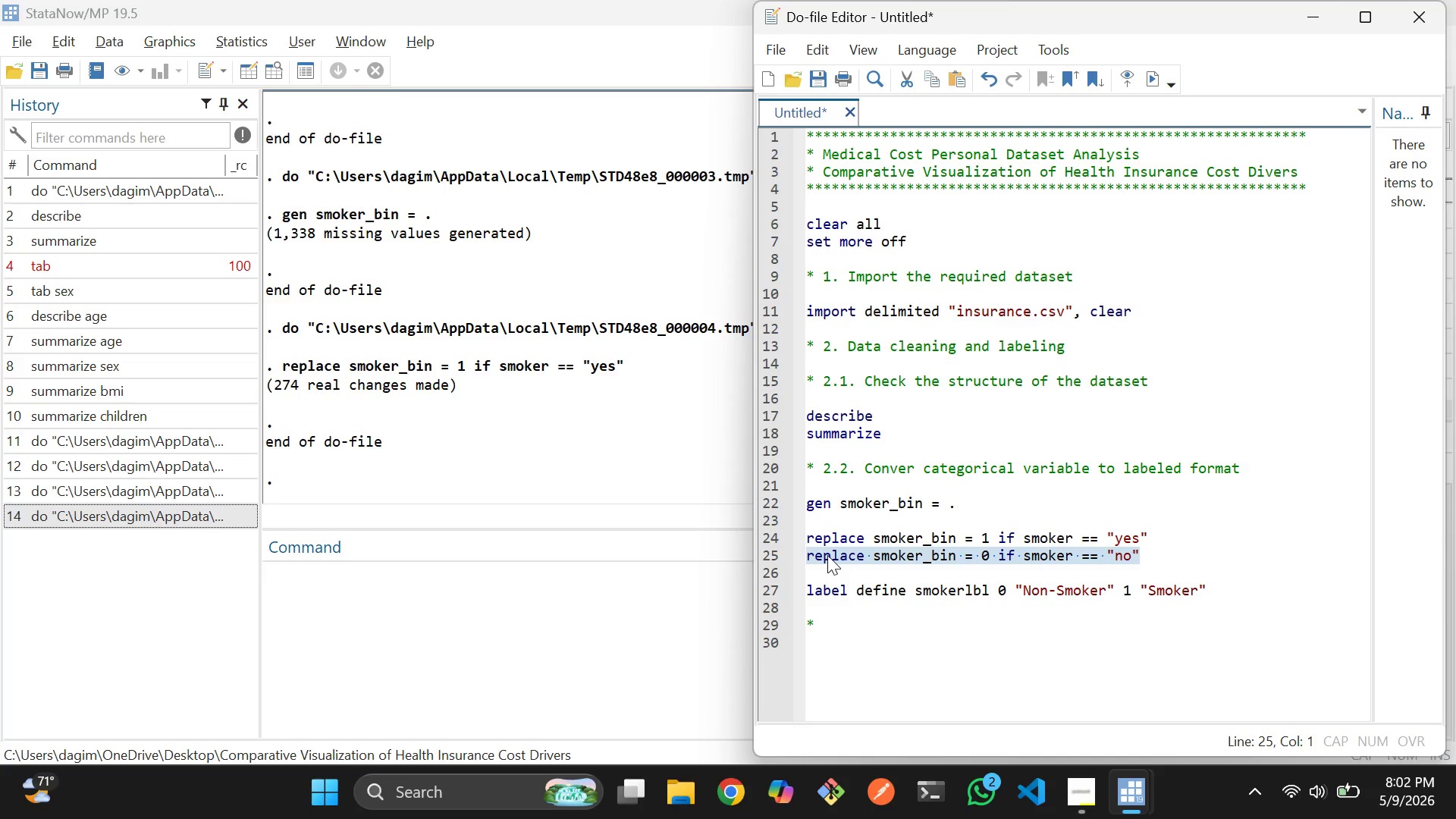 
key(Control+D)
 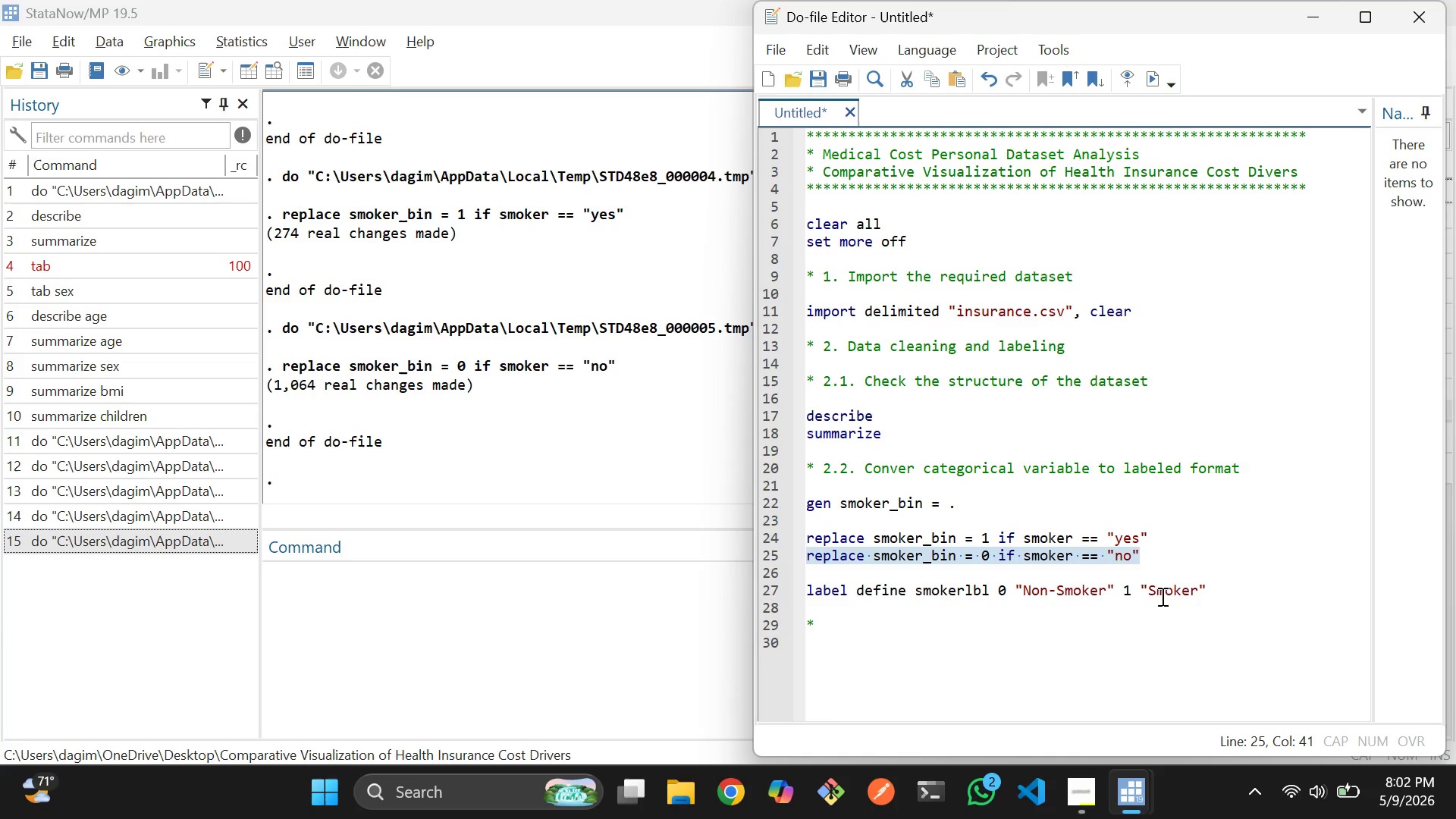 
left_click_drag(start_coordinate=[1220, 591], to_coordinate=[806, 593])
 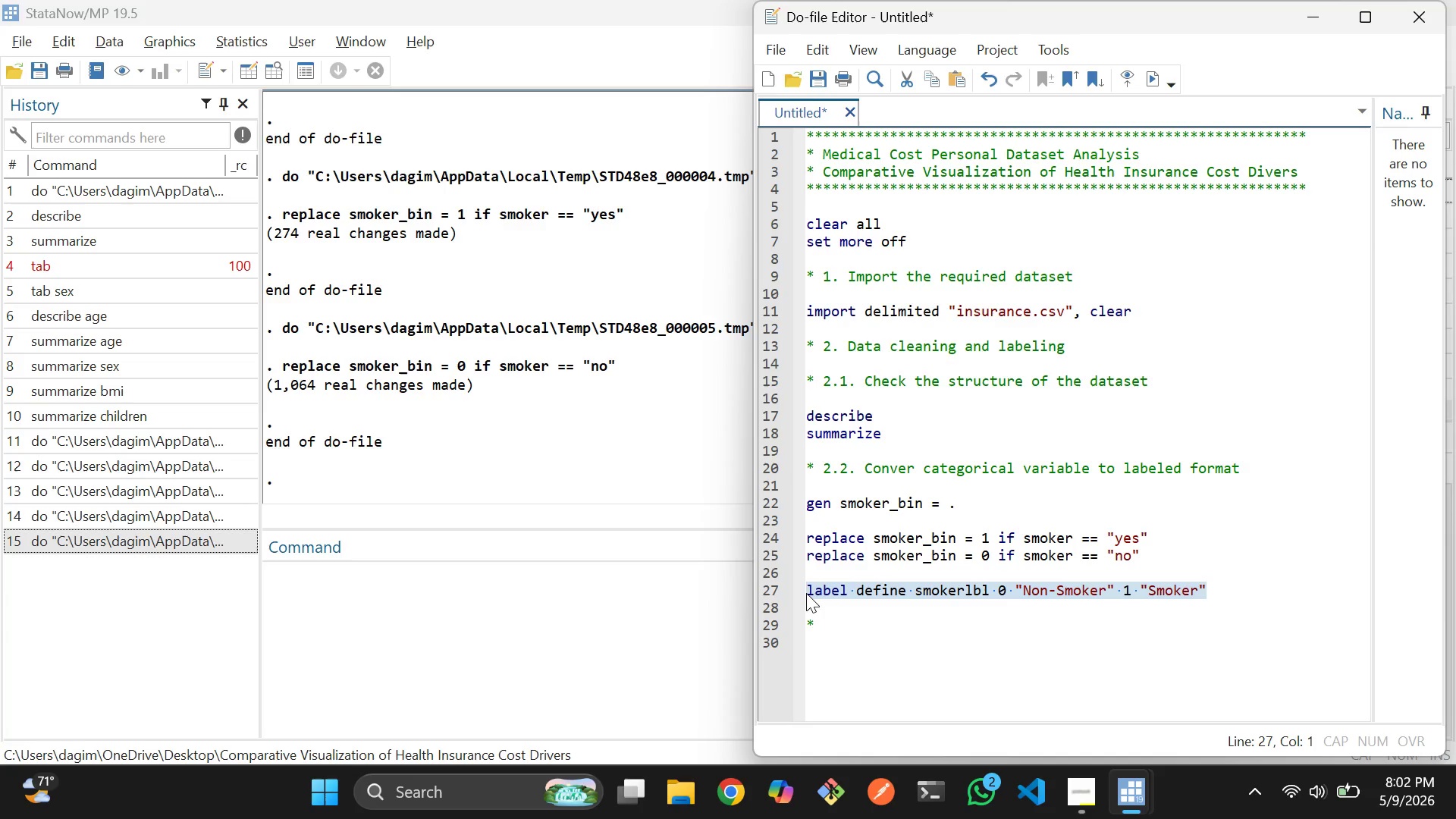 
key(Control+D)
 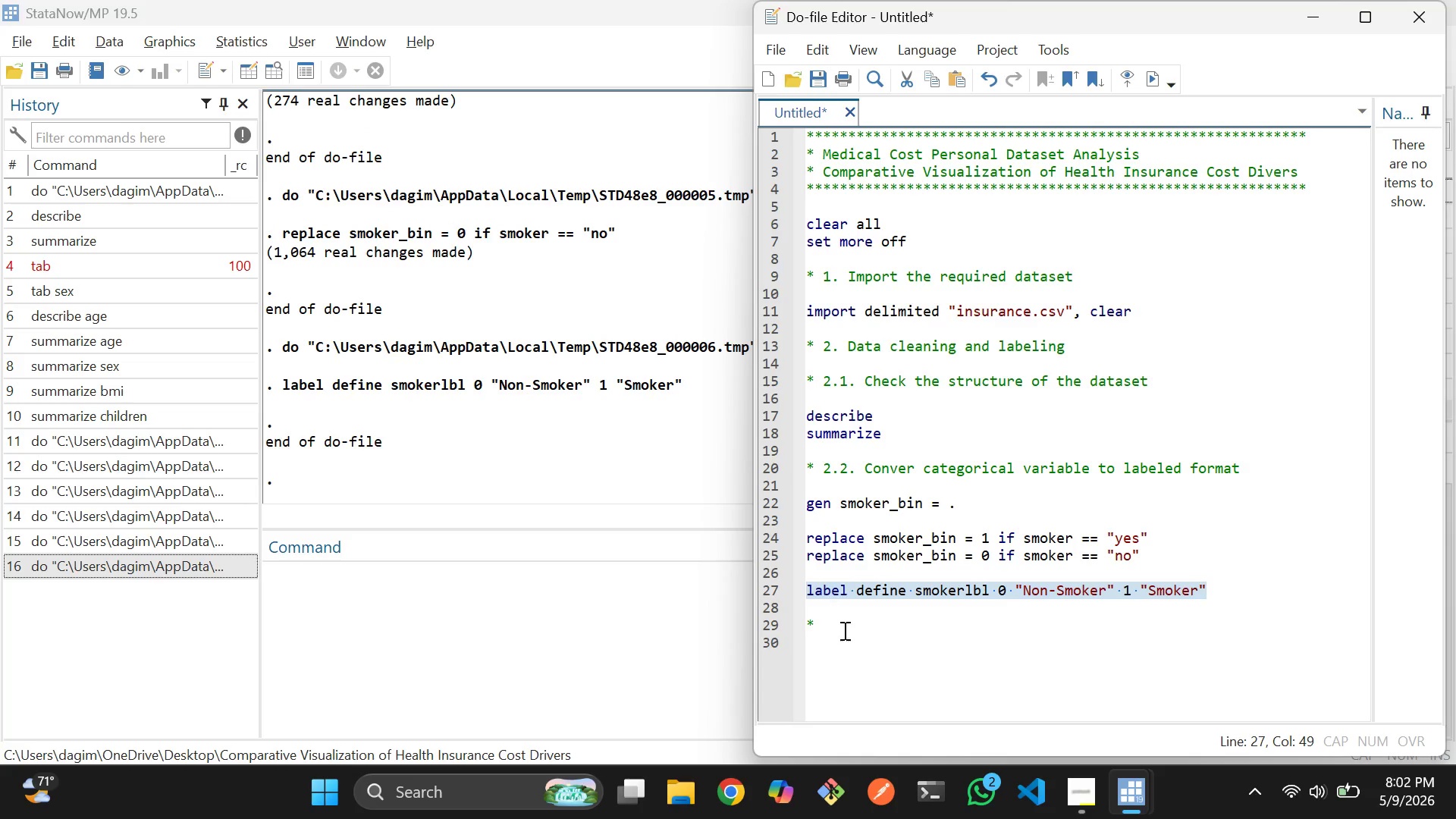 
left_click([844, 632])
 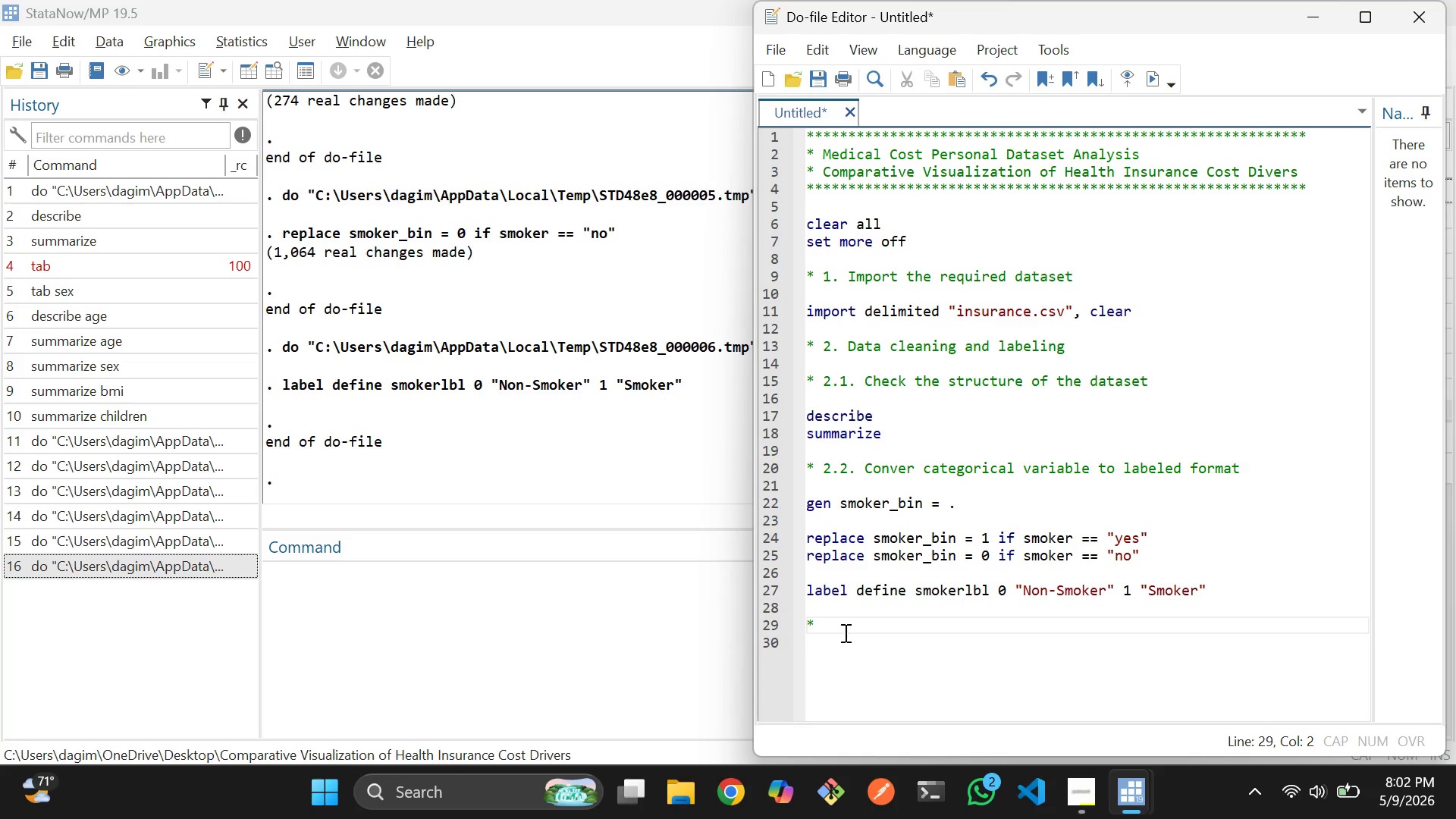 
type( Enci)
key(Backspace)
type(ode sex)
 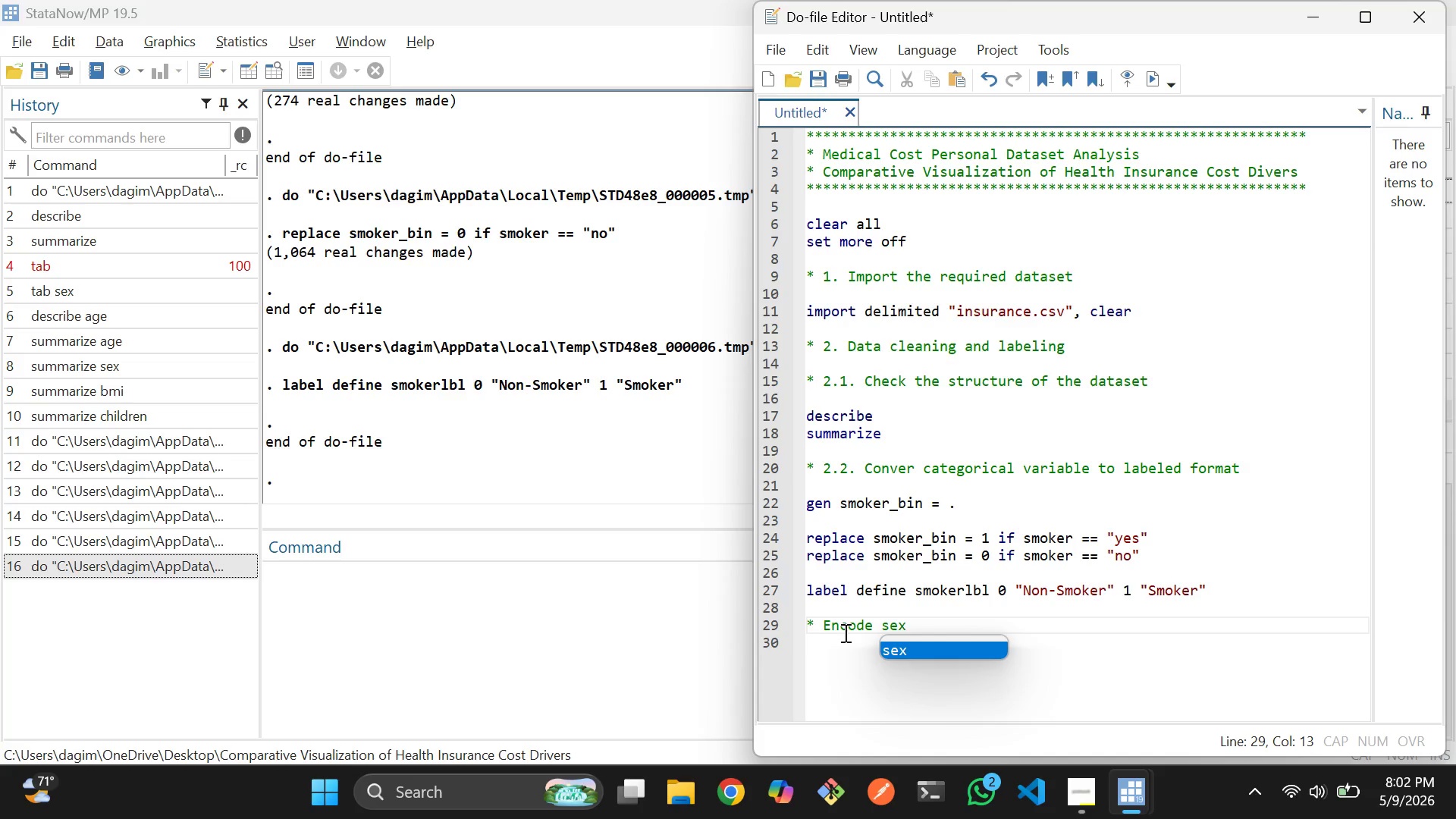 
key(Enter)
 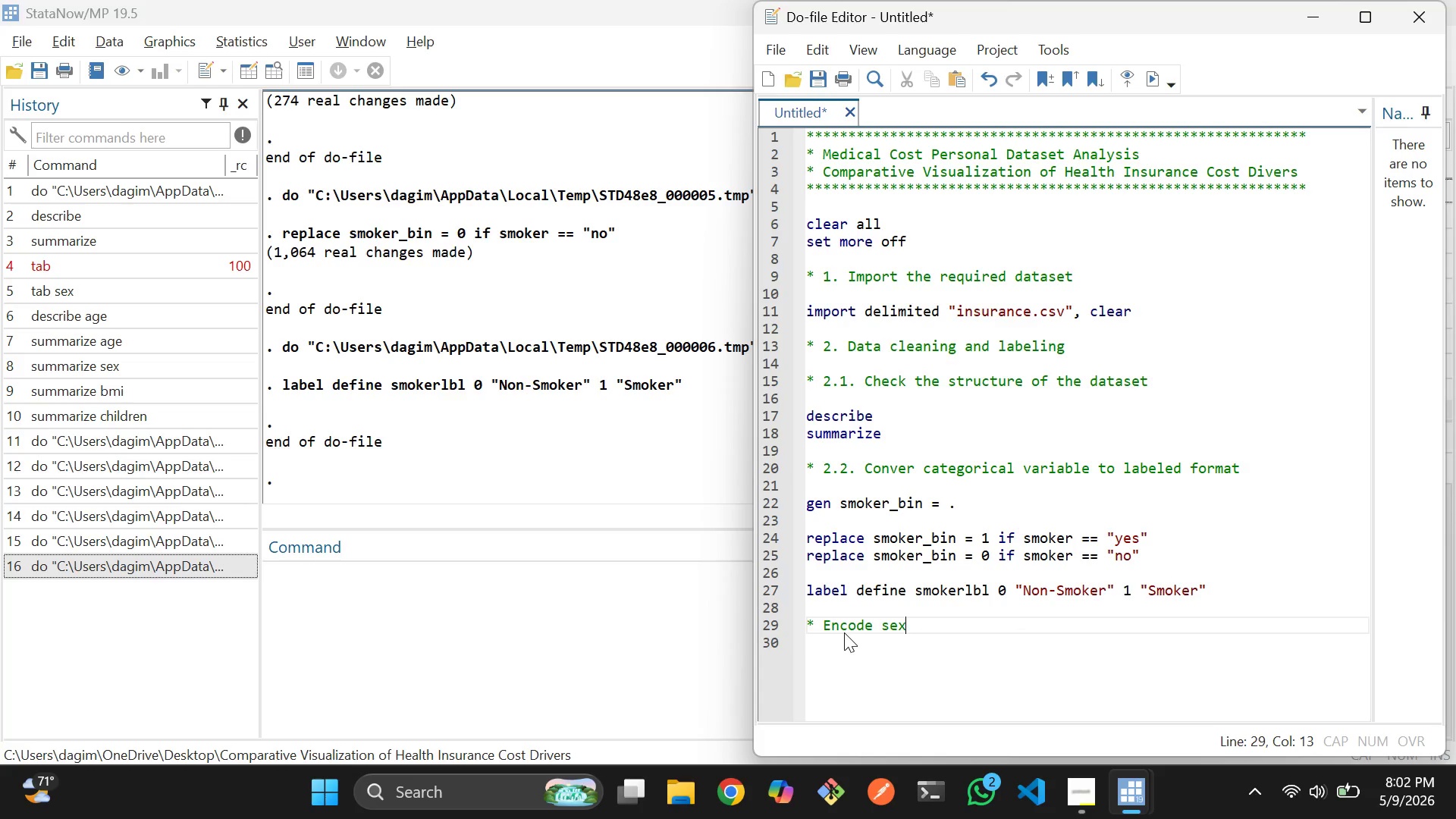 
key(Enter)
 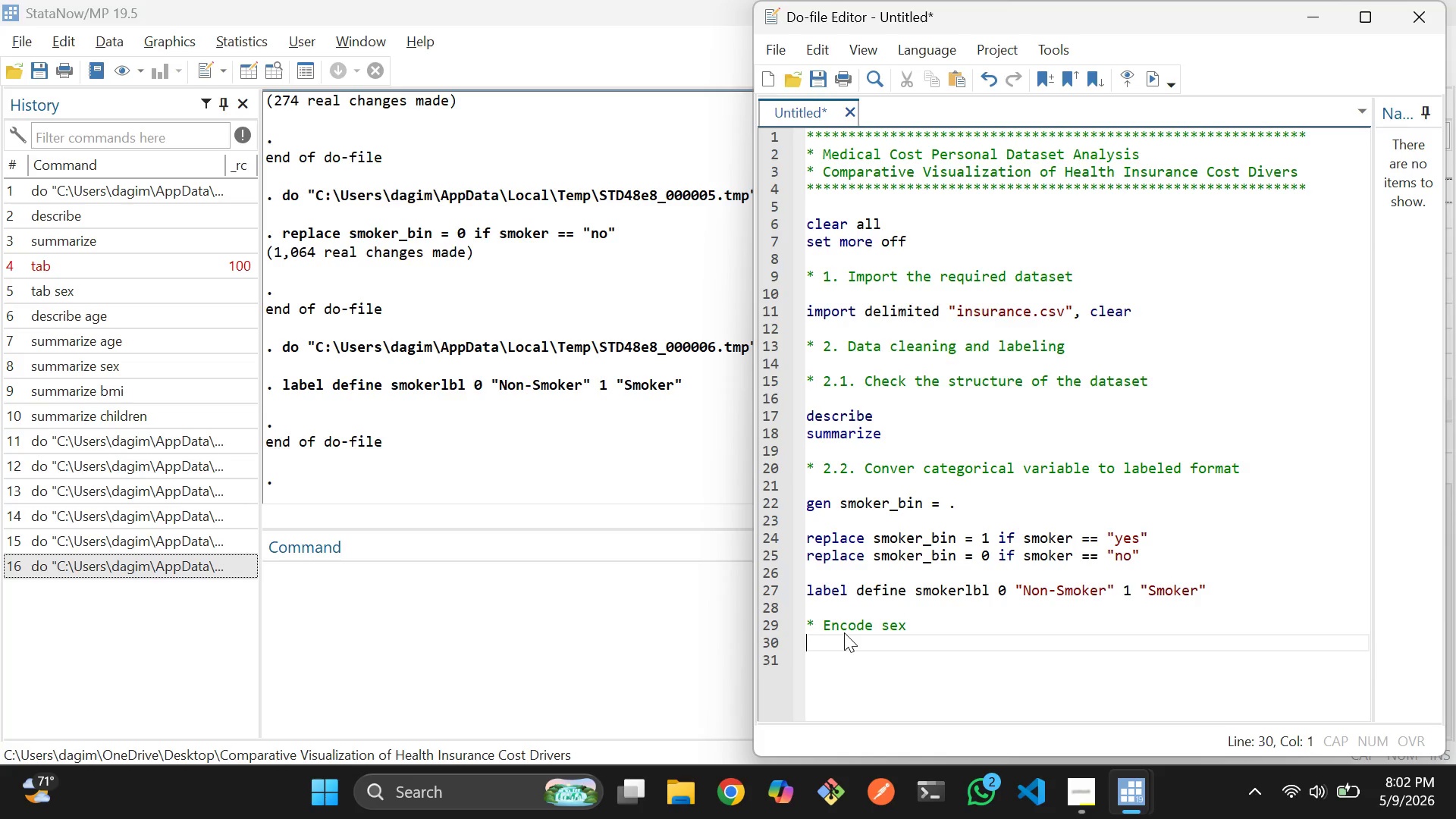 
key(Enter)
 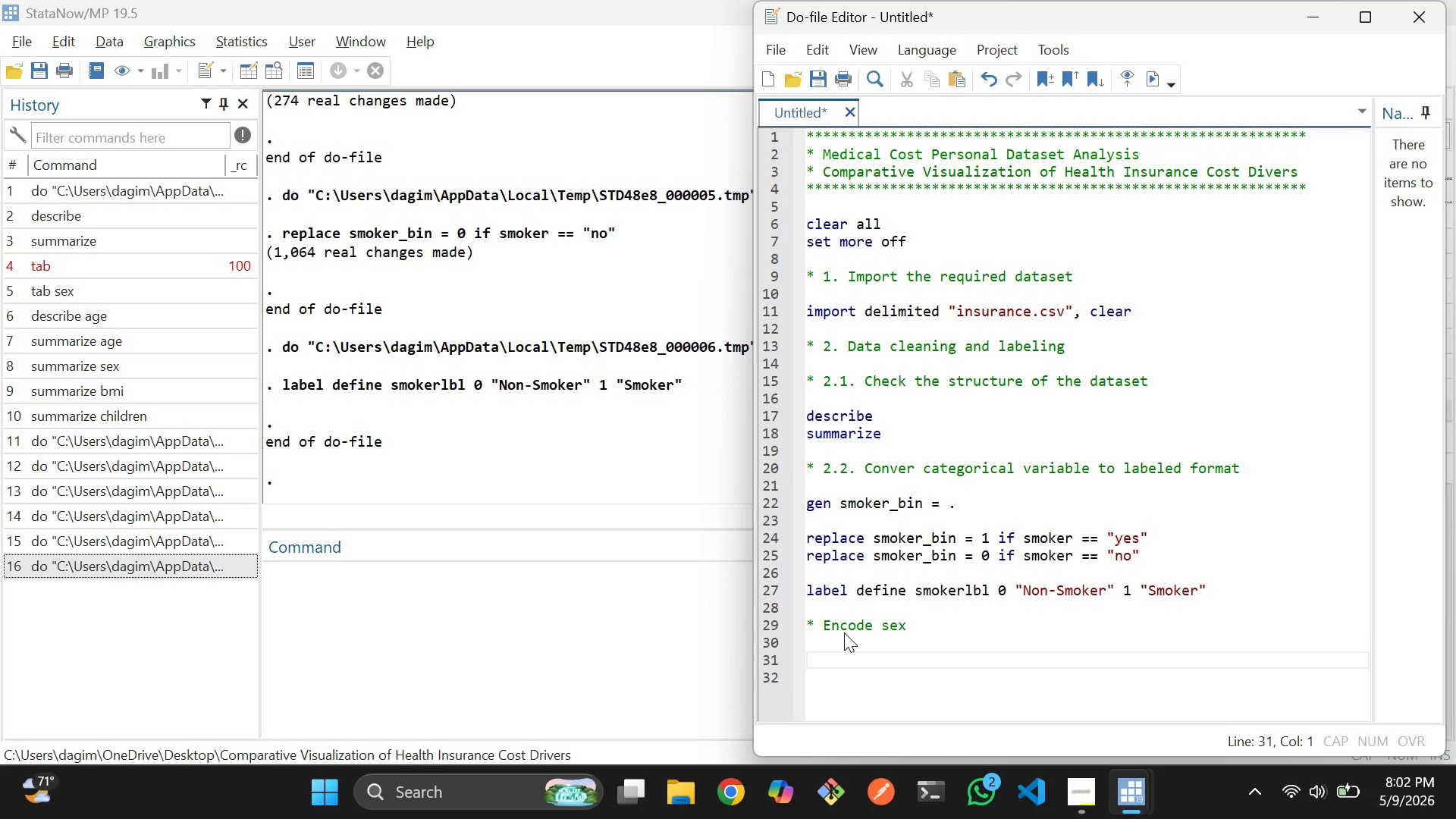 
type(encode sex)
 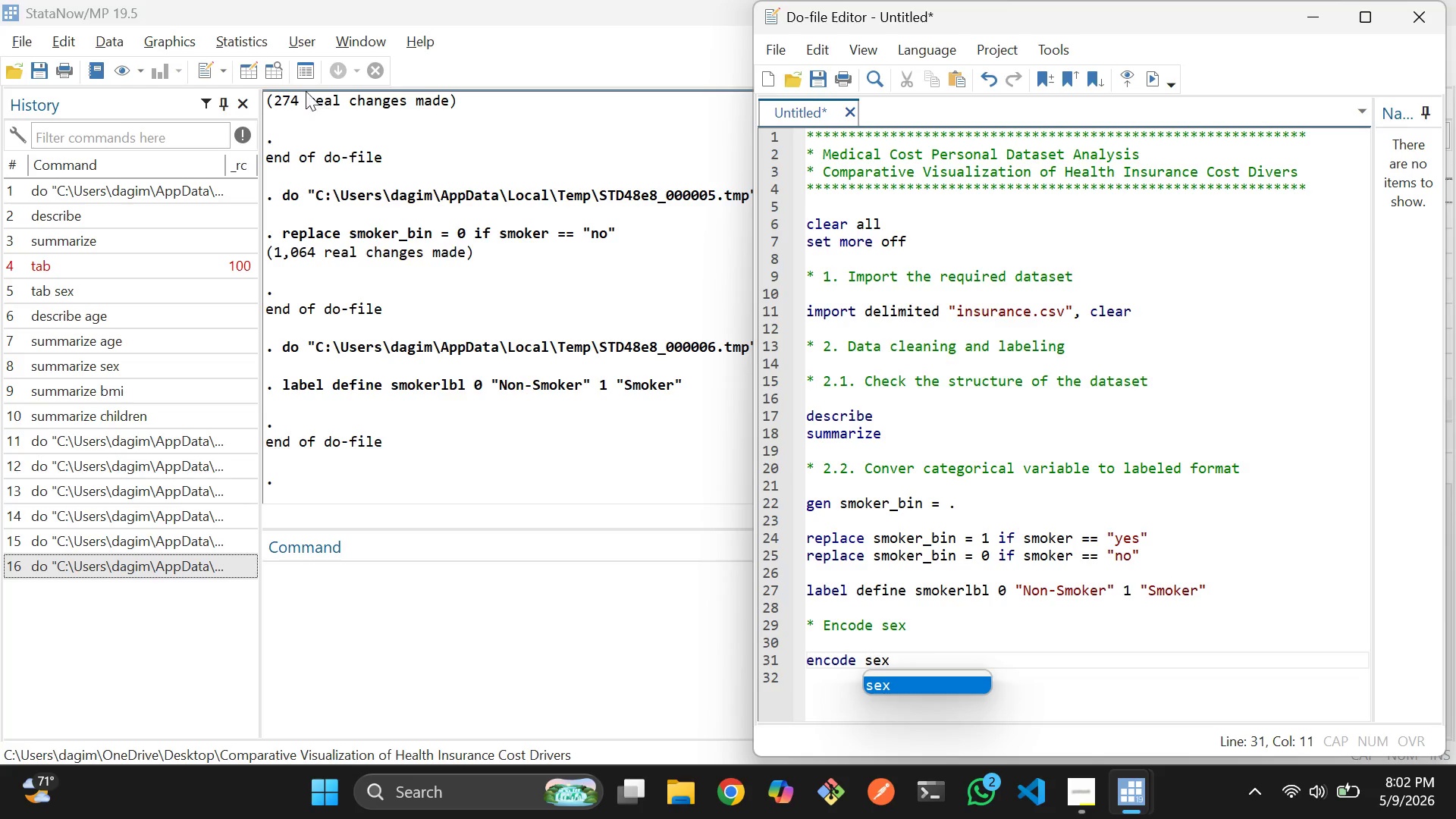 
left_click([279, 77])
 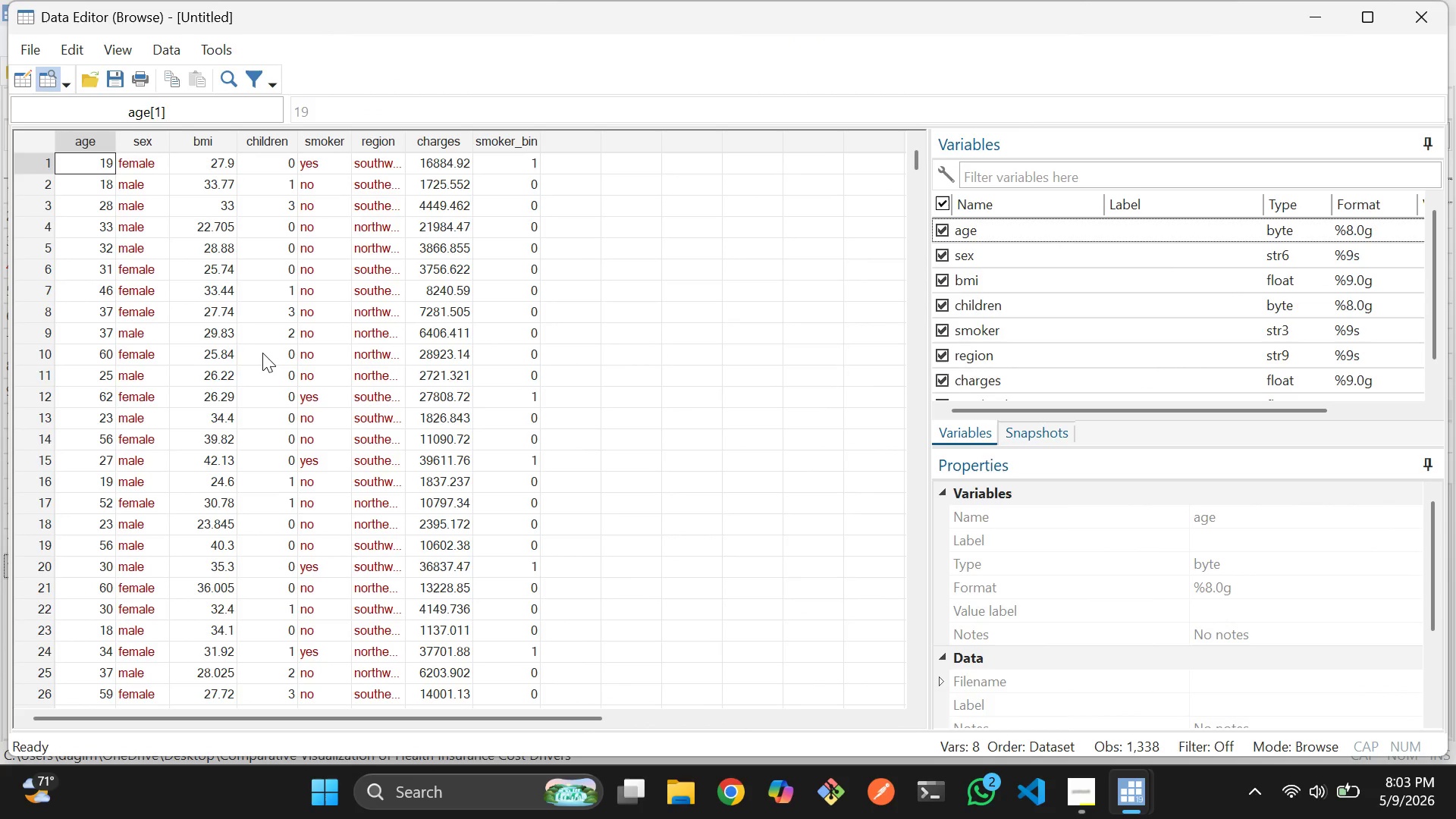 
wait(6.75)
 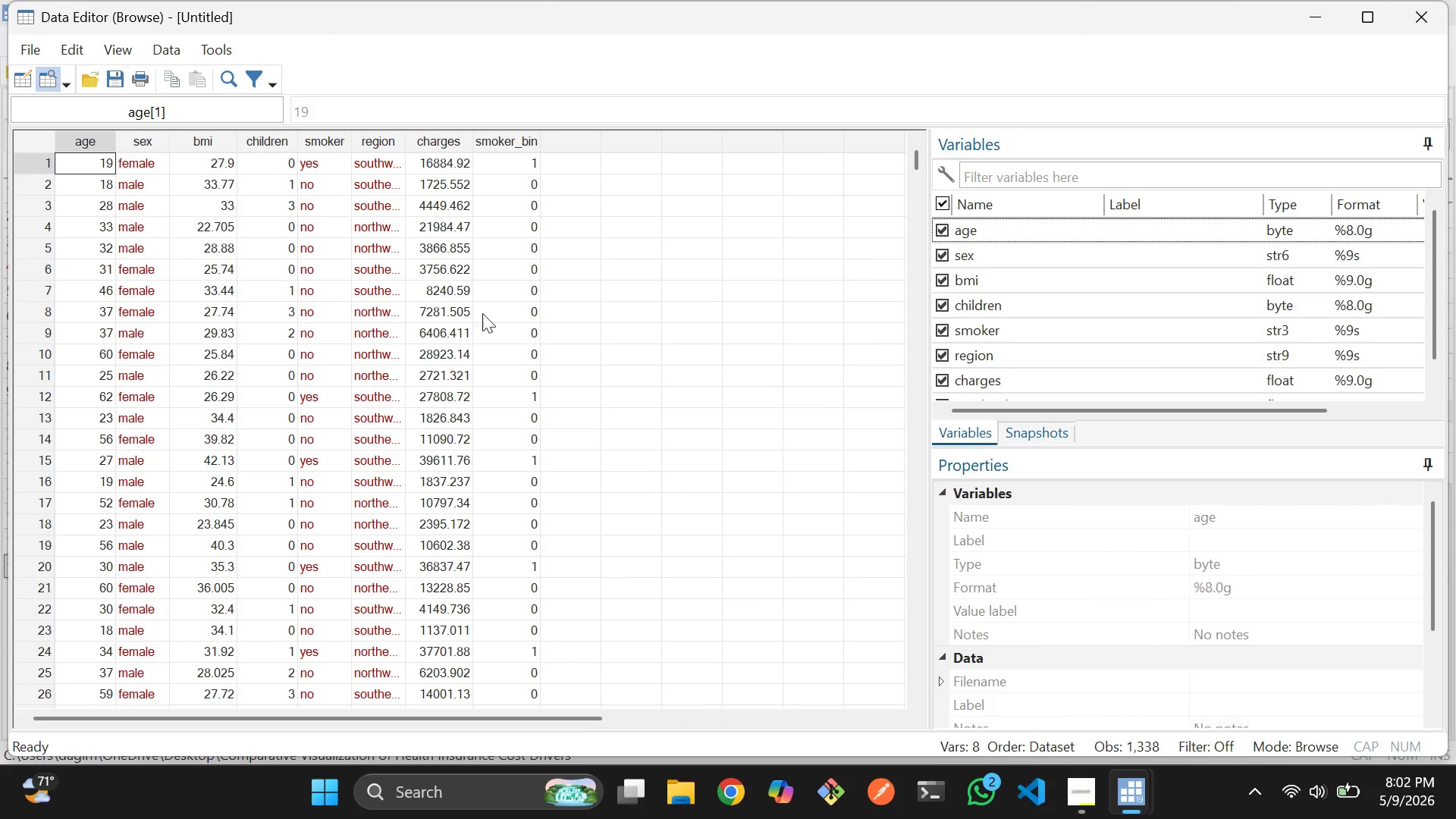 
scroll: coordinate [243, 430], scroll_direction: none, amount: 0.0
 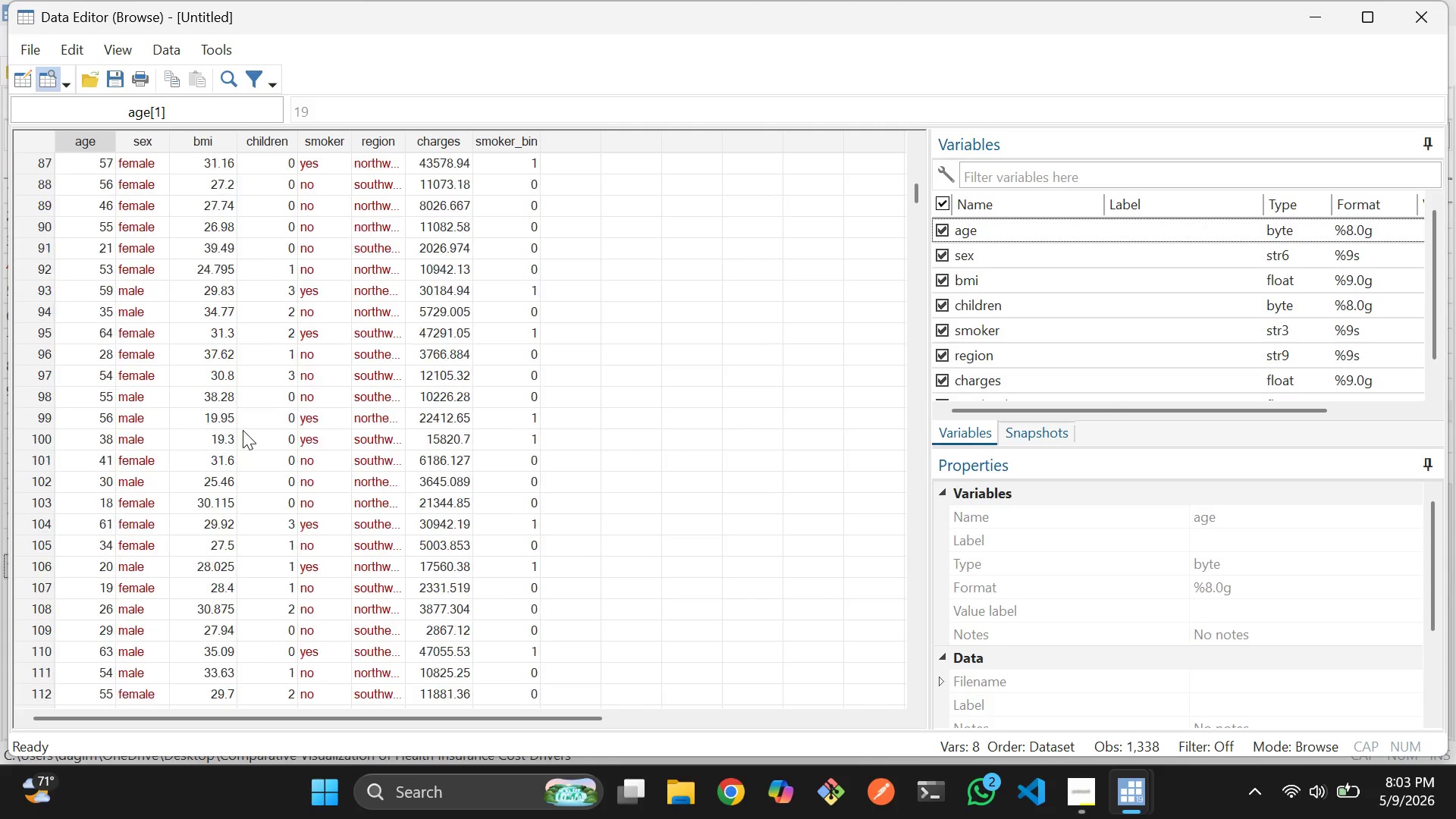 
scroll: coordinate [243, 430], scroll_direction: down, amount: 1.0
 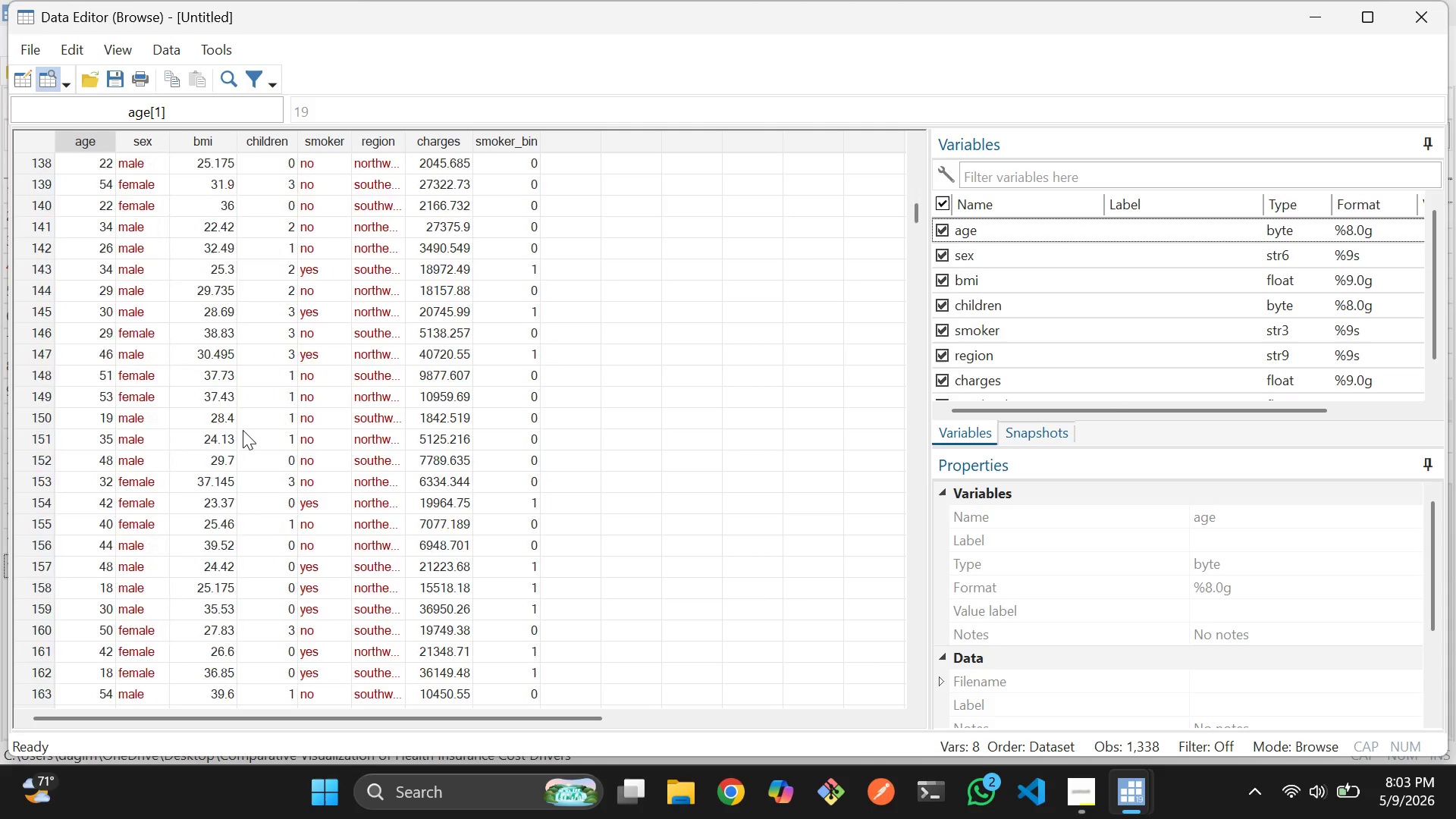 
scroll: coordinate [243, 430], scroll_direction: none, amount: 0.0
 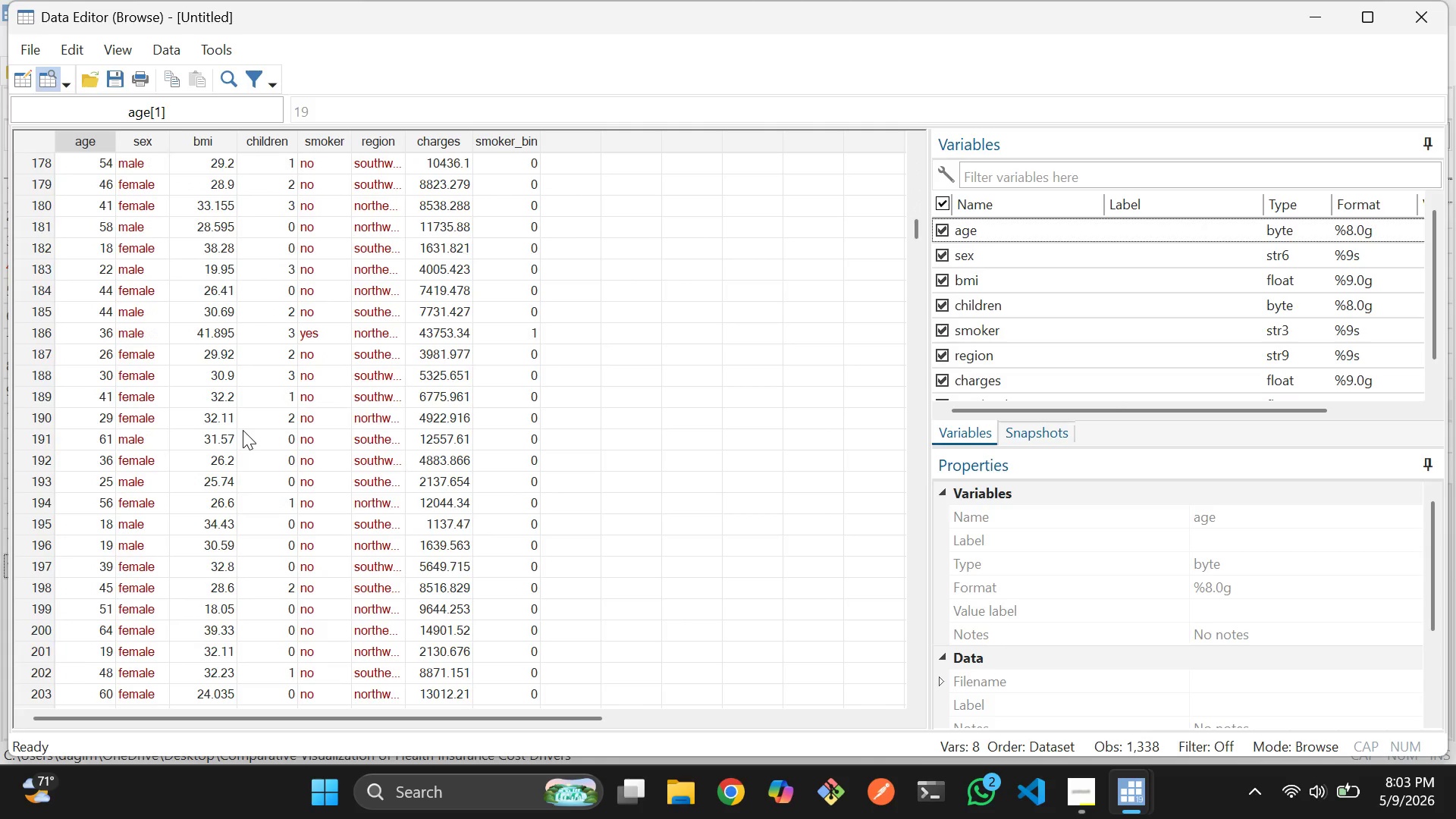 
scroll: coordinate [243, 430], scroll_direction: down, amount: 1.0
 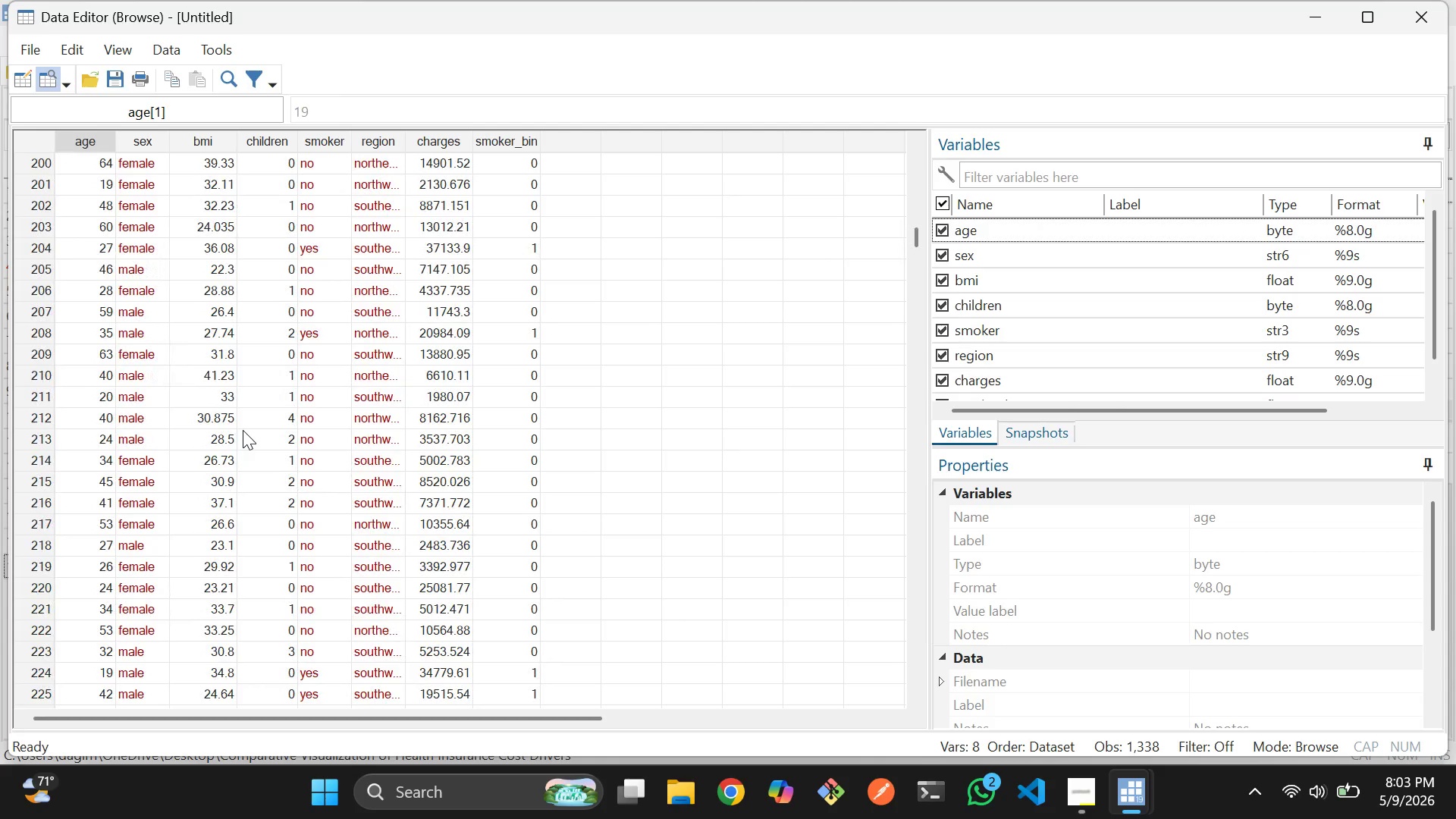 
scroll: coordinate [243, 430], scroll_direction: none, amount: 0.0
 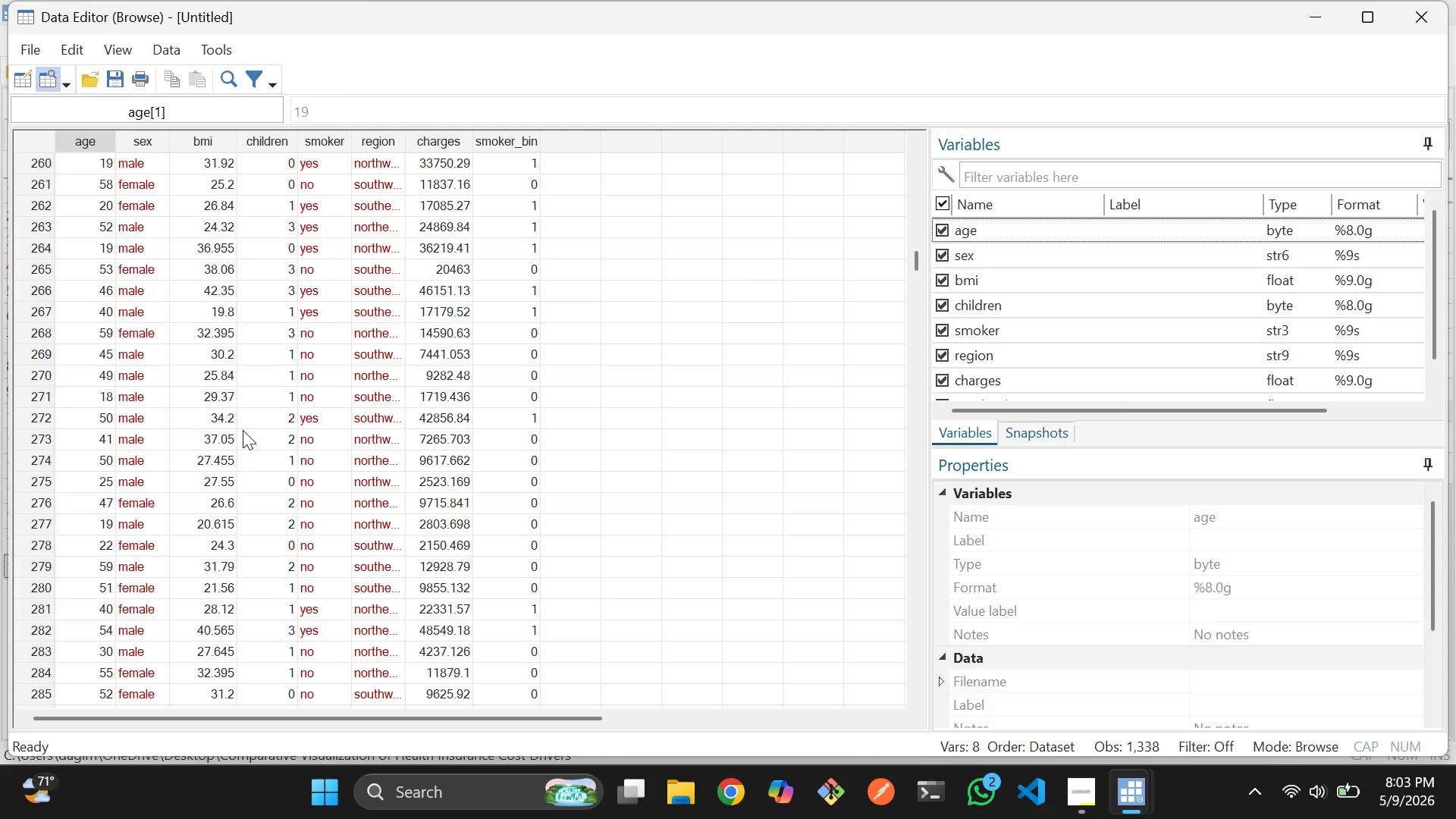 
scroll: coordinate [243, 430], scroll_direction: down, amount: 1.0
 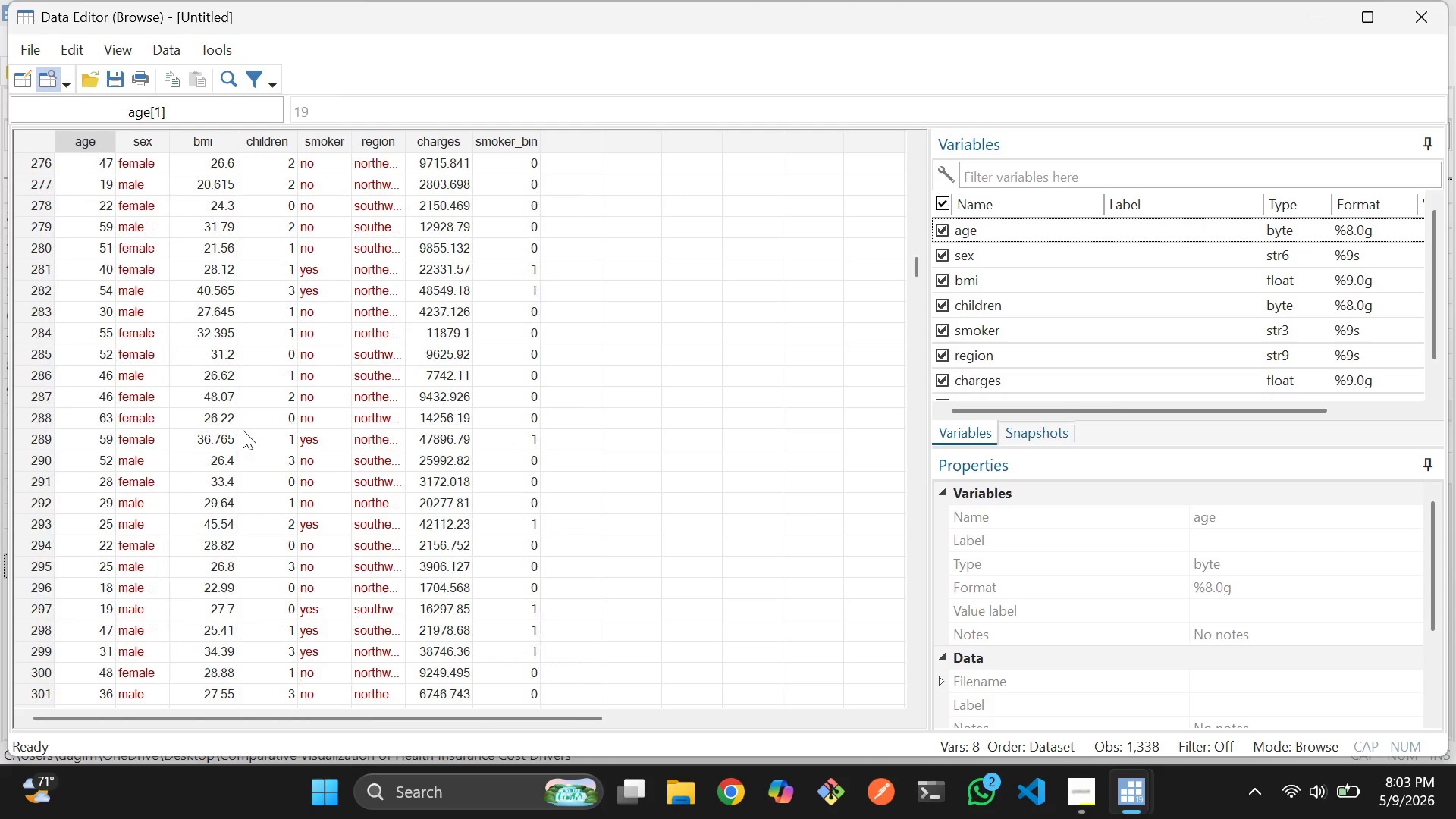 
wait(7.61)
 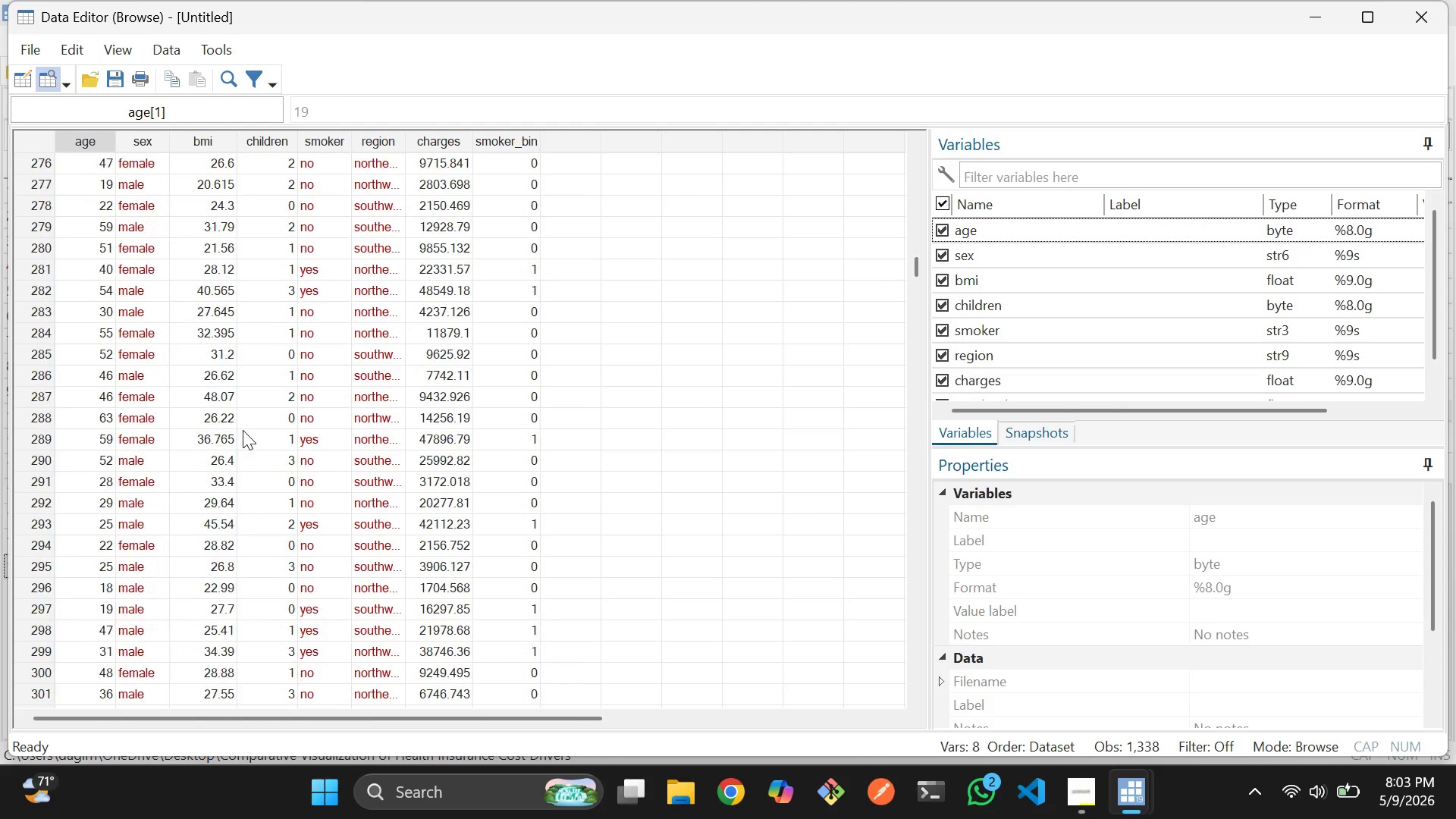 
scroll: coordinate [411, 545], scroll_direction: none, amount: 0.0
 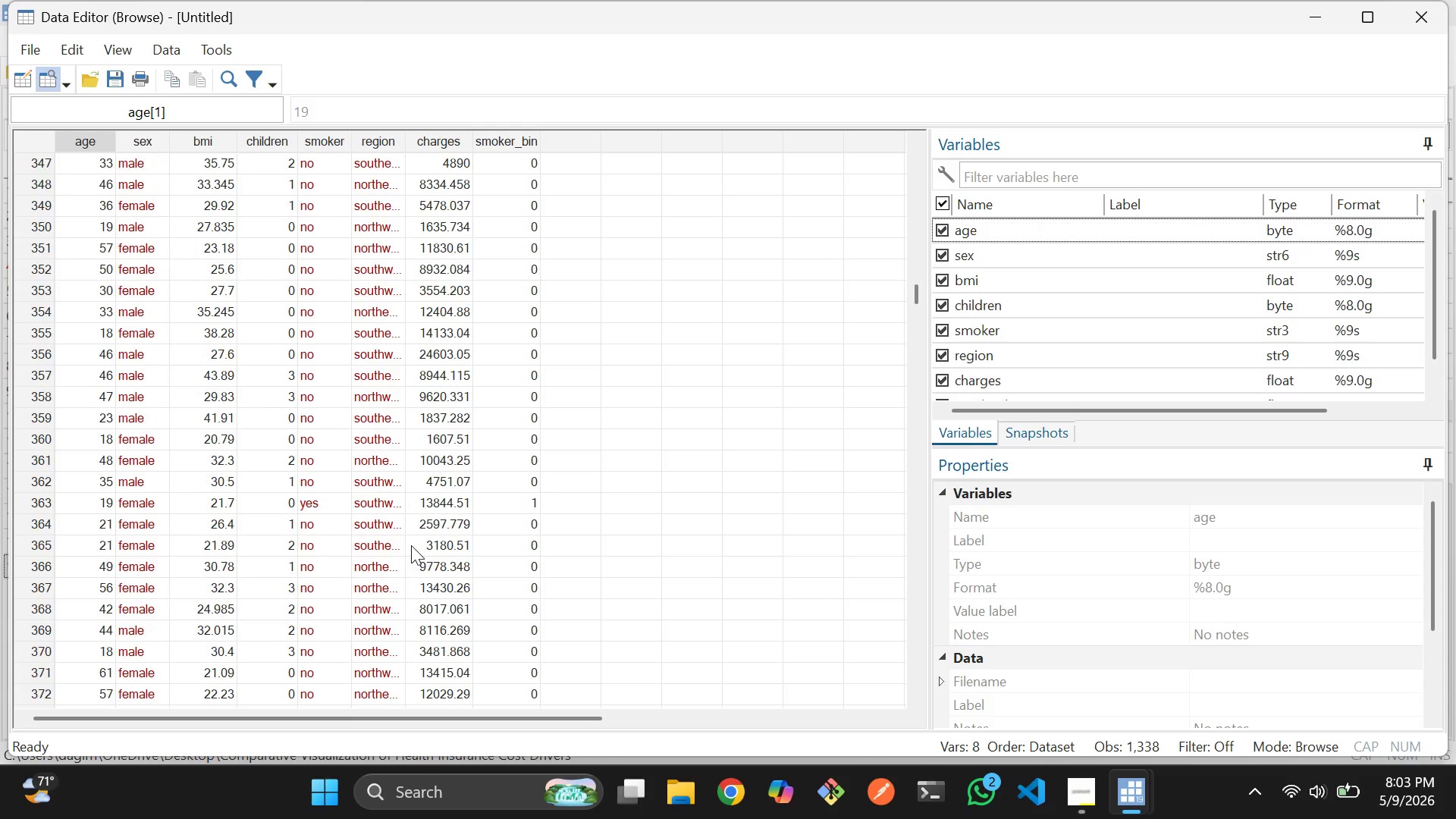 
scroll: coordinate [411, 545], scroll_direction: down, amount: 1.0
 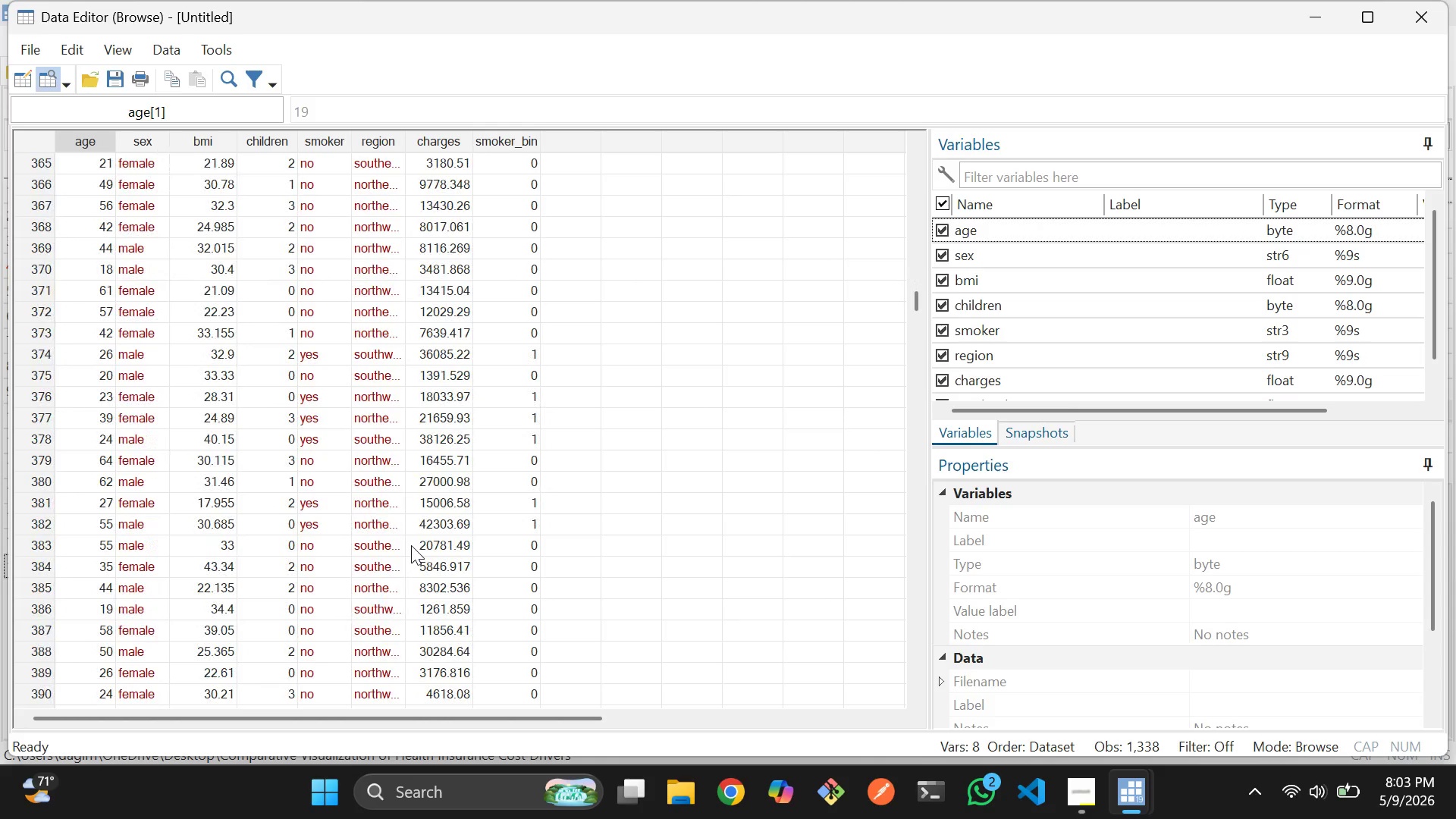 
scroll: coordinate [411, 545], scroll_direction: none, amount: 0.0
 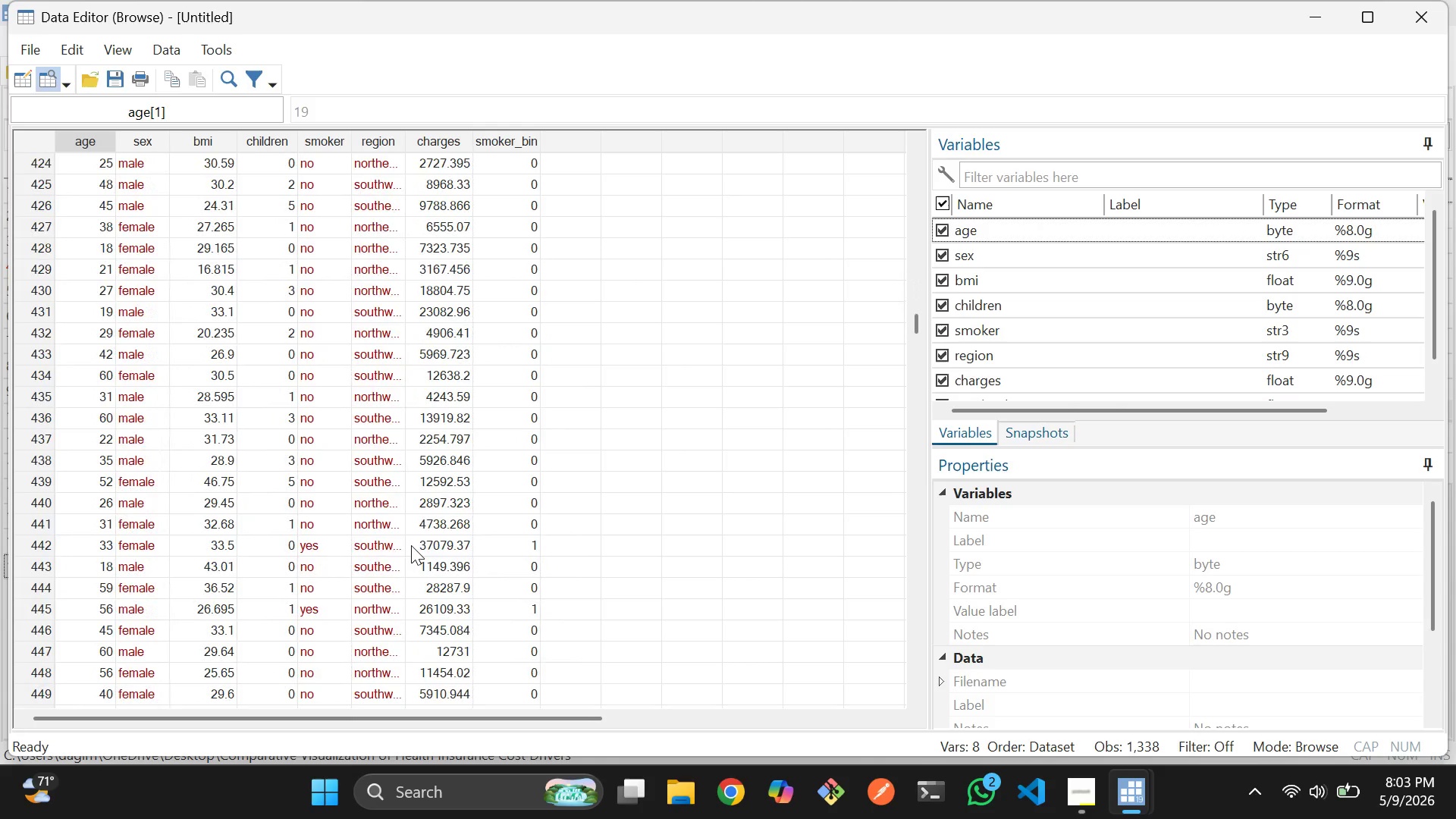 
scroll: coordinate [411, 545], scroll_direction: down, amount: 1.0
 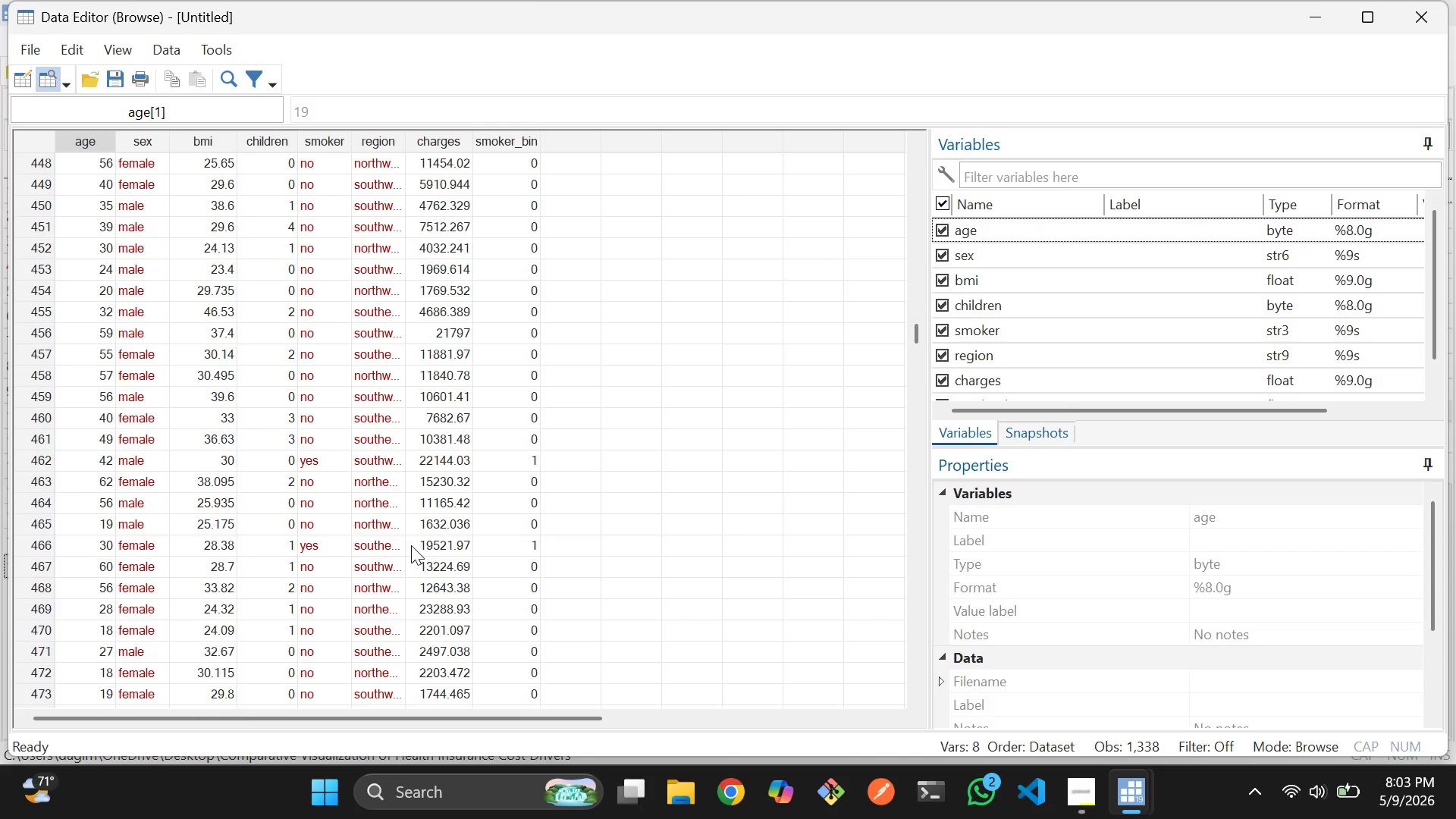 
scroll: coordinate [411, 545], scroll_direction: none, amount: 0.0
 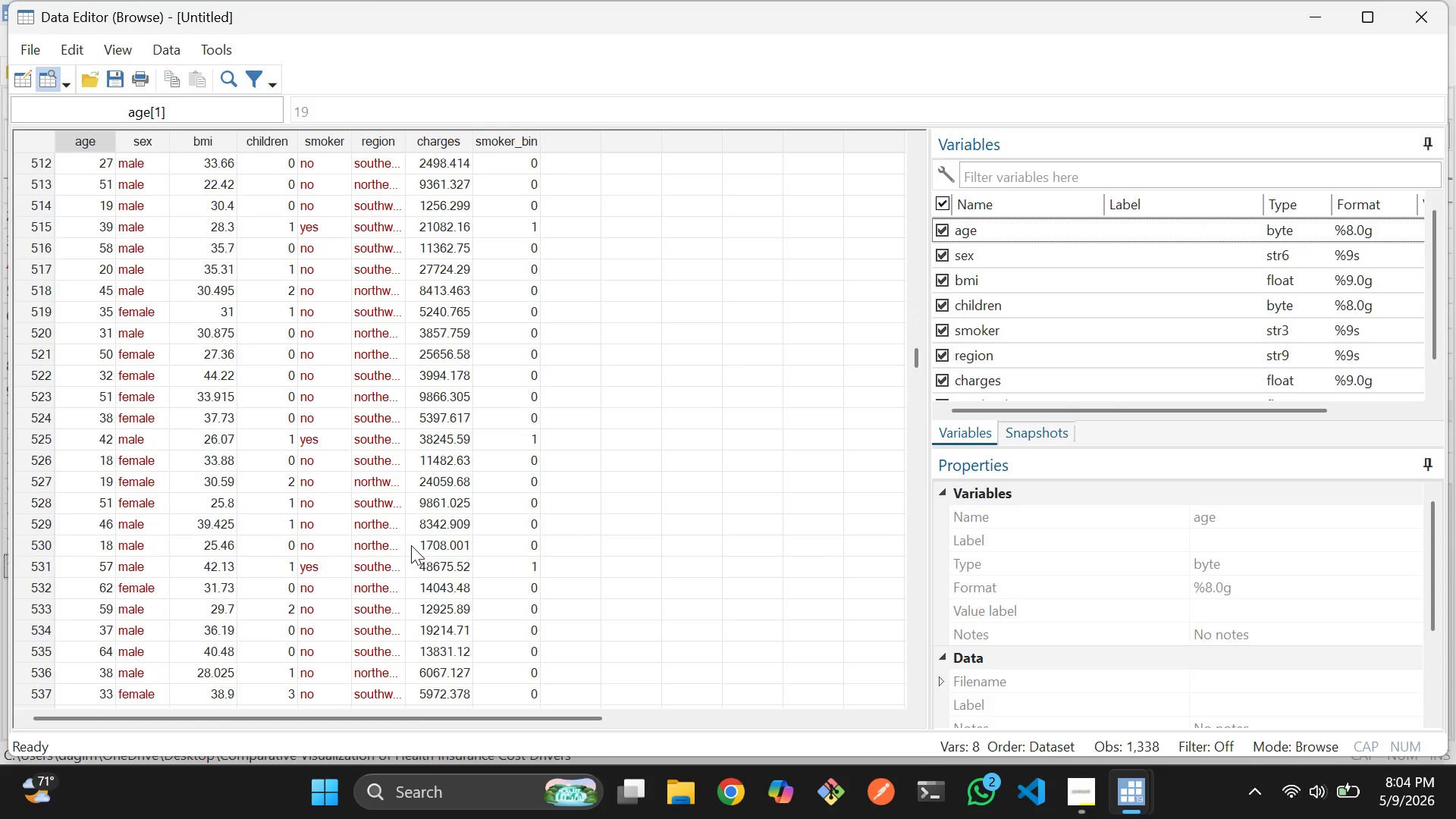 
scroll: coordinate [411, 545], scroll_direction: down, amount: 1.0
 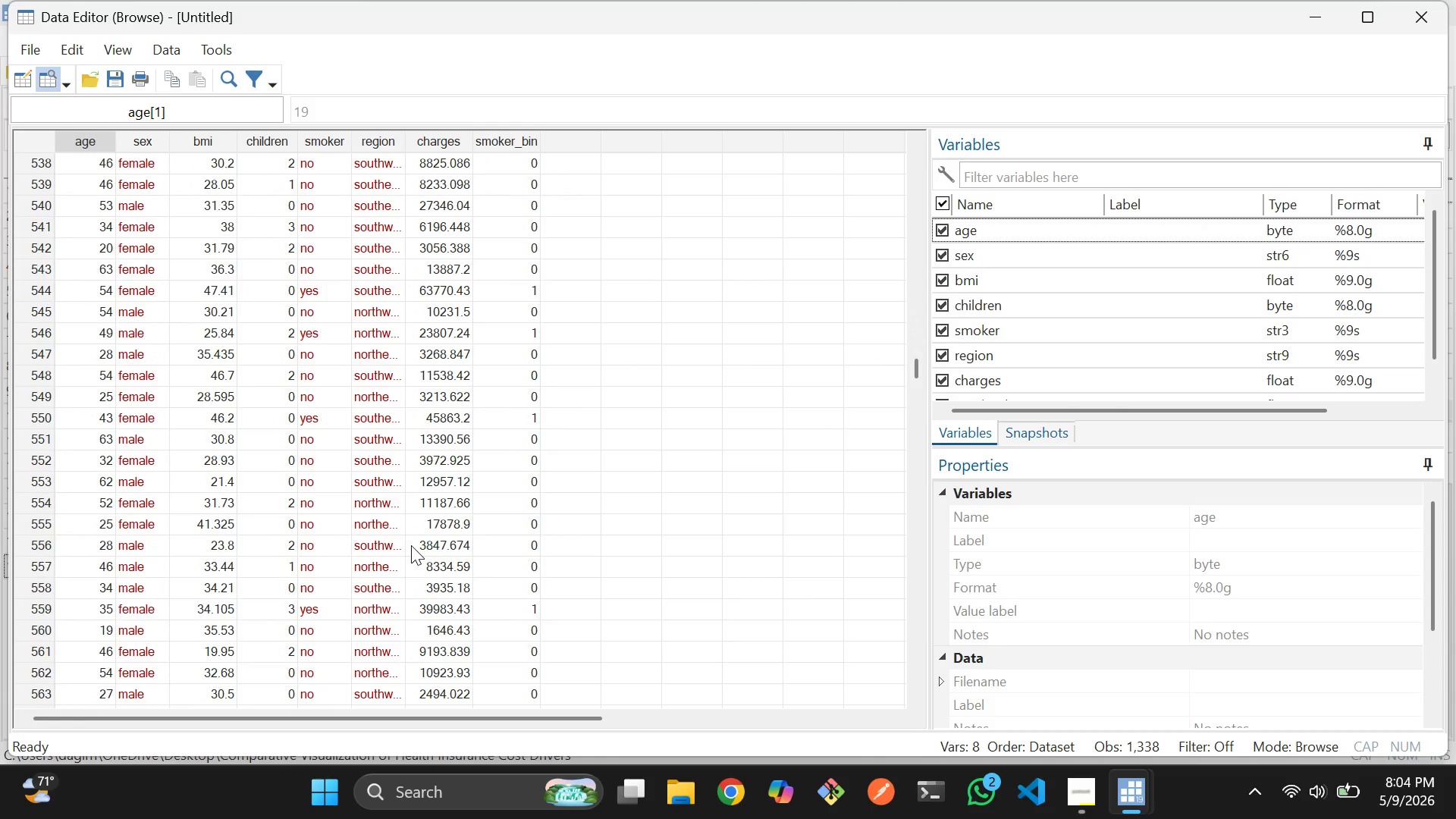 
scroll: coordinate [411, 545], scroll_direction: none, amount: 0.0
 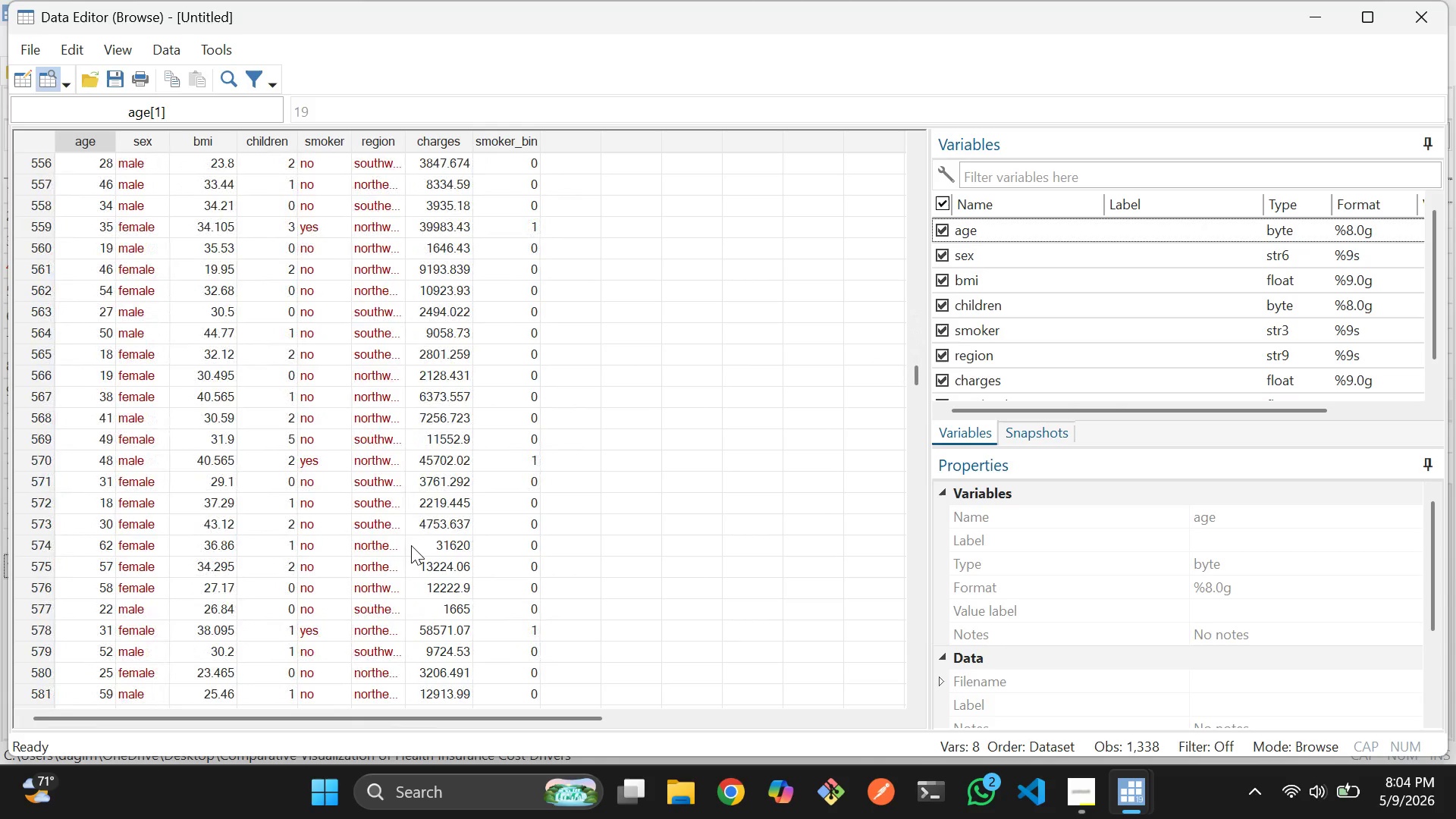 
wait(5.19)
 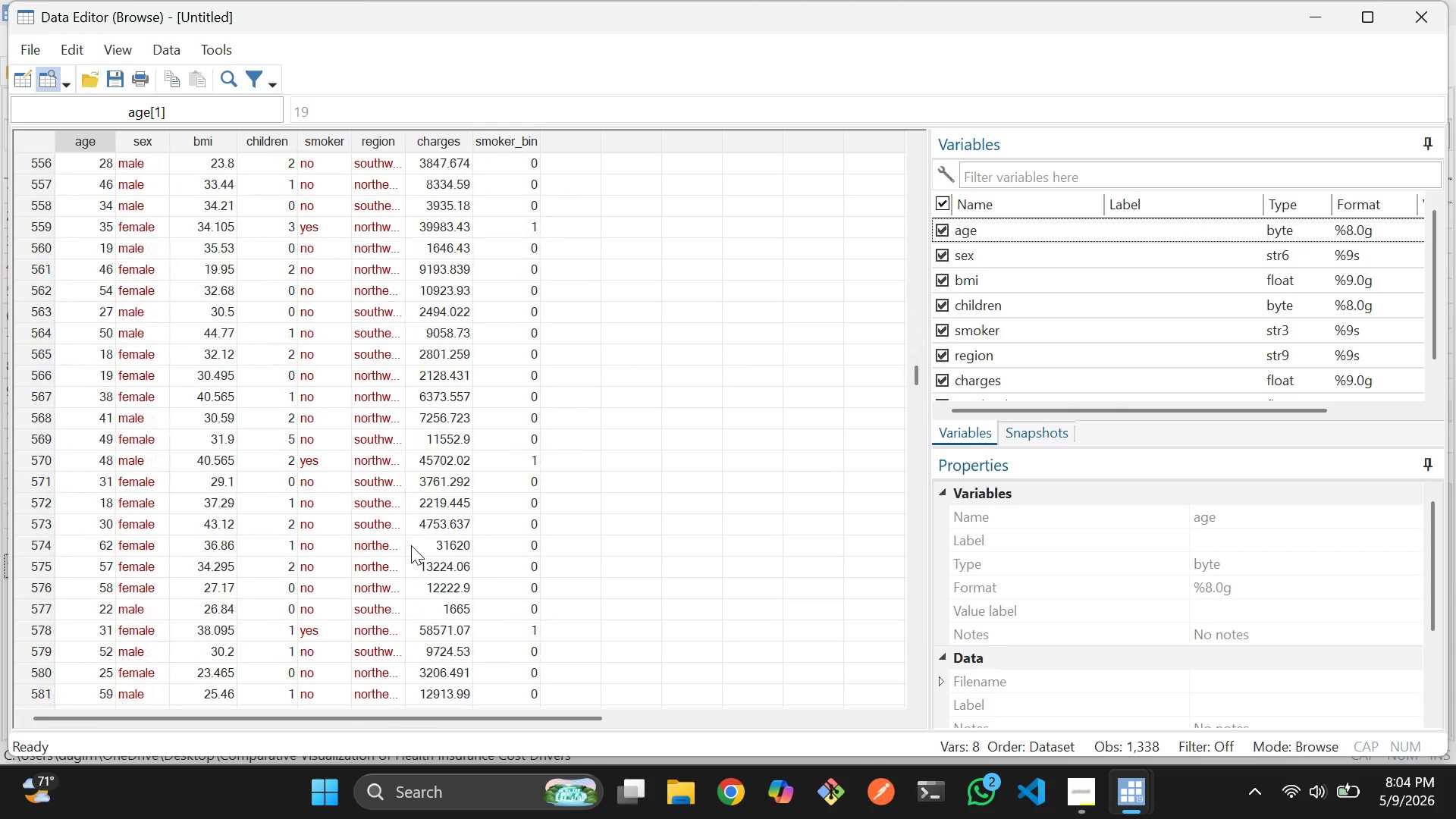 
scroll: coordinate [411, 545], scroll_direction: none, amount: 0.0
 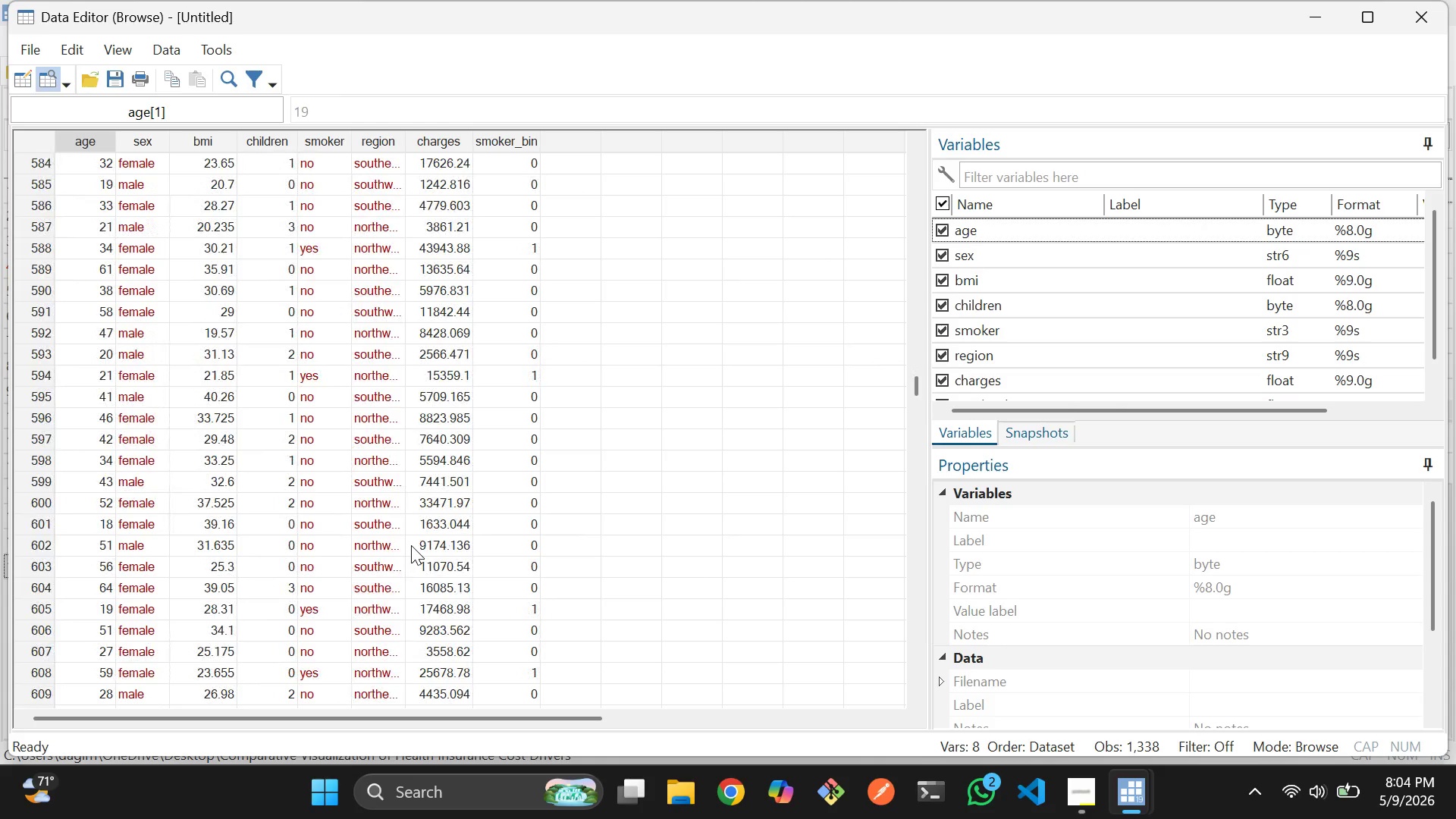 
scroll: coordinate [411, 545], scroll_direction: down, amount: 1.0
 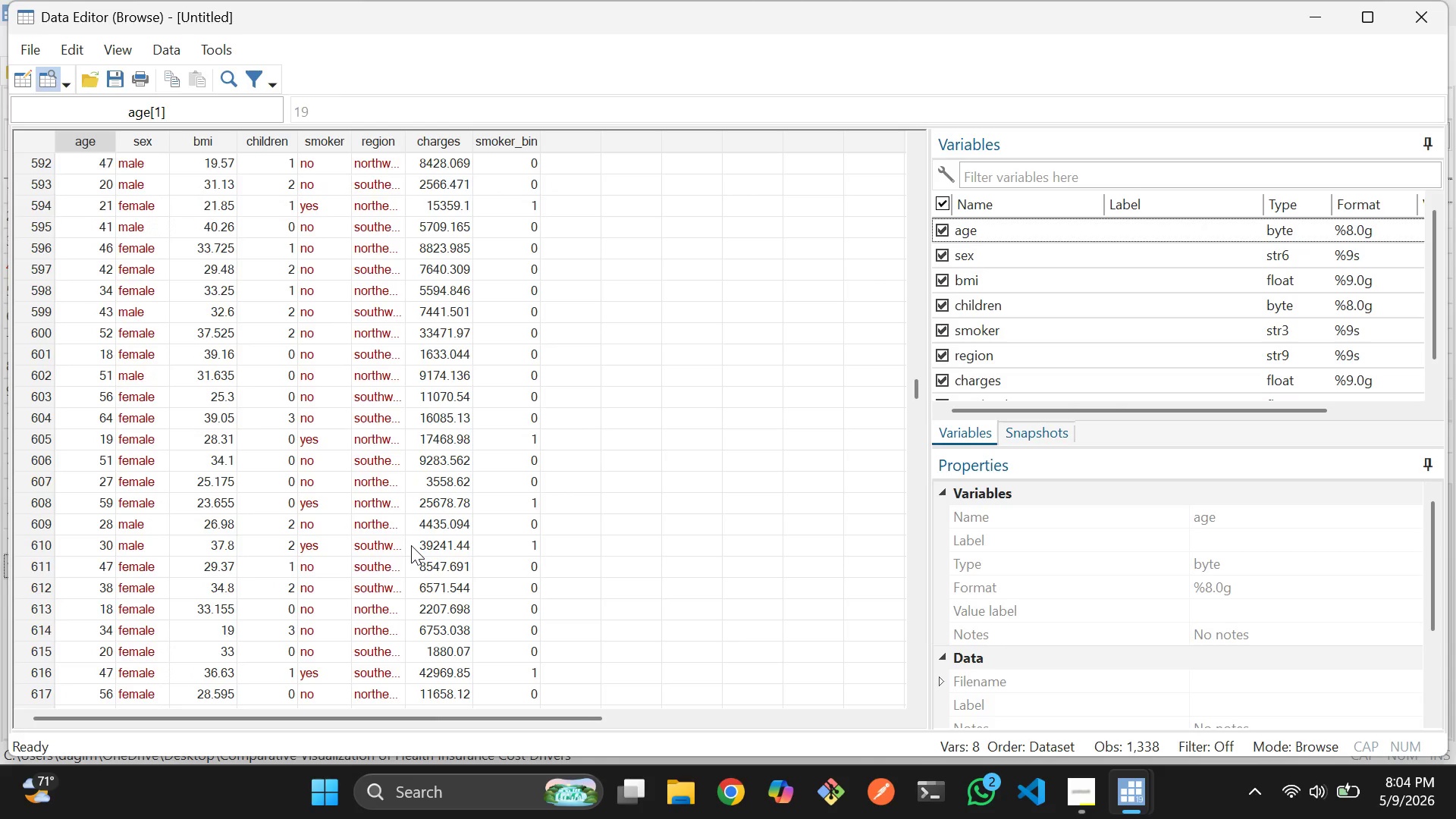 
scroll: coordinate [411, 545], scroll_direction: none, amount: 0.0
 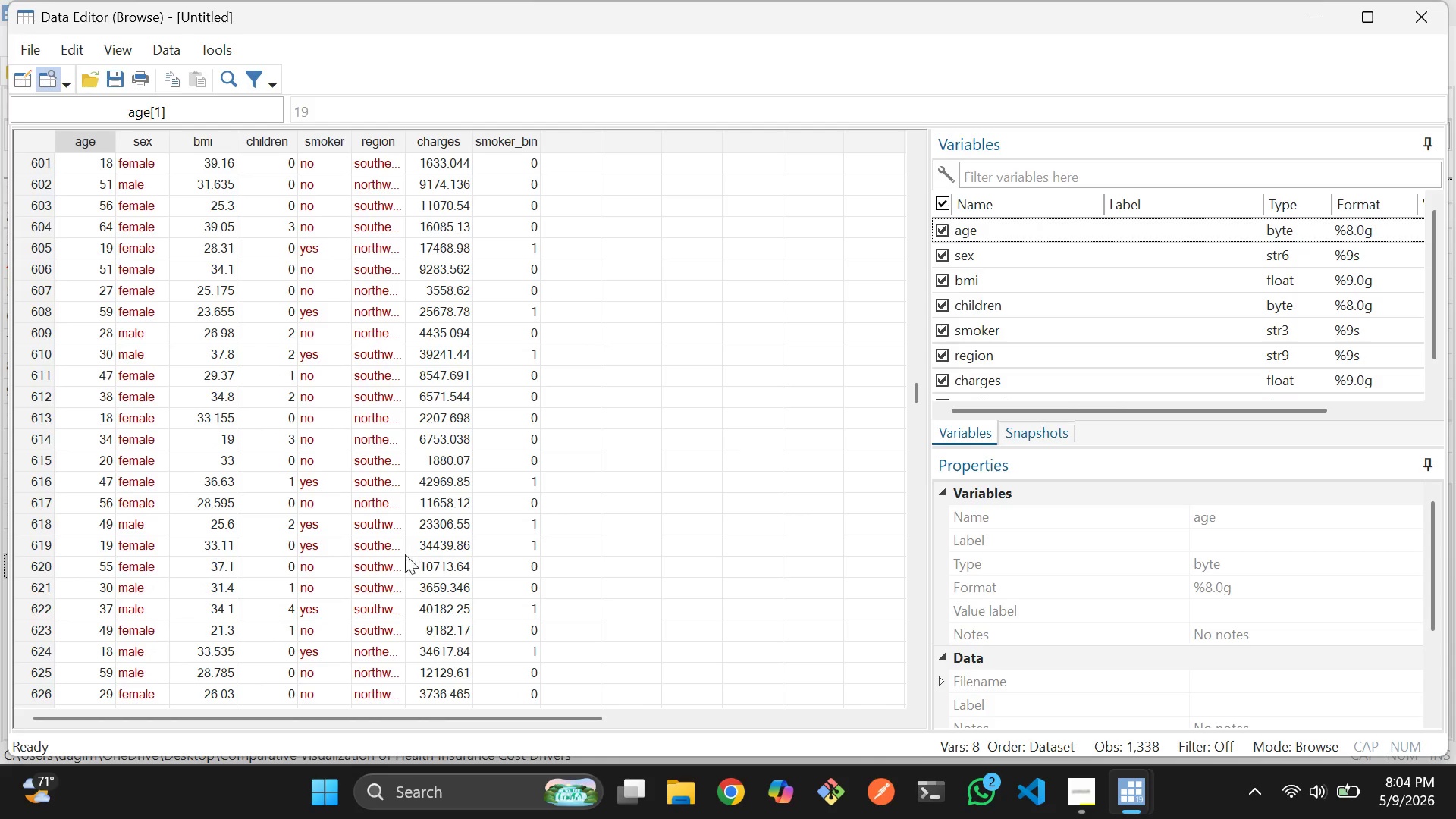 
wait(6.74)
 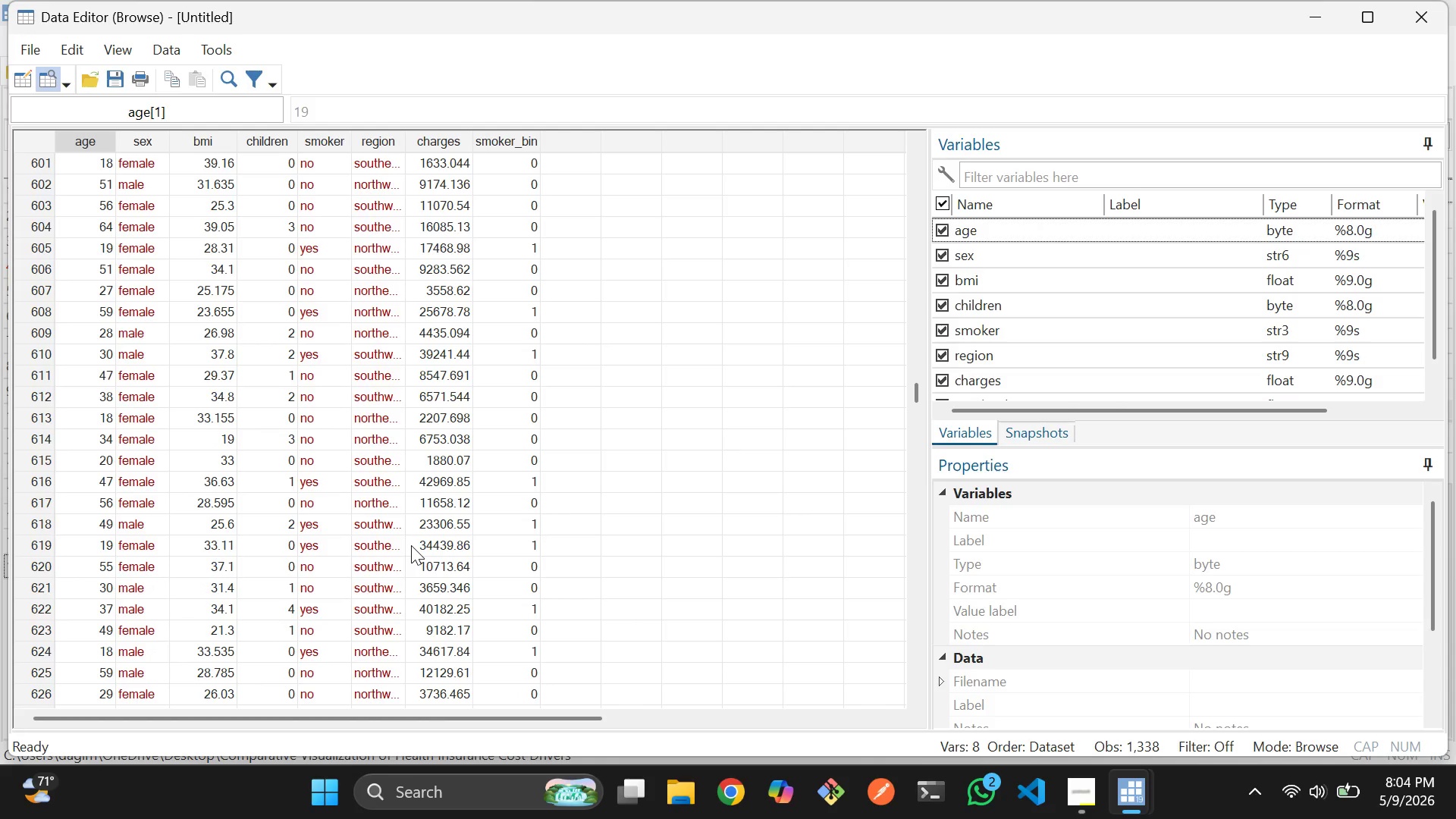 
scroll: coordinate [335, 459], scroll_direction: none, amount: 0.0
 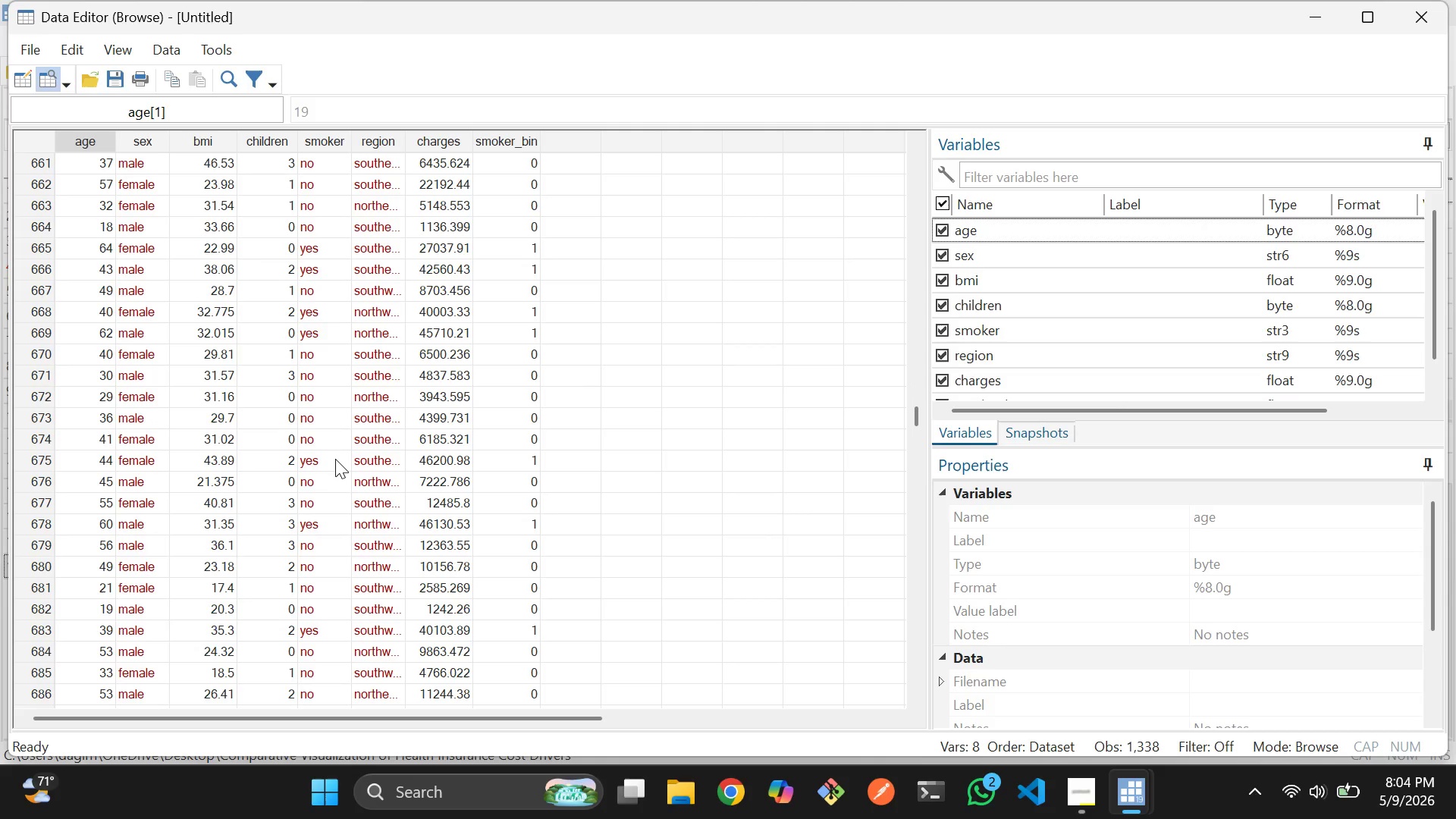 
scroll: coordinate [335, 459], scroll_direction: down, amount: 1.0
 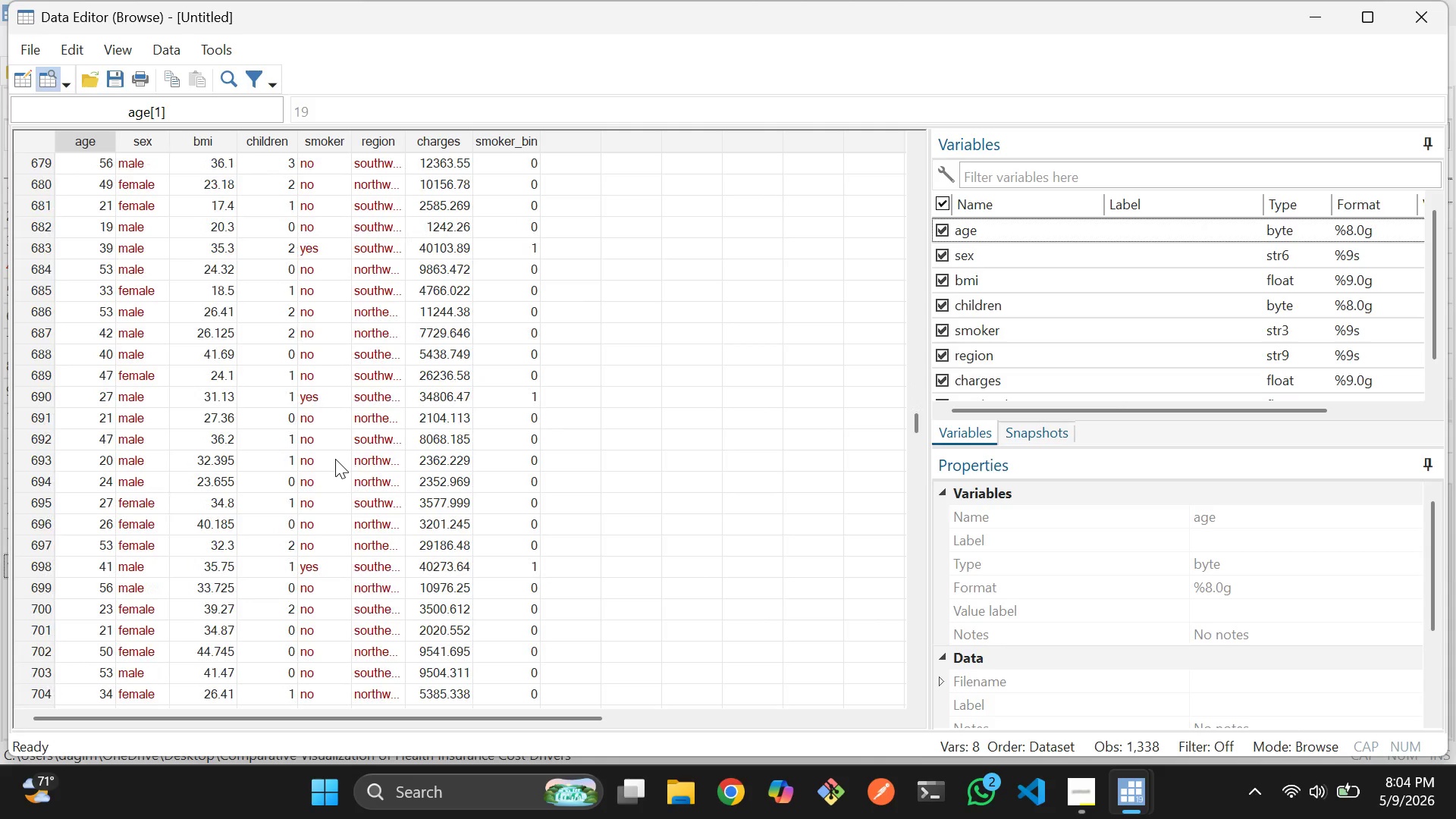 
scroll: coordinate [335, 459], scroll_direction: none, amount: 0.0
 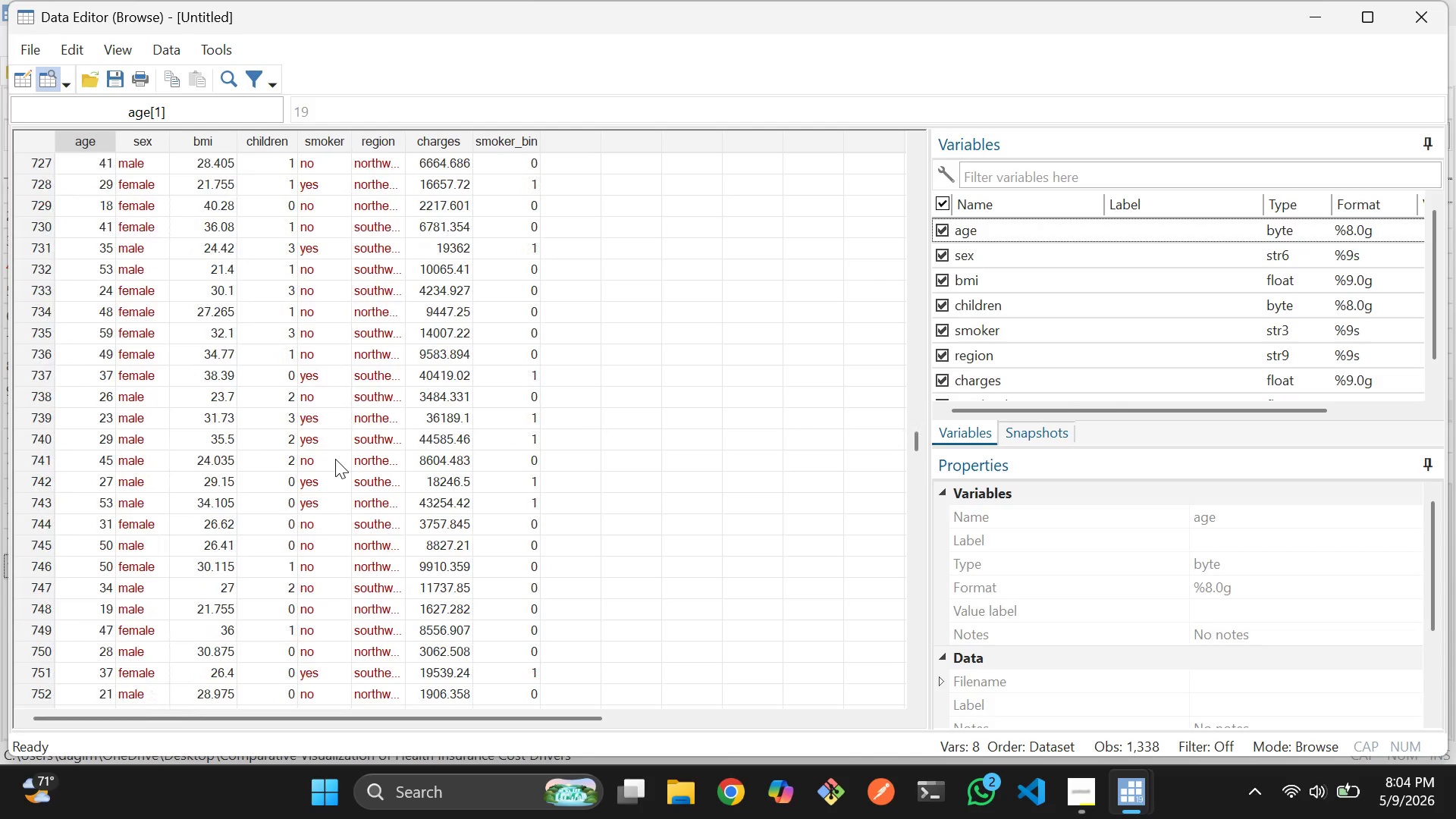 
scroll: coordinate [335, 459], scroll_direction: down, amount: 1.0
 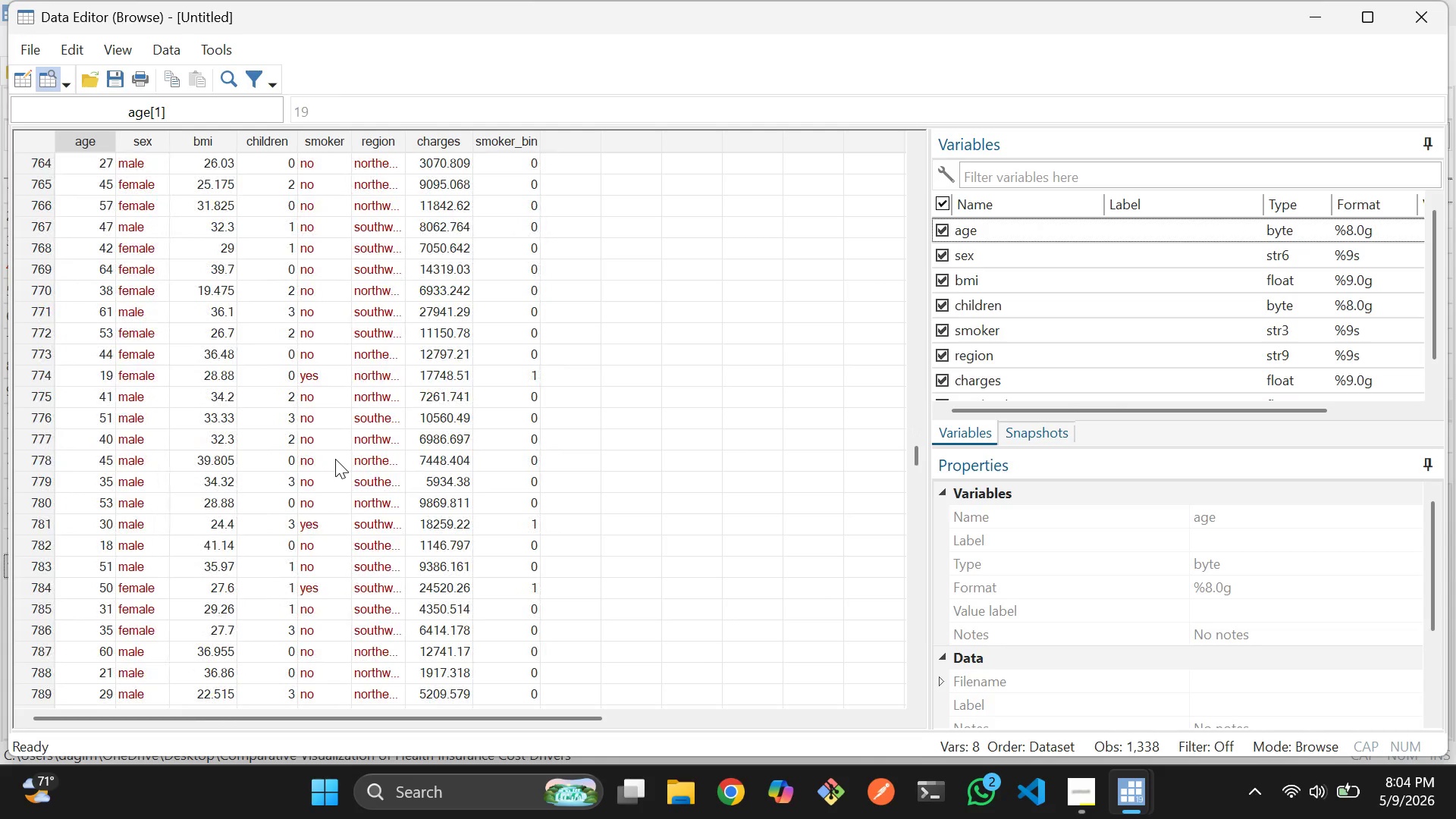 
scroll: coordinate [335, 459], scroll_direction: none, amount: 0.0
 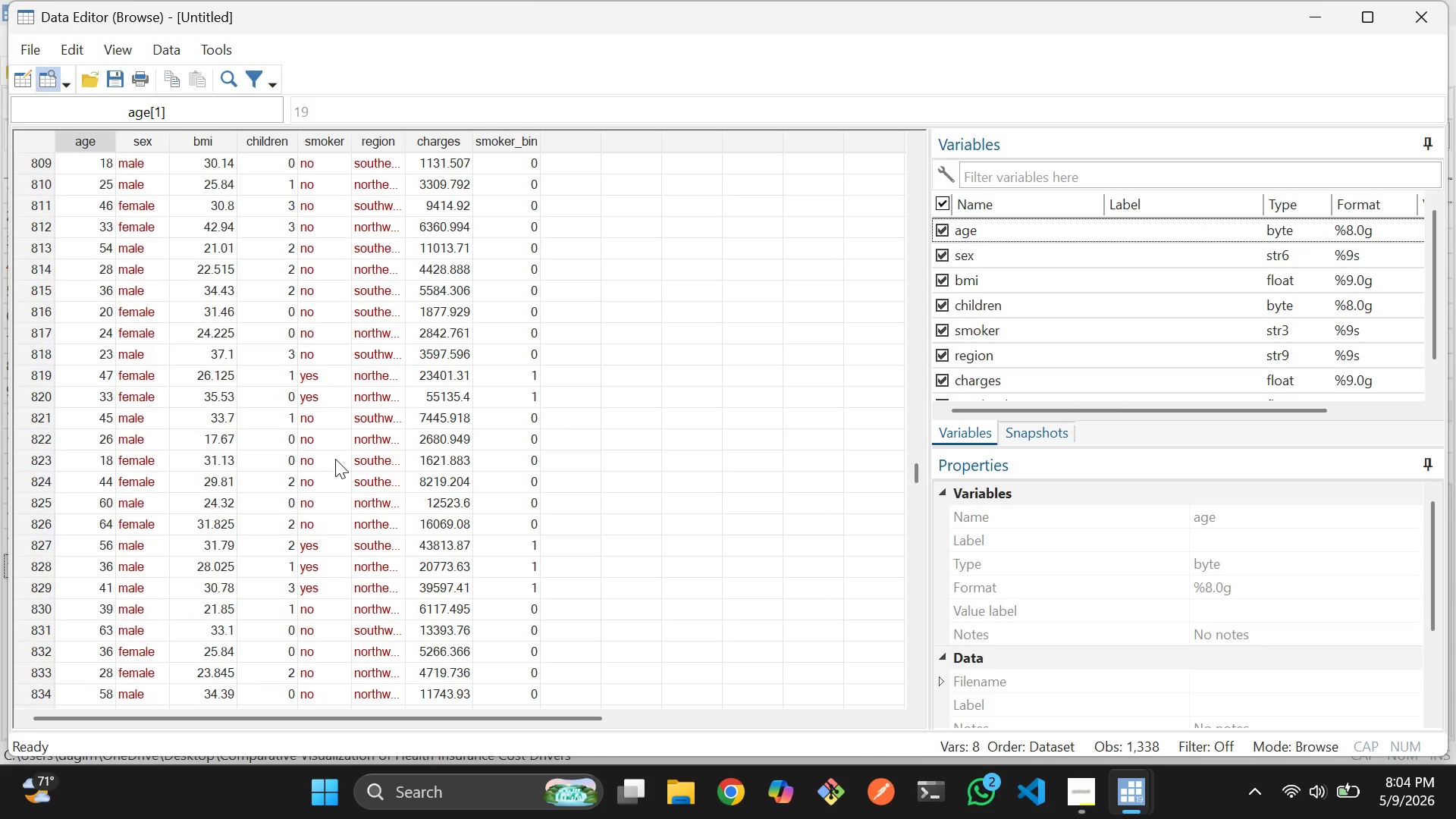 
scroll: coordinate [335, 459], scroll_direction: none, amount: 0.0
 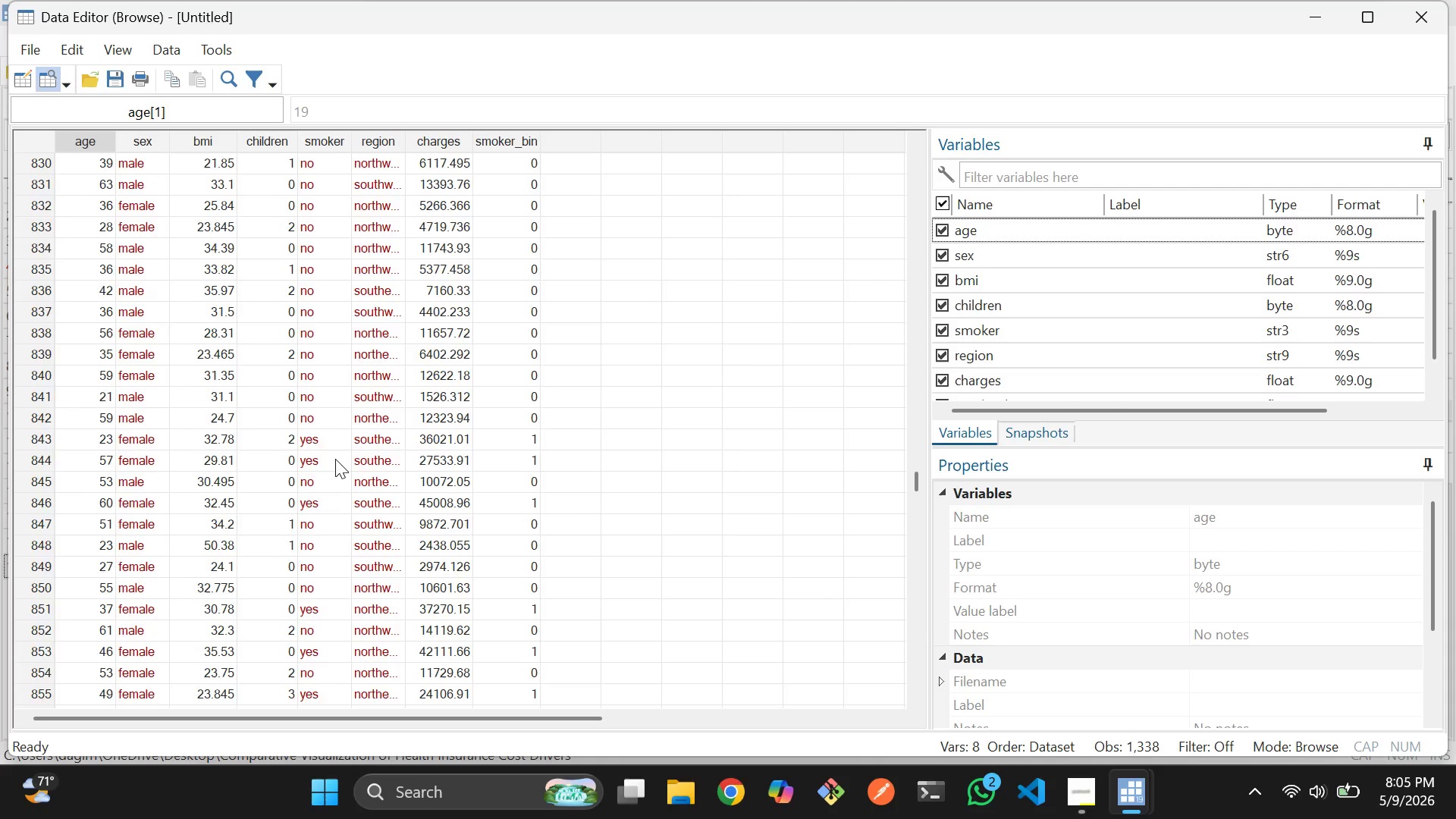 
scroll: coordinate [335, 459], scroll_direction: down, amount: 1.0
 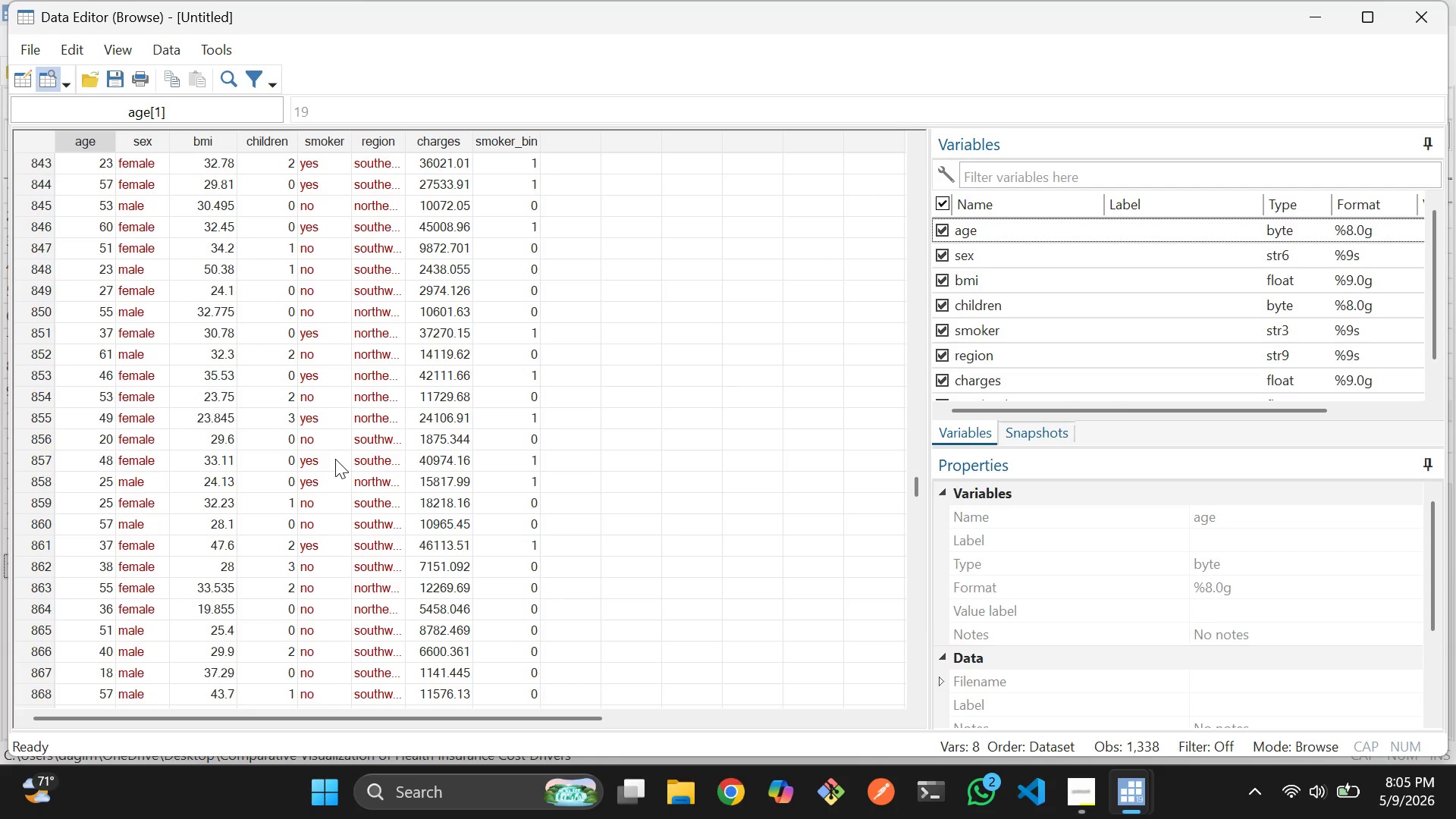 
scroll: coordinate [349, 463], scroll_direction: none, amount: 0.0
 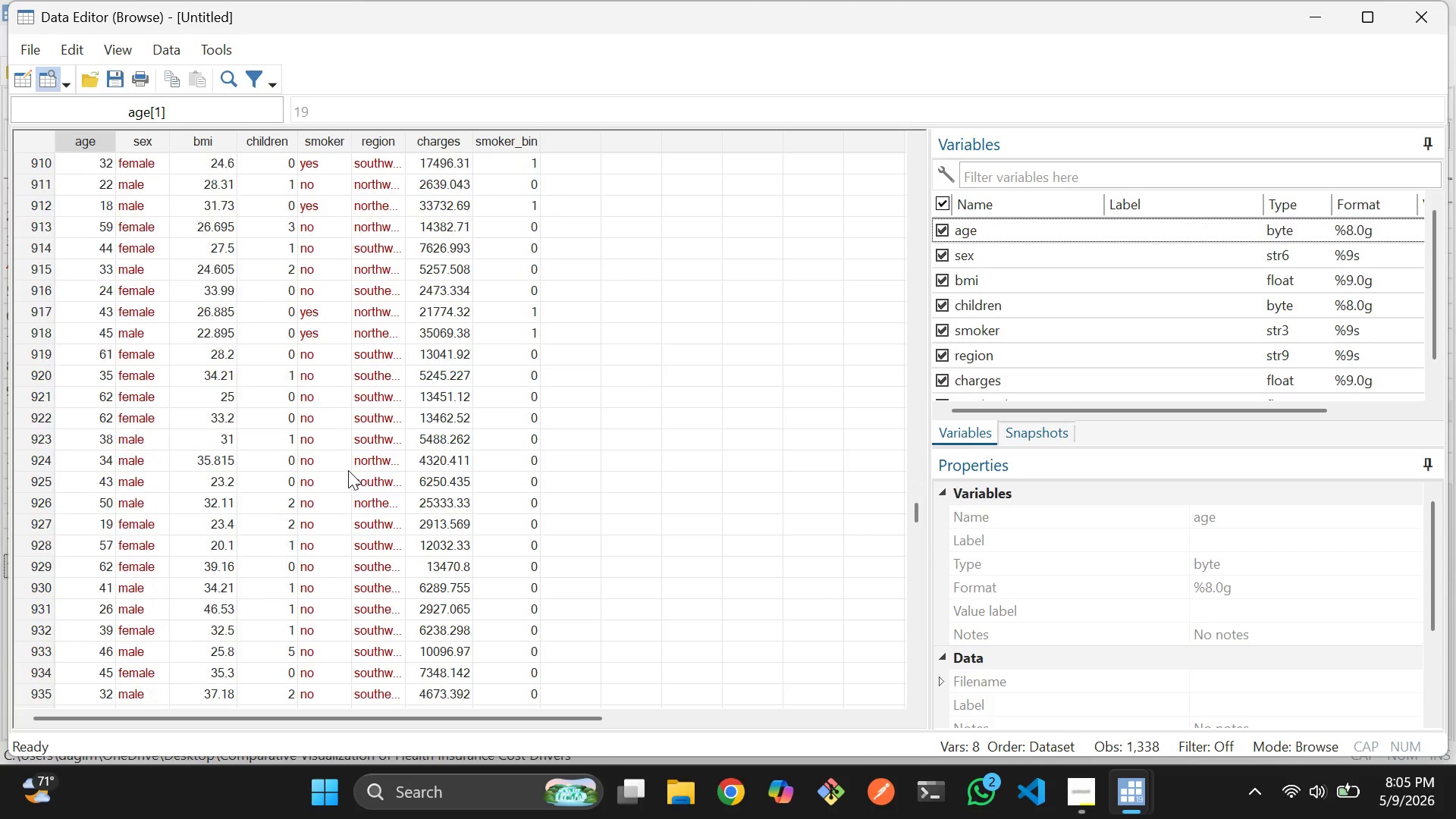 
scroll: coordinate [348, 470], scroll_direction: down, amount: 1.0
 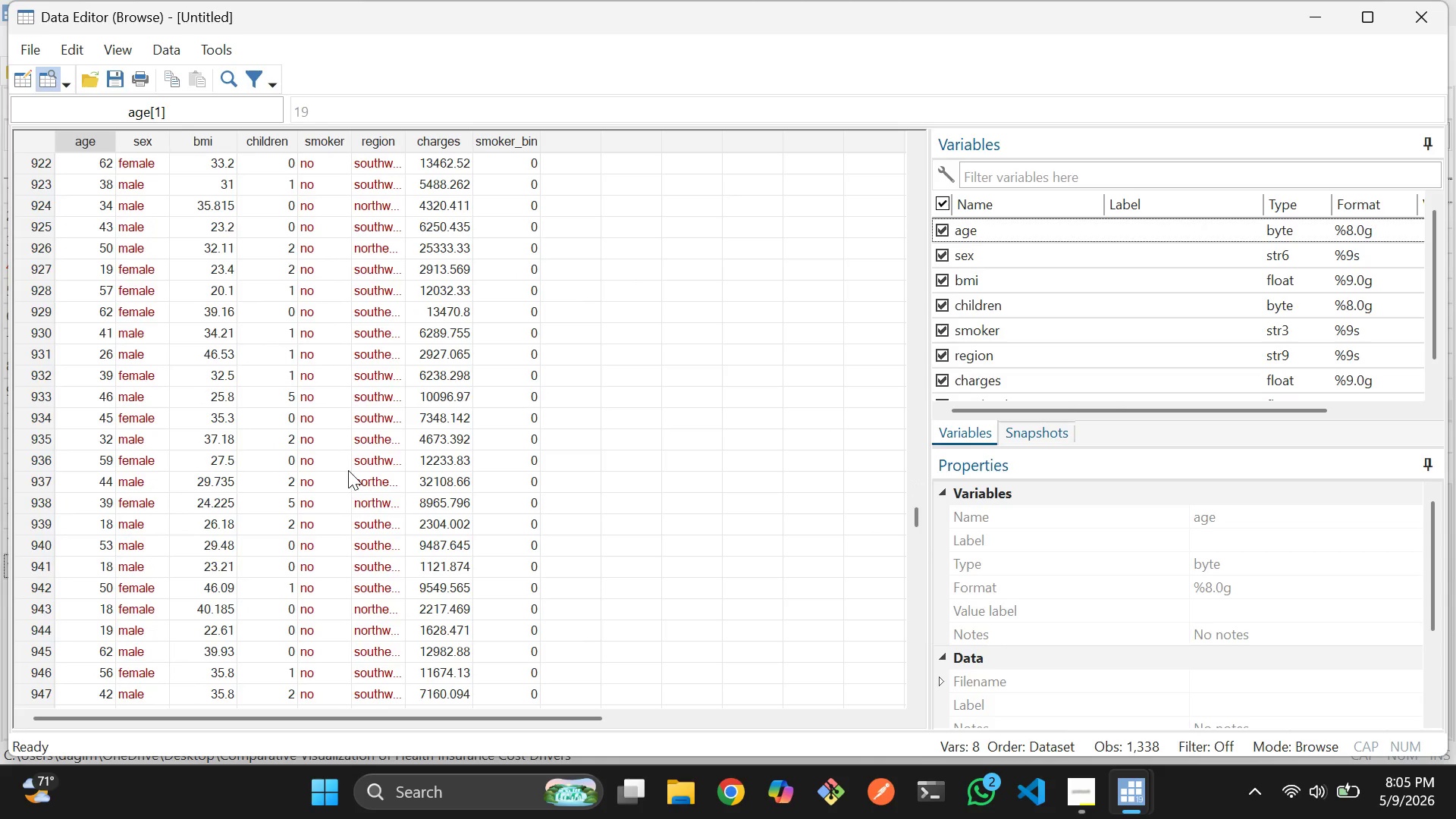 
scroll: coordinate [348, 470], scroll_direction: none, amount: 0.0
 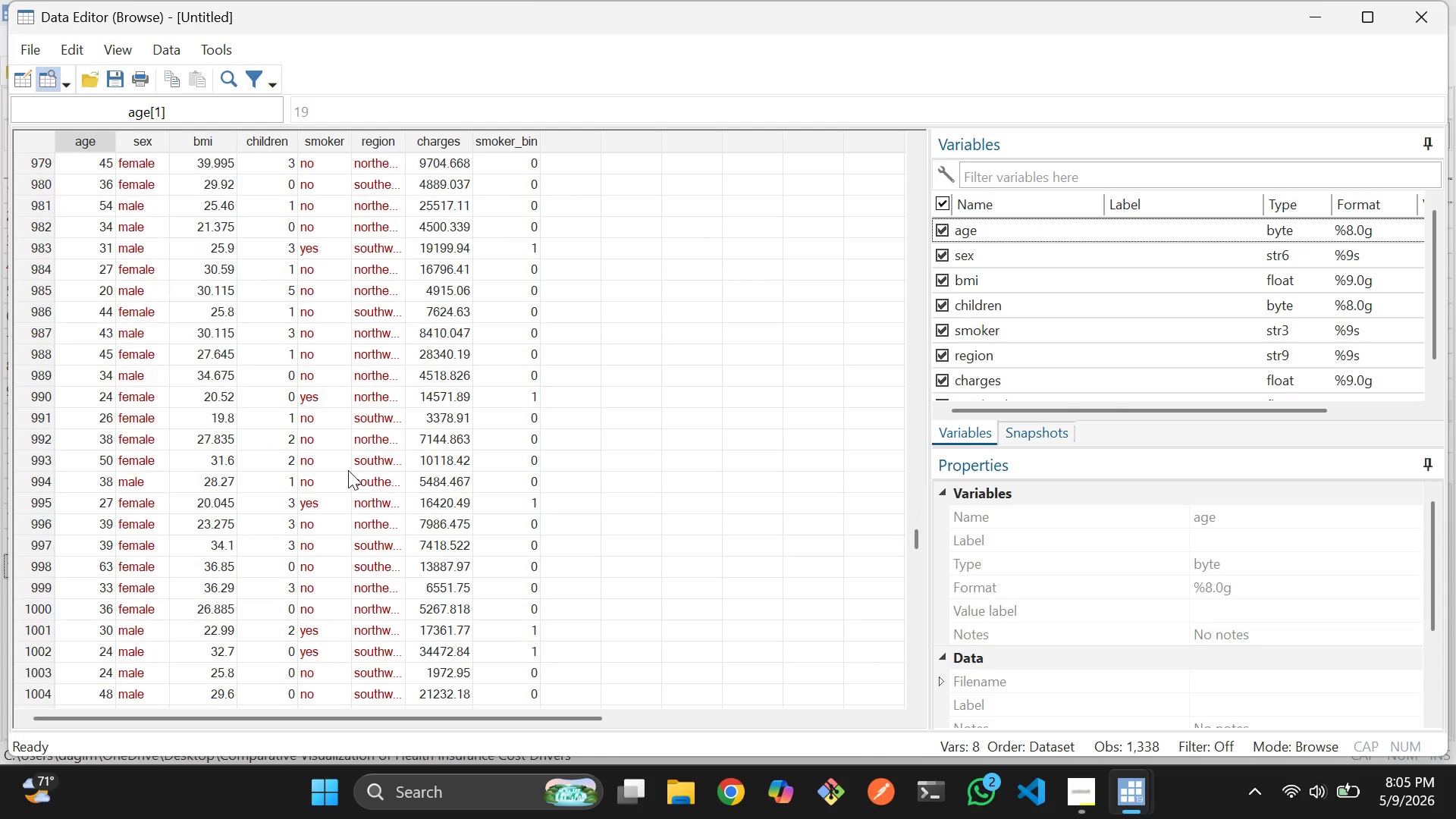 
scroll: coordinate [348, 470], scroll_direction: down, amount: 1.0
 